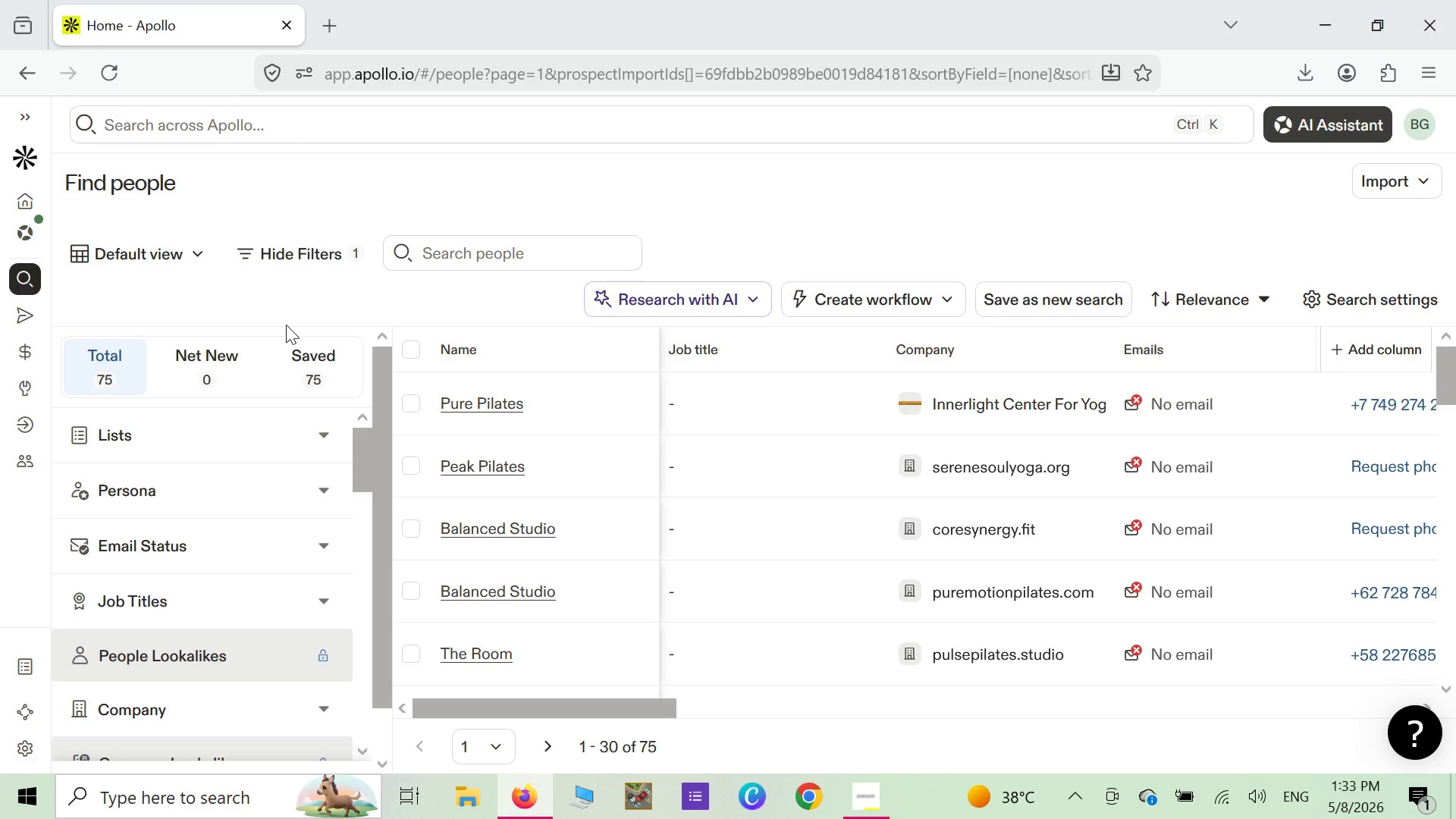 
left_click([419, 350])
 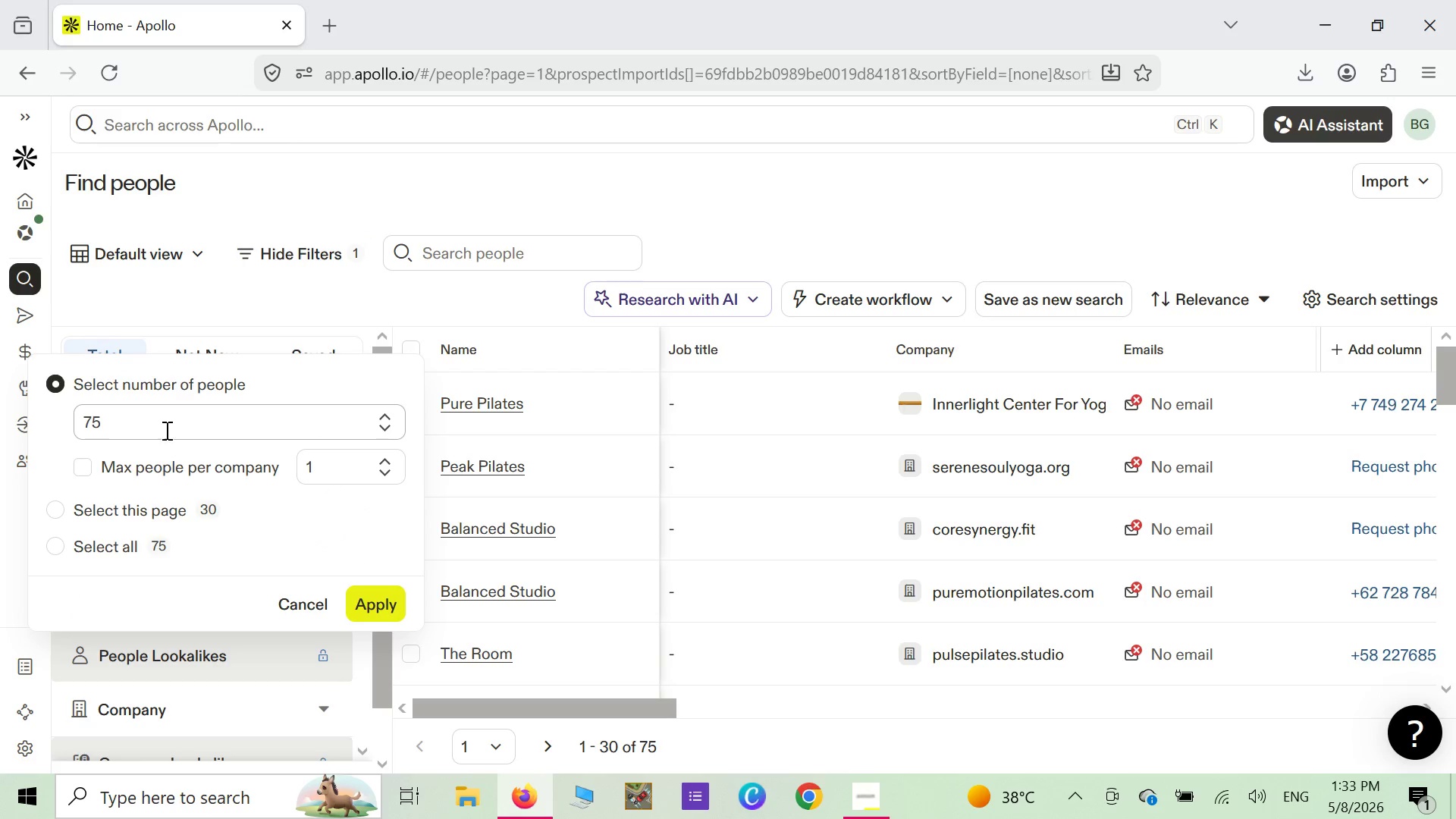 
left_click([152, 418])
 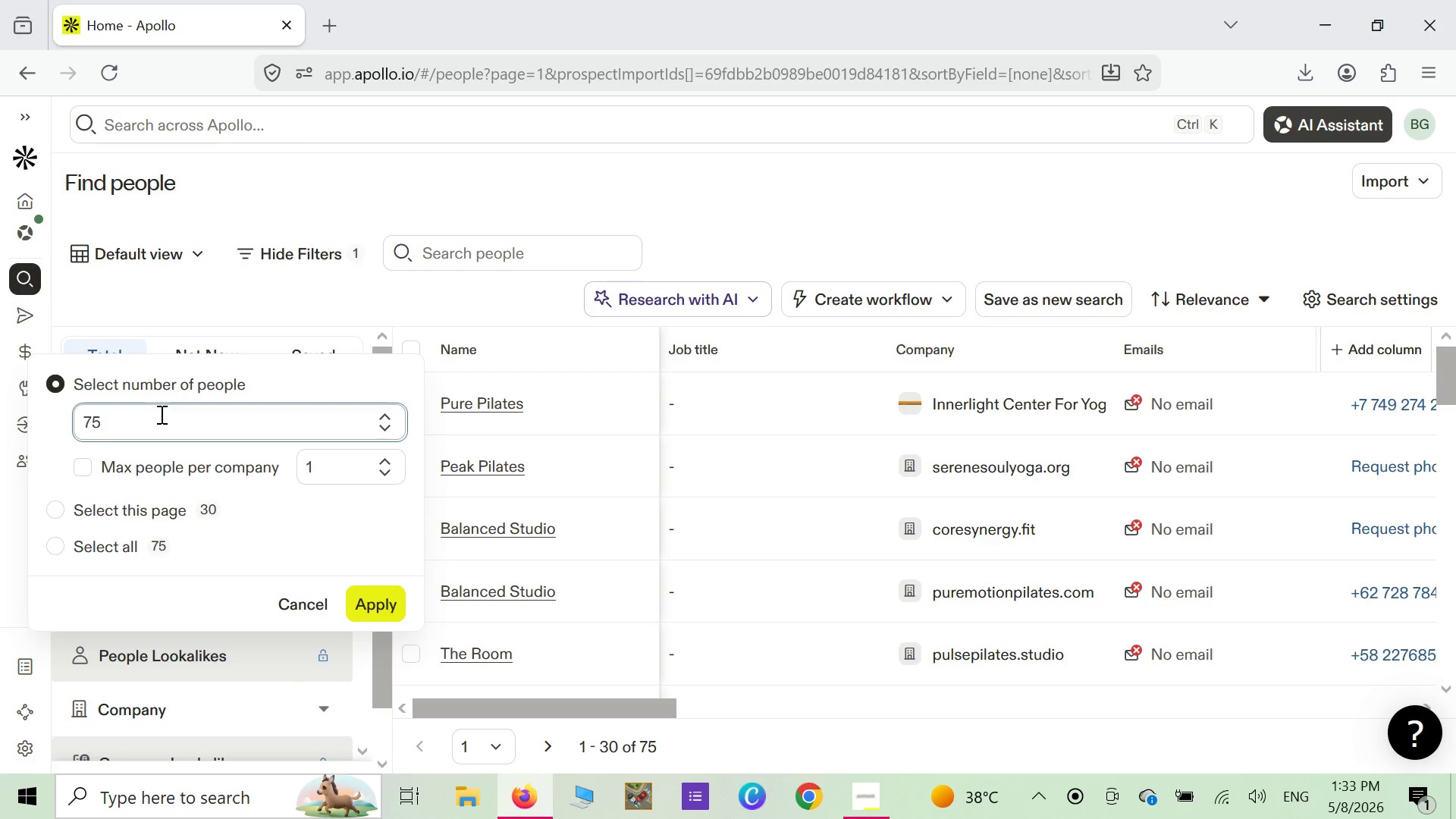 
key(Backspace)
key(Backspace)
type(25)
 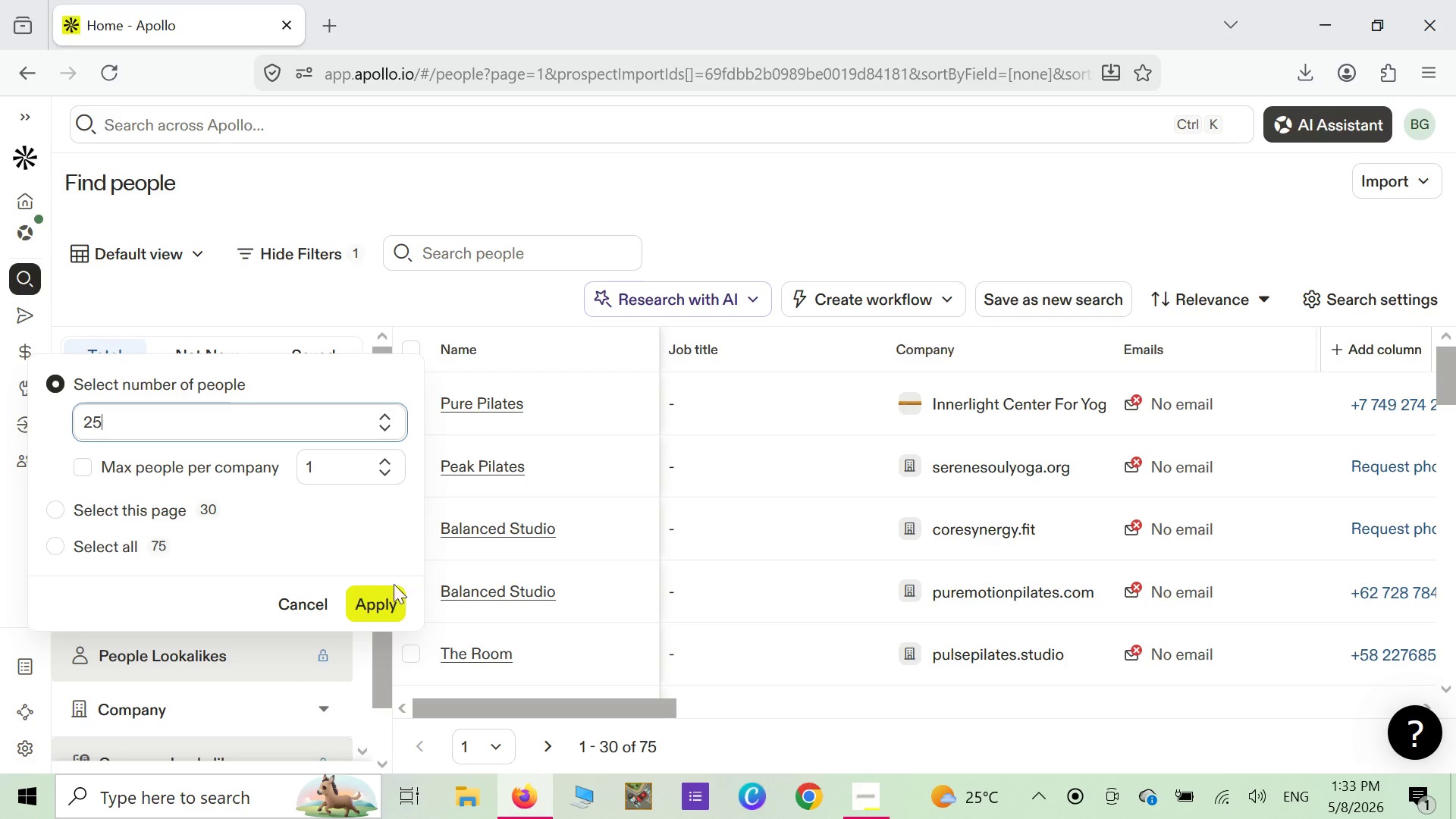 
left_click([383, 607])
 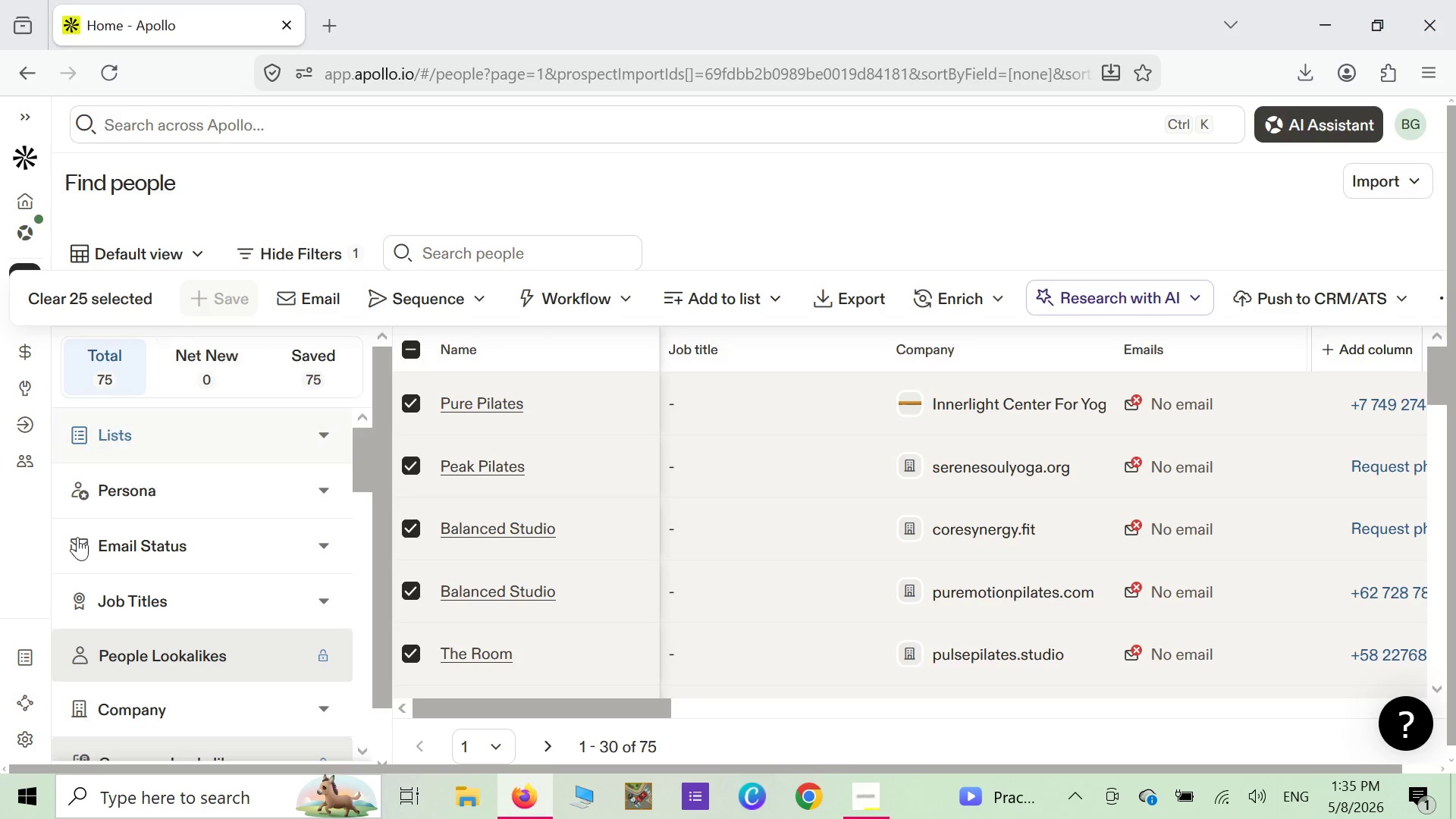 
wait(87.56)
 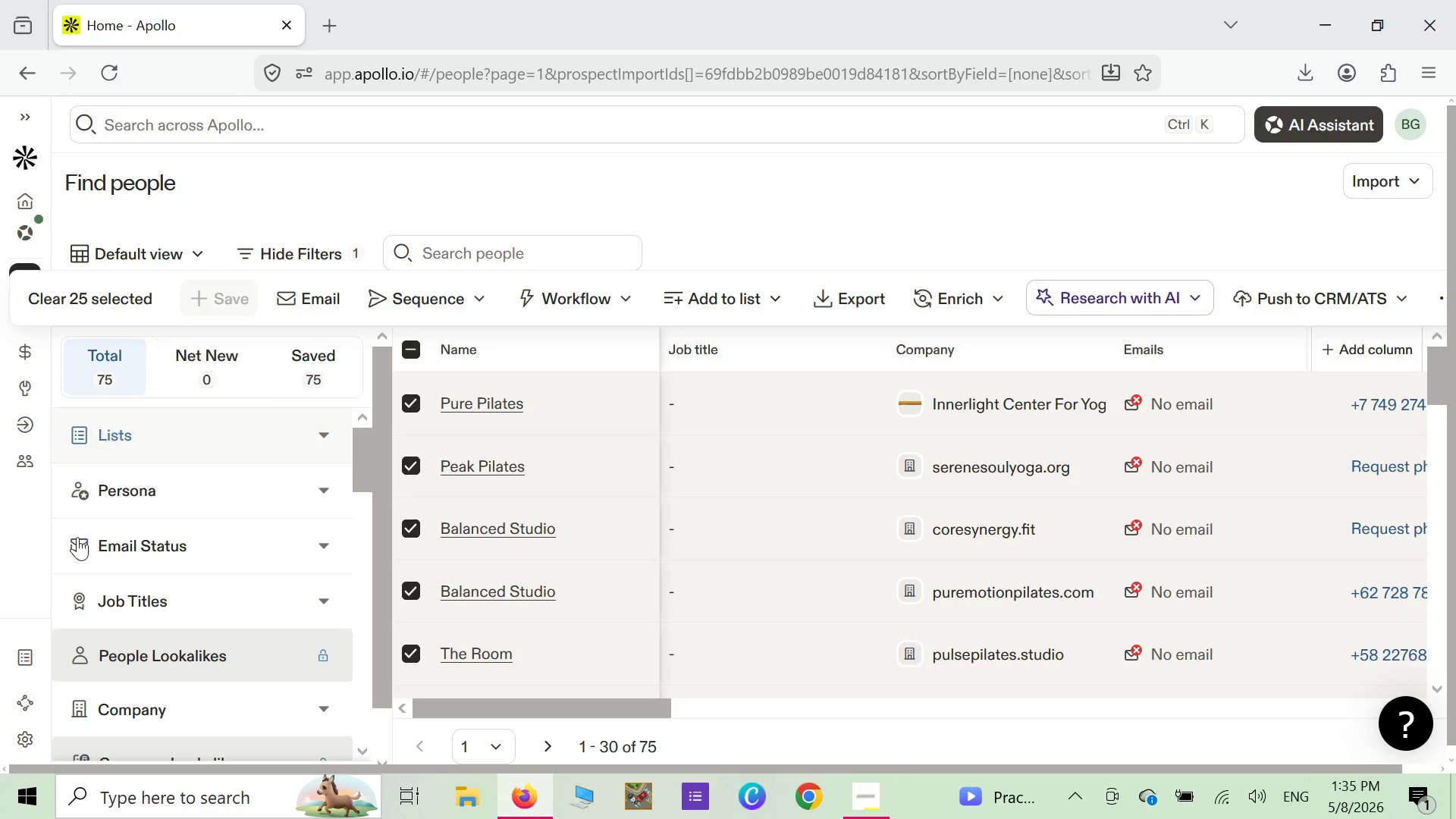 
left_click([927, 290])
 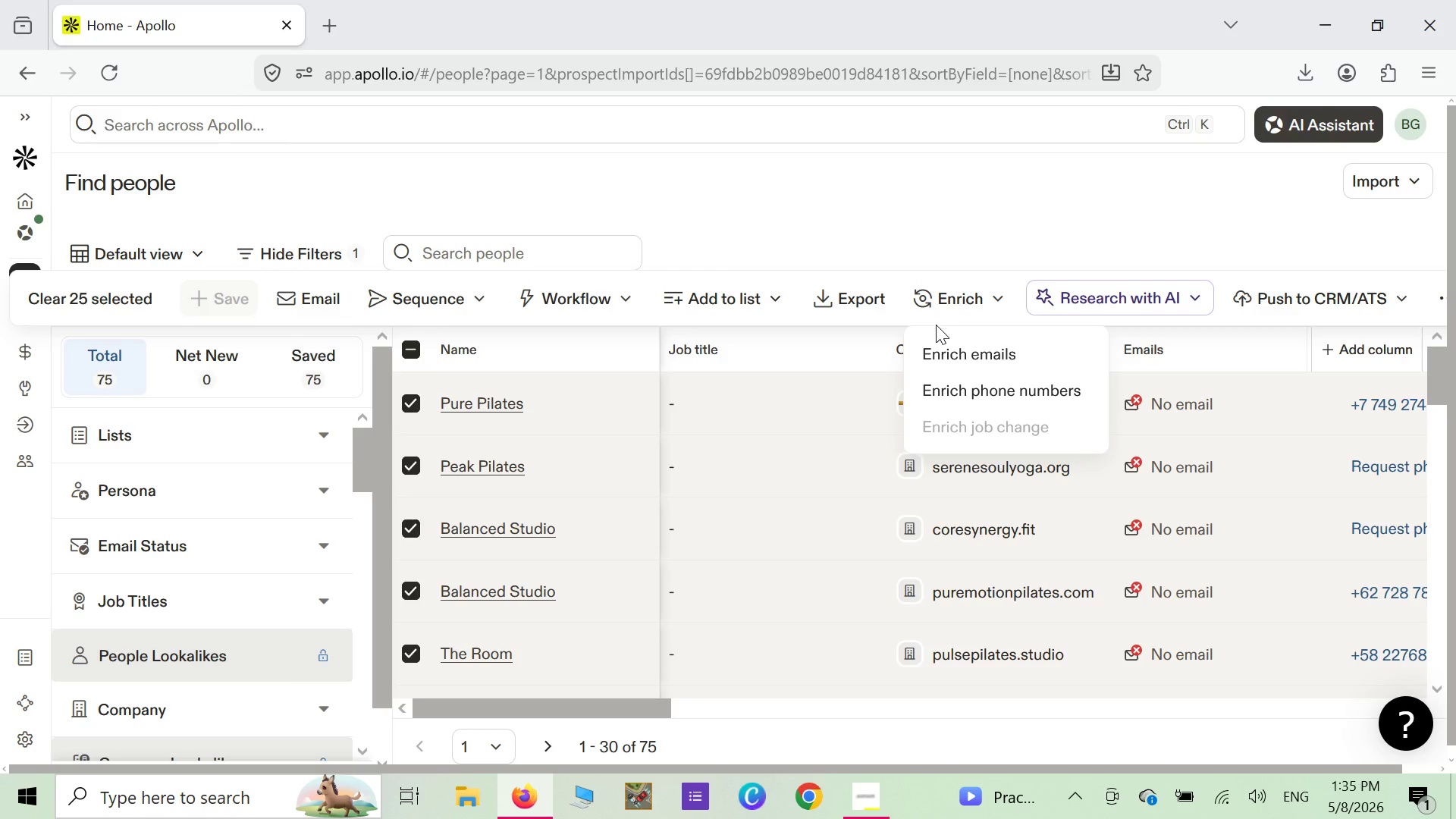 
left_click([939, 350])
 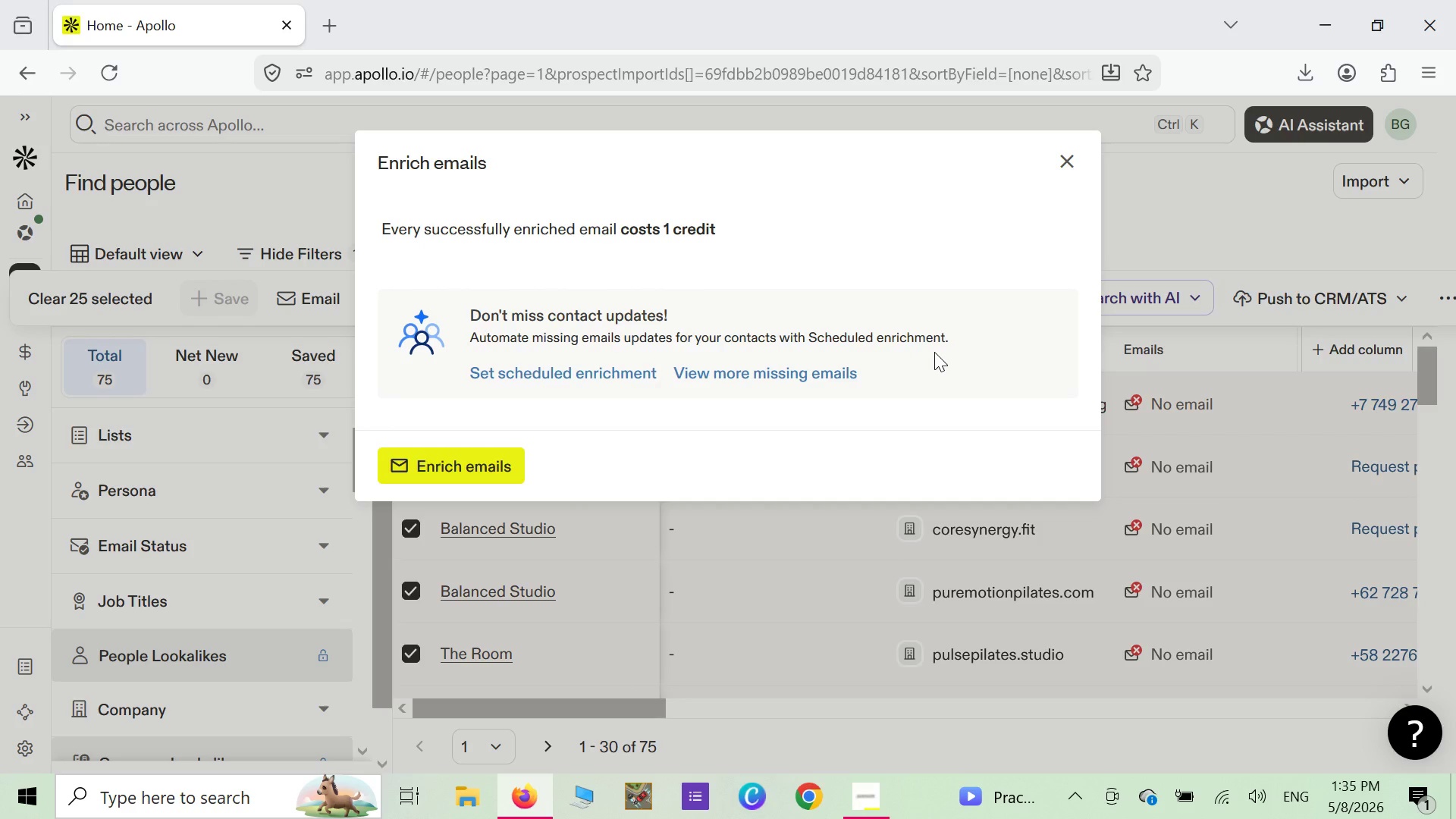 
wait(17.62)
 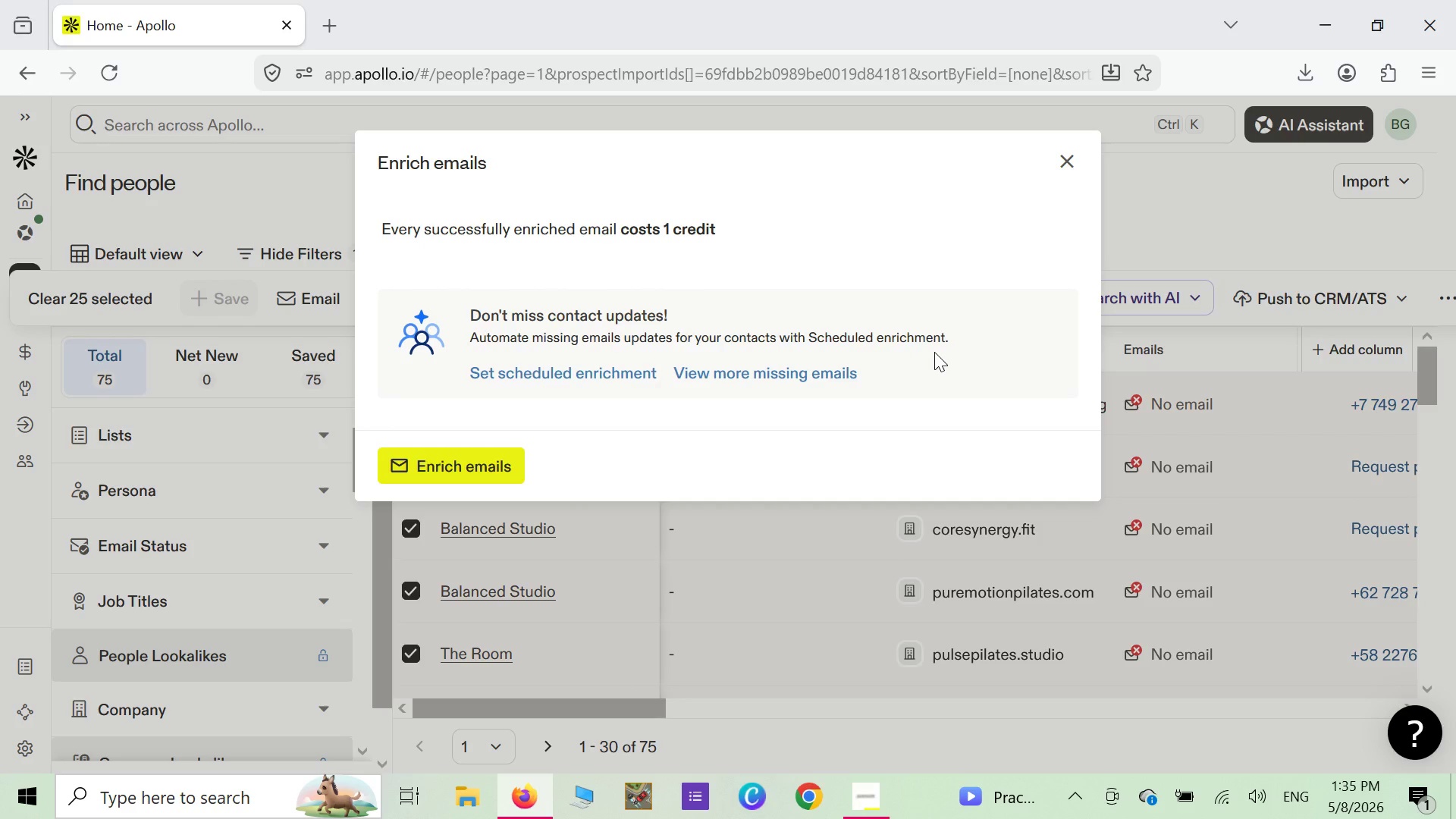 
left_click([468, 475])
 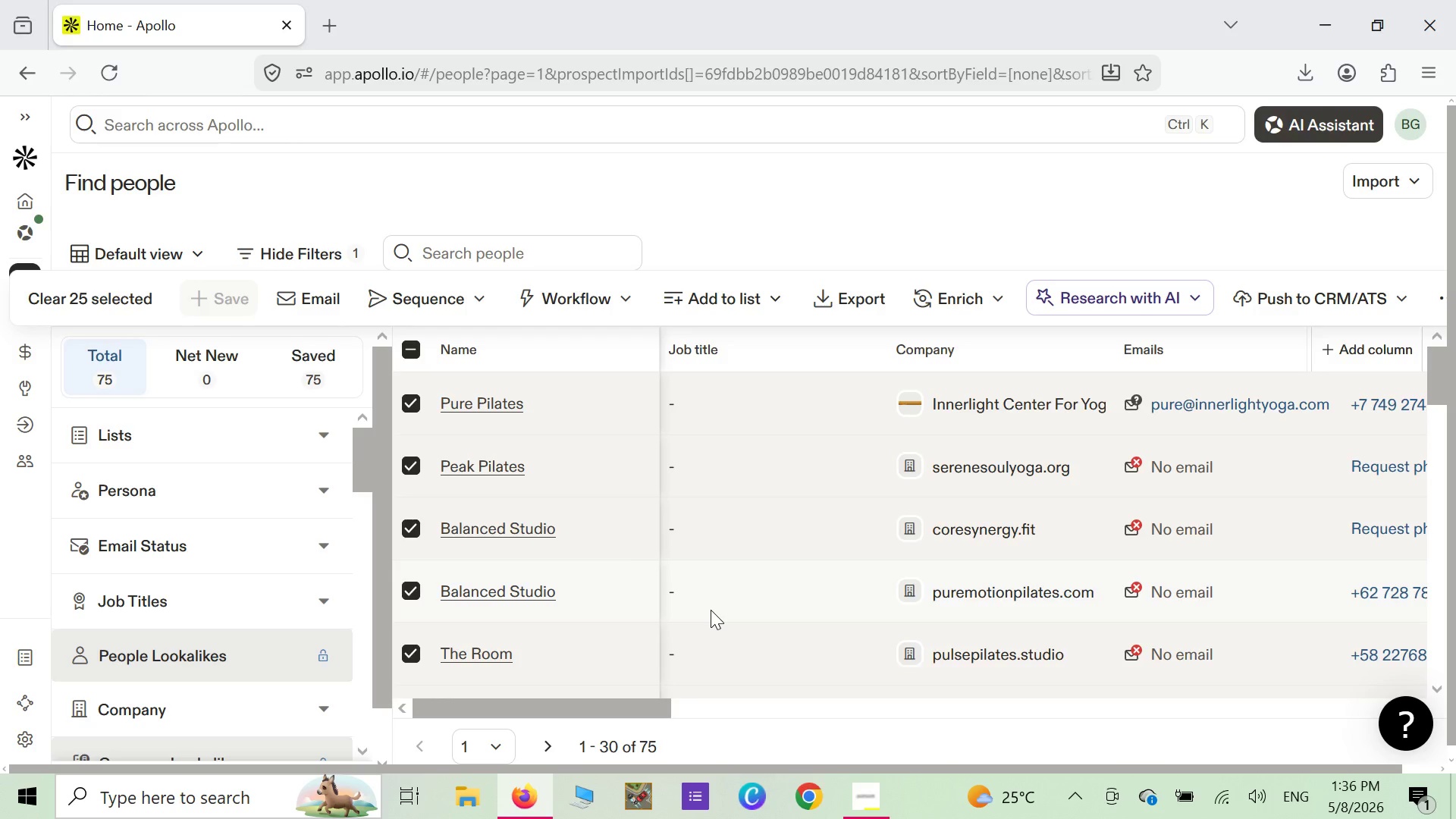 
wait(30.22)
 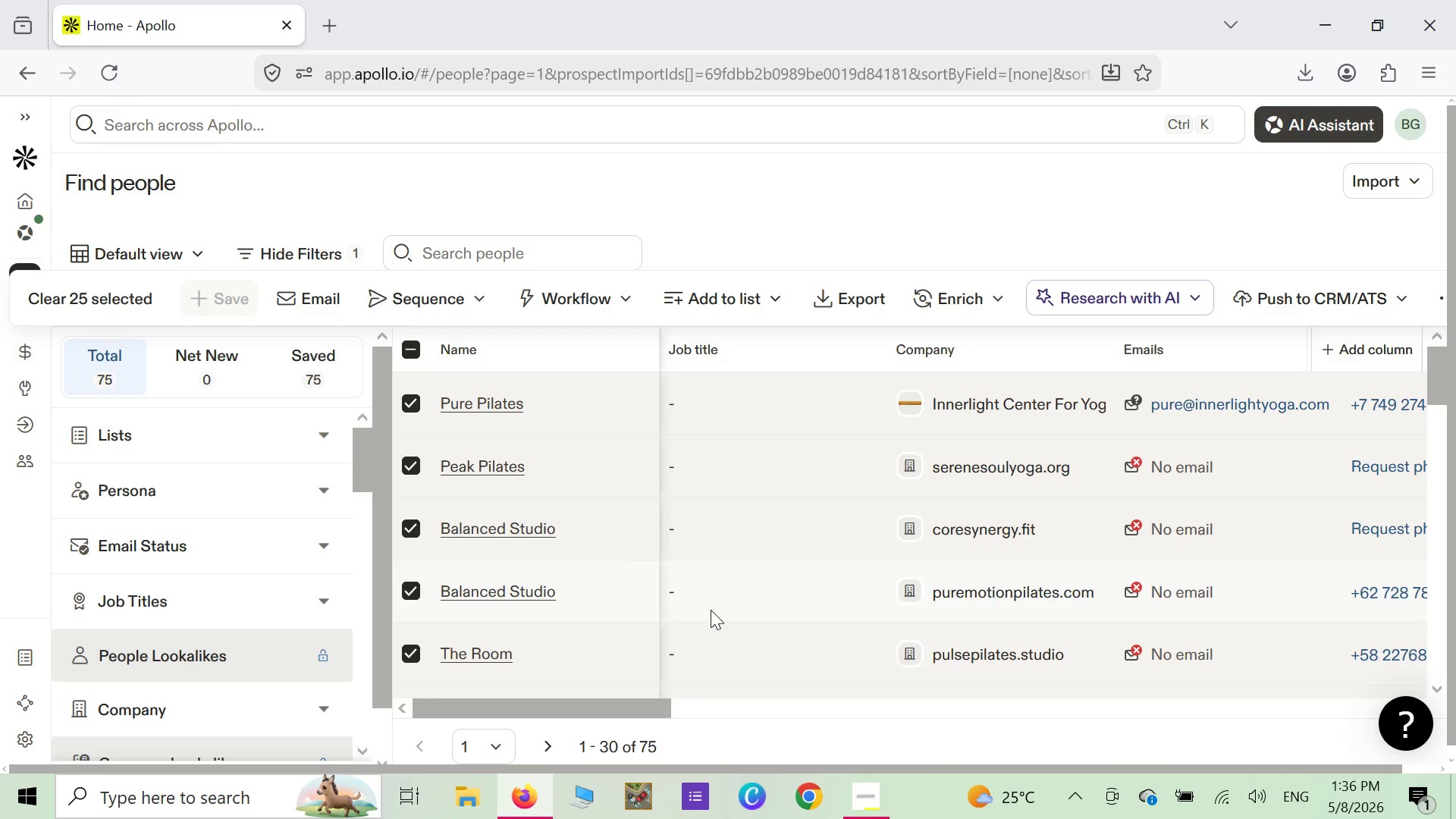 
scroll: coordinate [719, 607], scroll_direction: down, amount: 10.0
 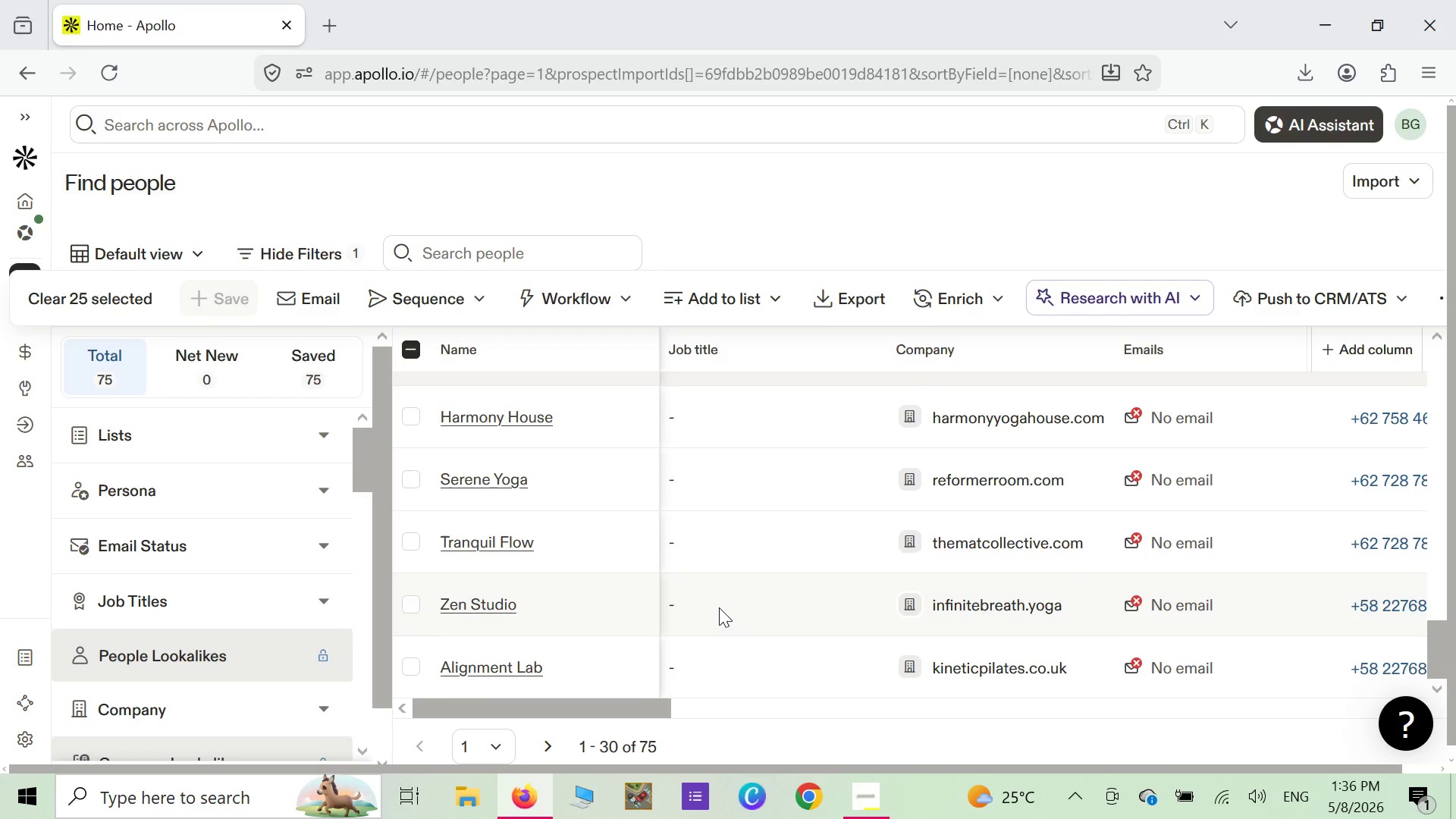 
scroll: coordinate [719, 607], scroll_direction: up, amount: 3.0
 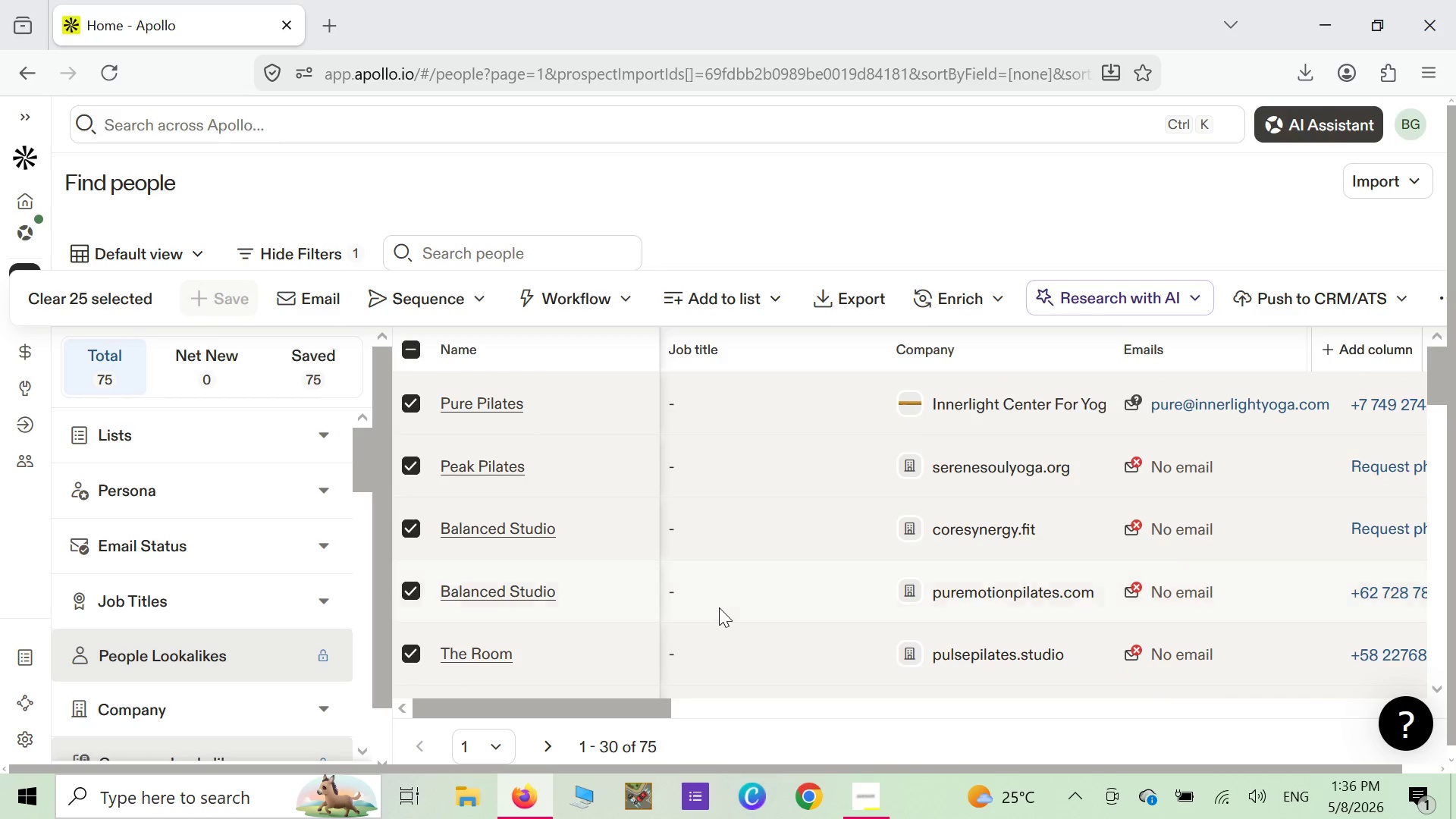 
scroll: coordinate [719, 607], scroll_direction: down, amount: 2.0
 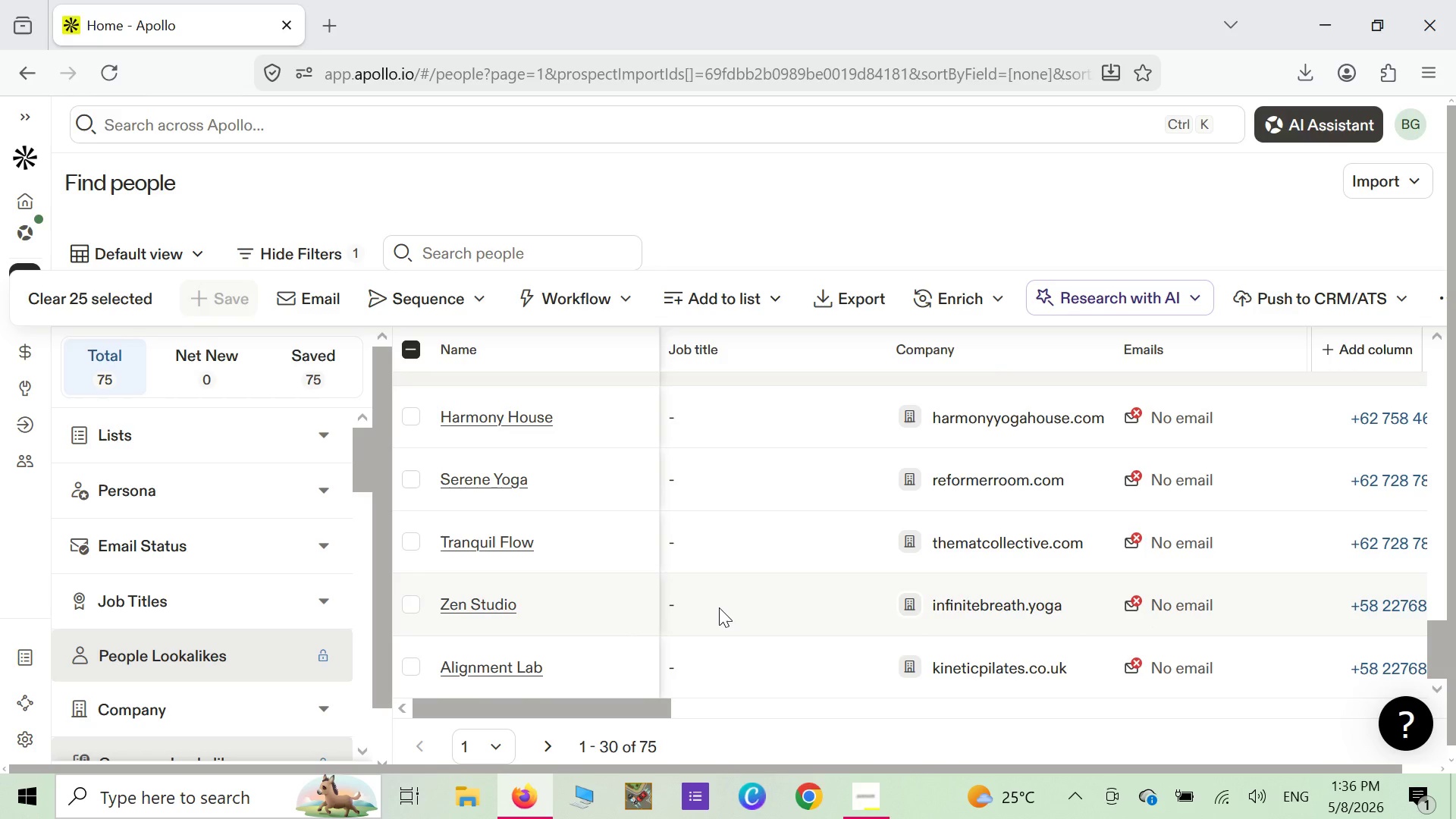 
scroll: coordinate [727, 609], scroll_direction: up, amount: 8.0
 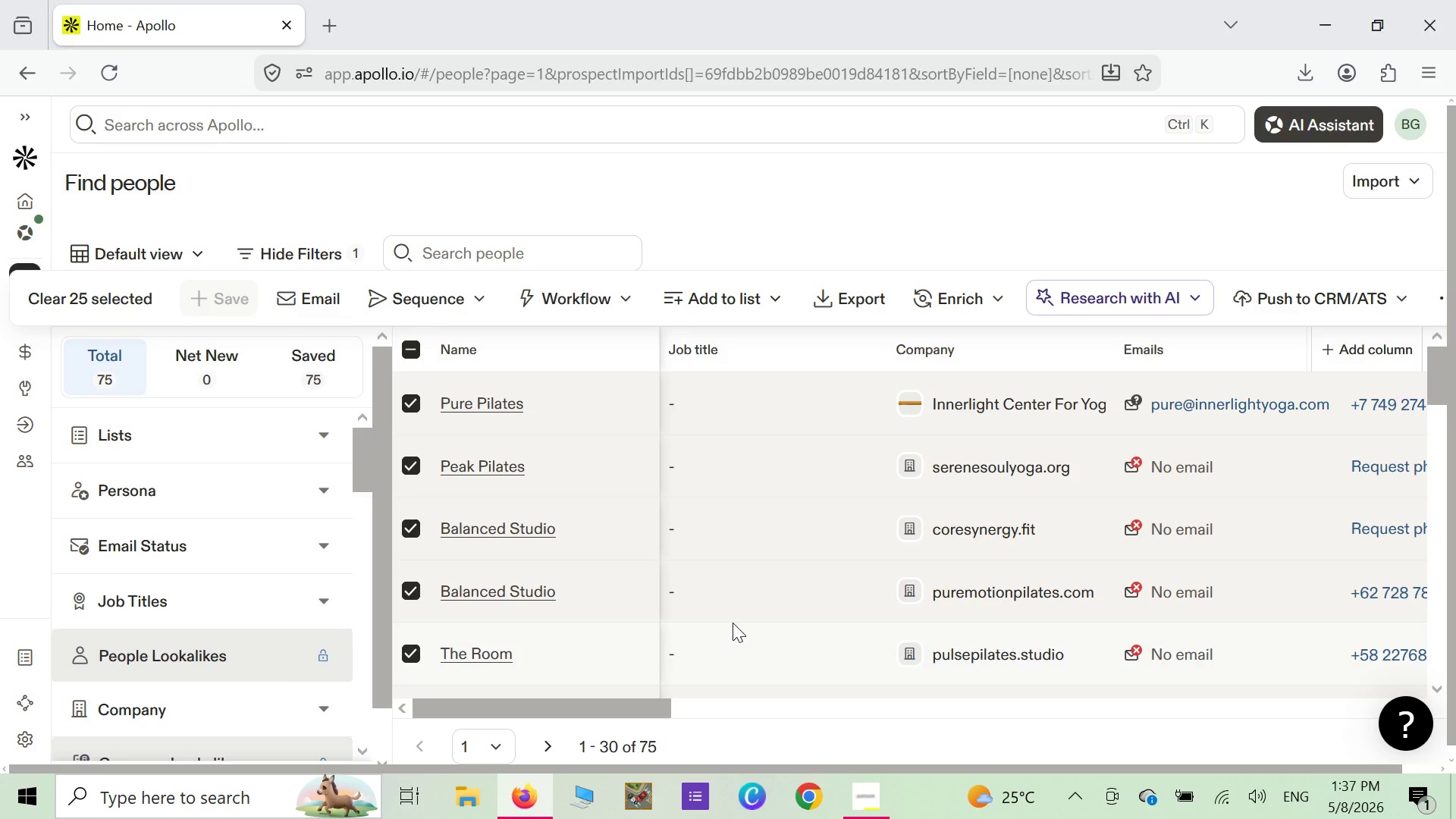 
wait(39.99)
 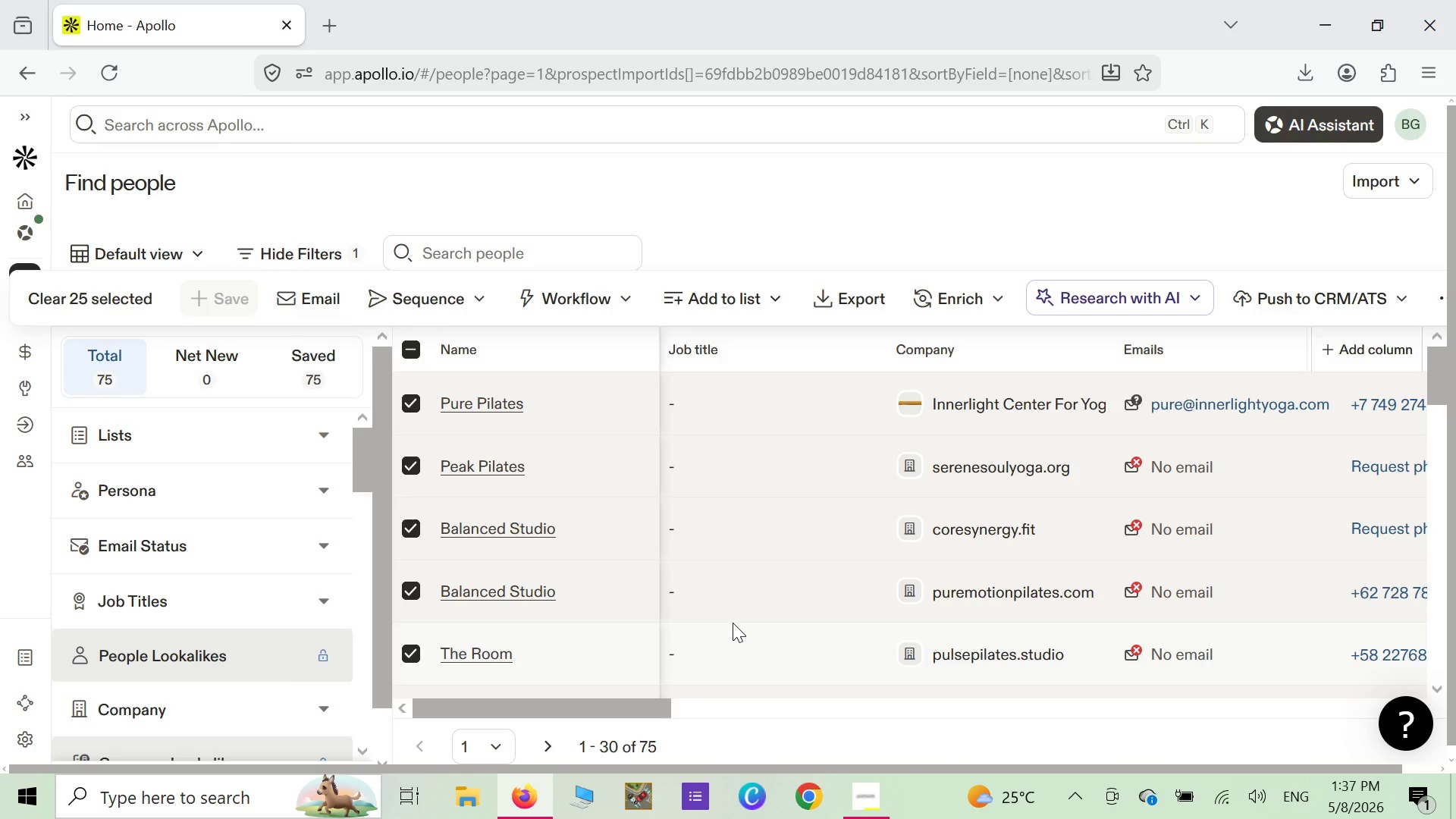 
right_click([956, 187])
 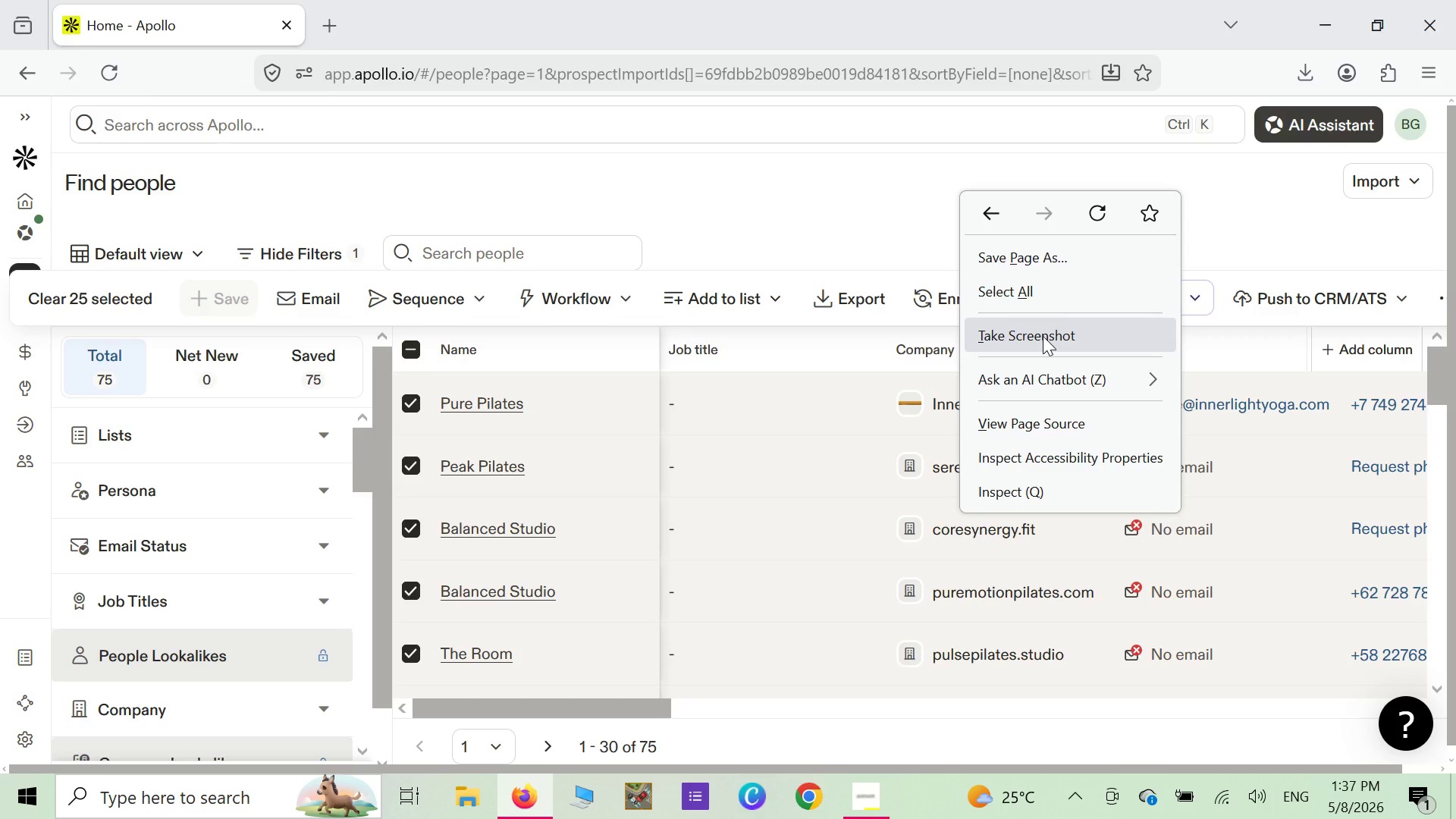 
left_click([1043, 336])
 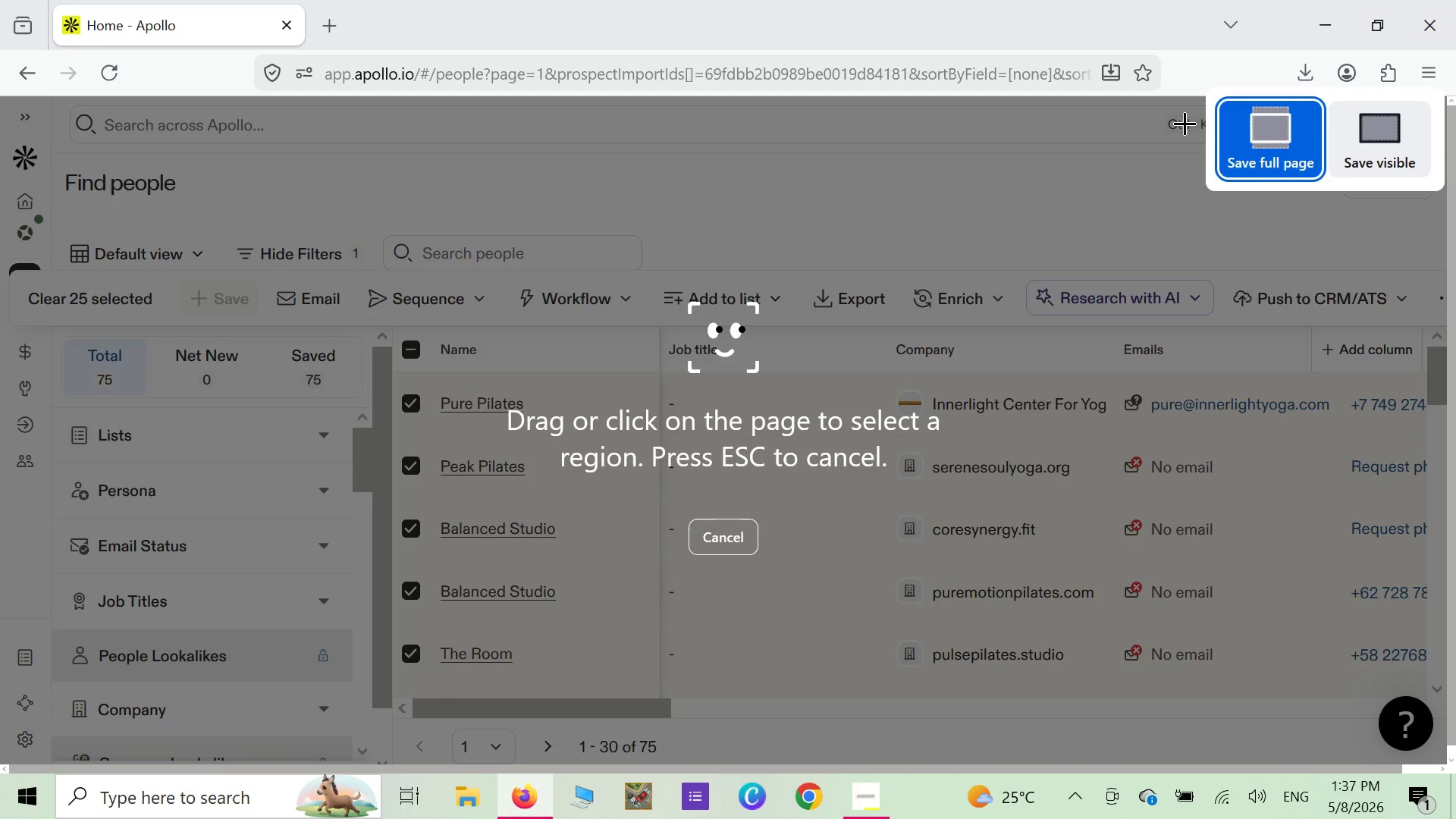 
left_click([1255, 142])
 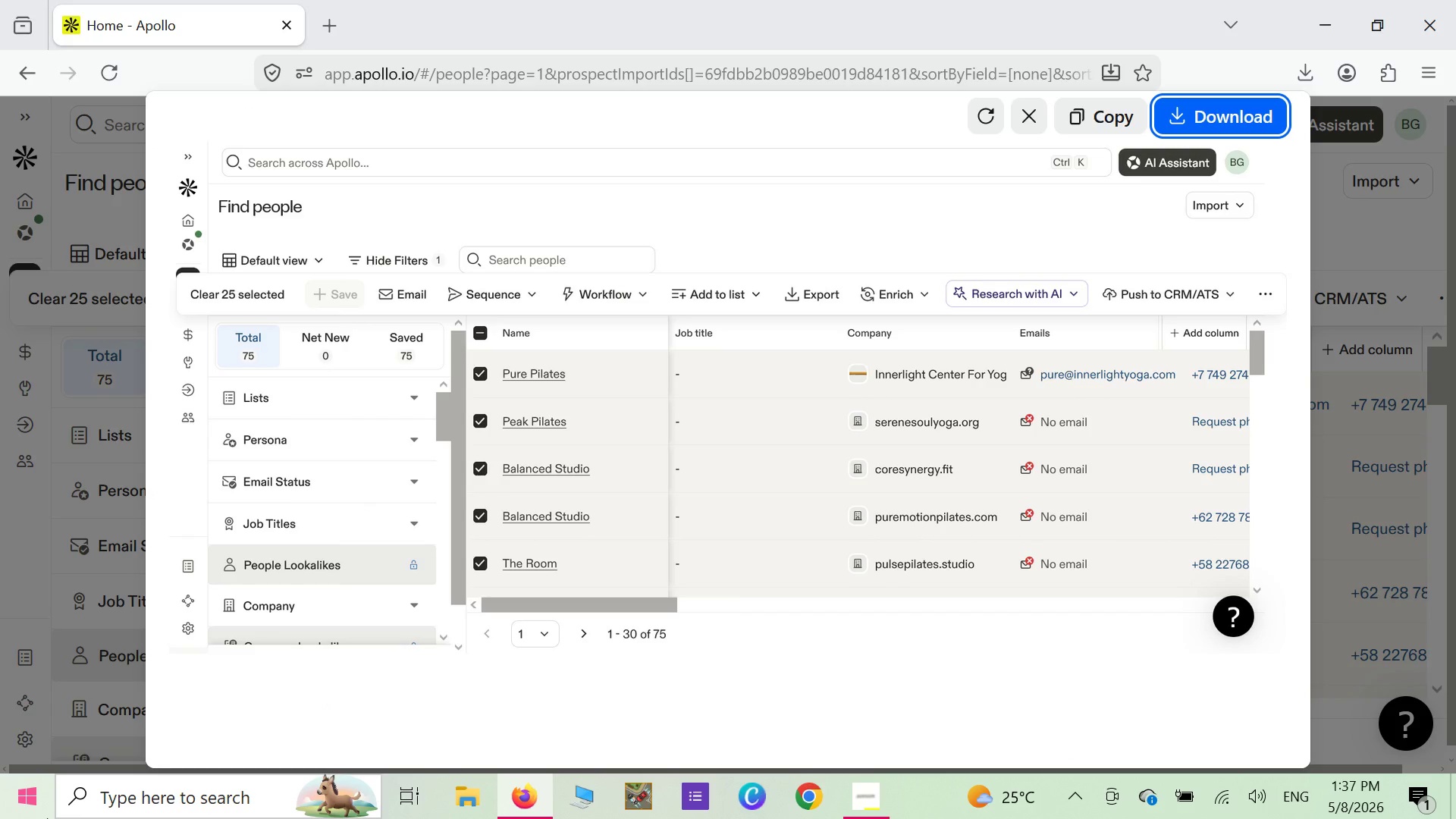 
wait(26.45)
 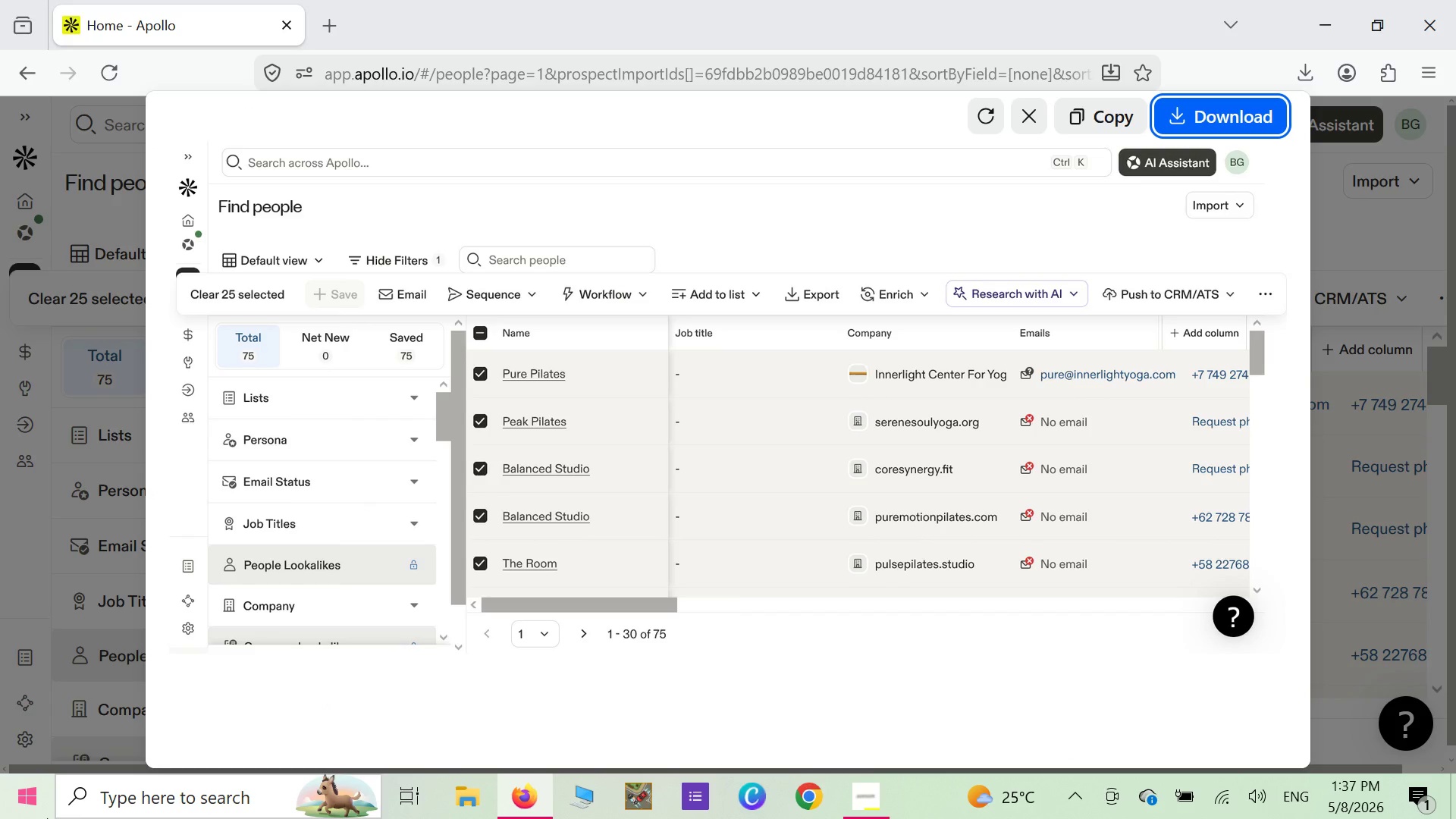 
left_click([1223, 113])
 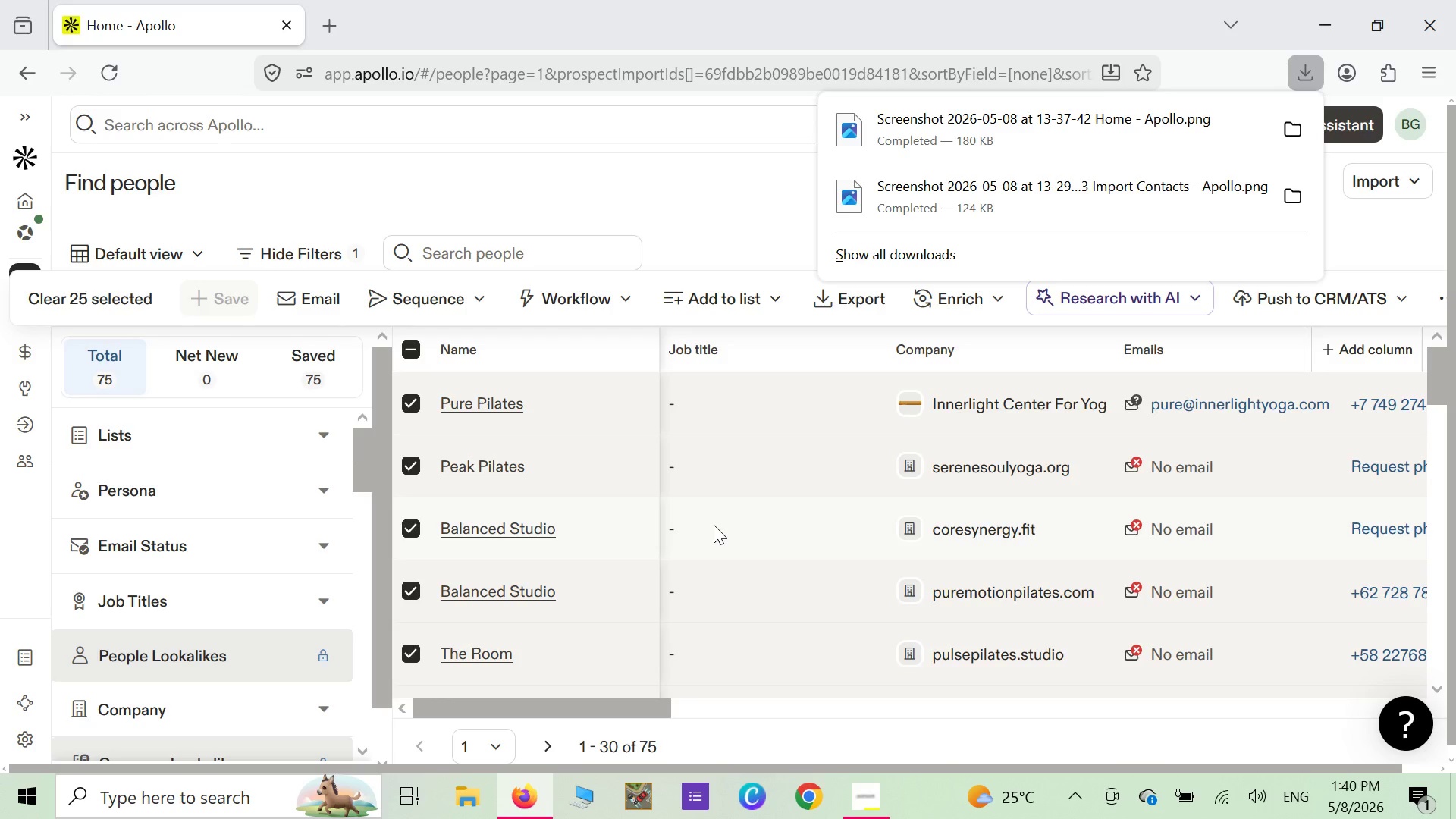 
wait(154.75)
 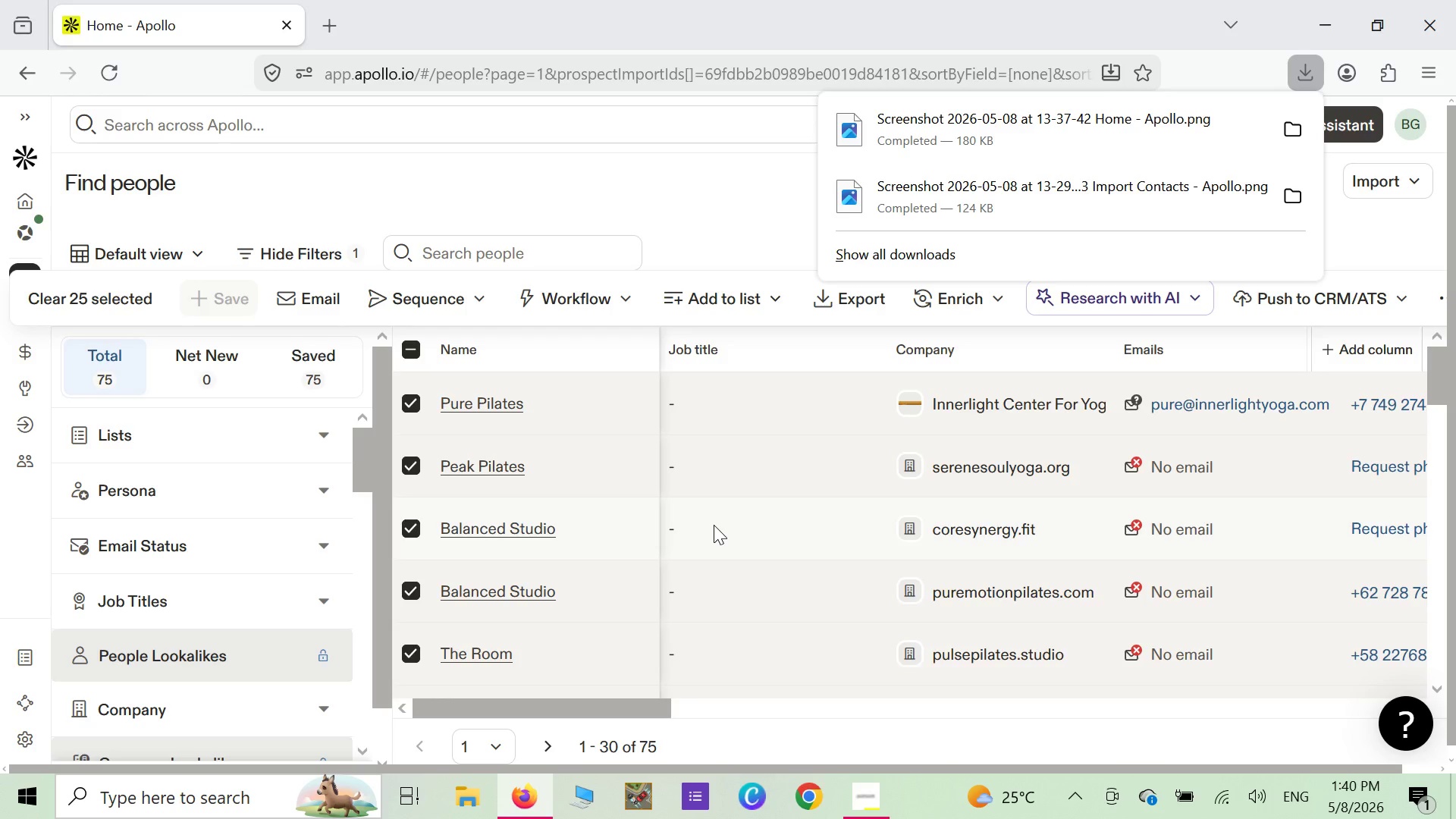 
scroll: coordinate [501, 524], scroll_direction: down, amount: 13.0
 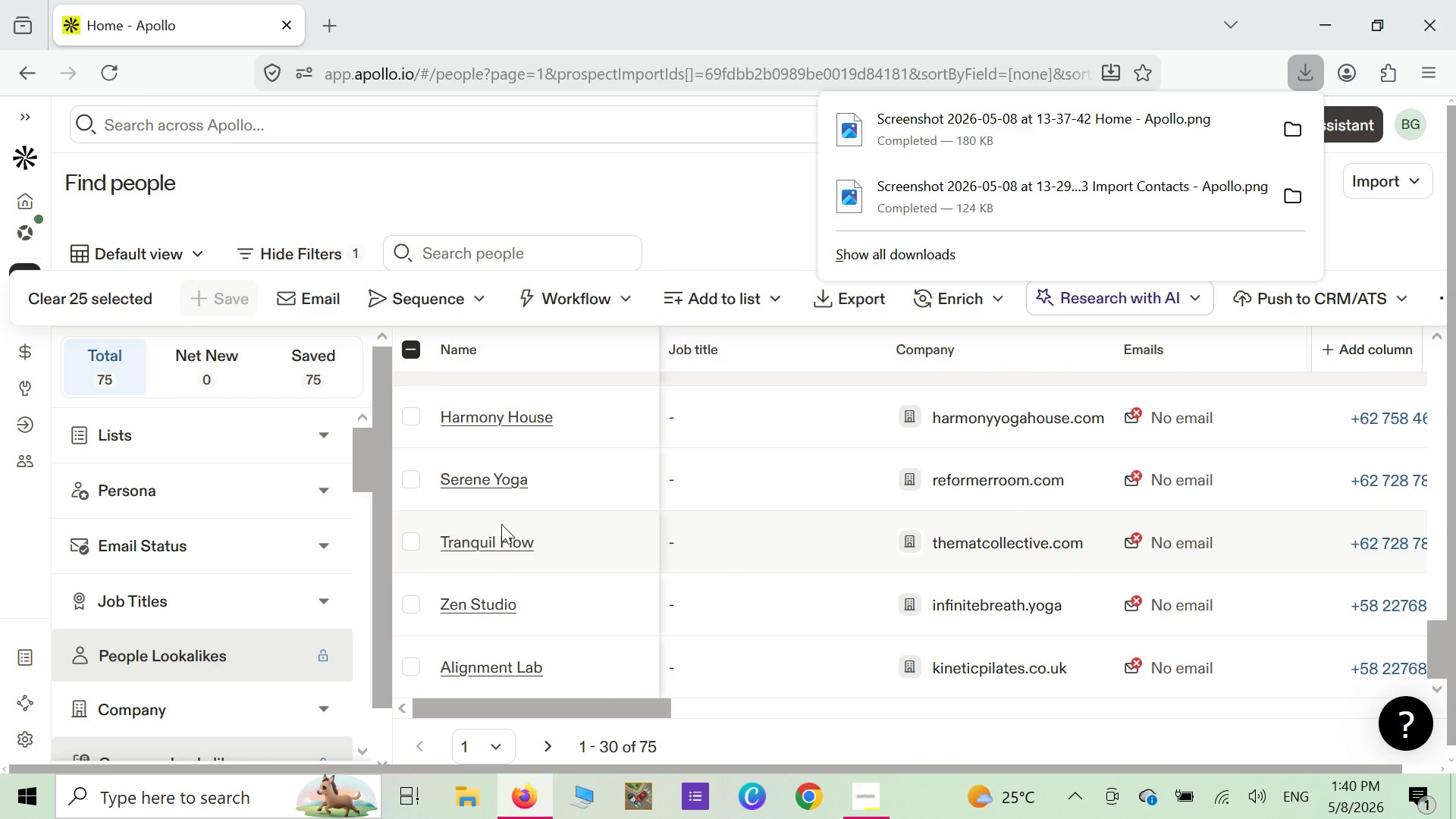 
wait(5.67)
 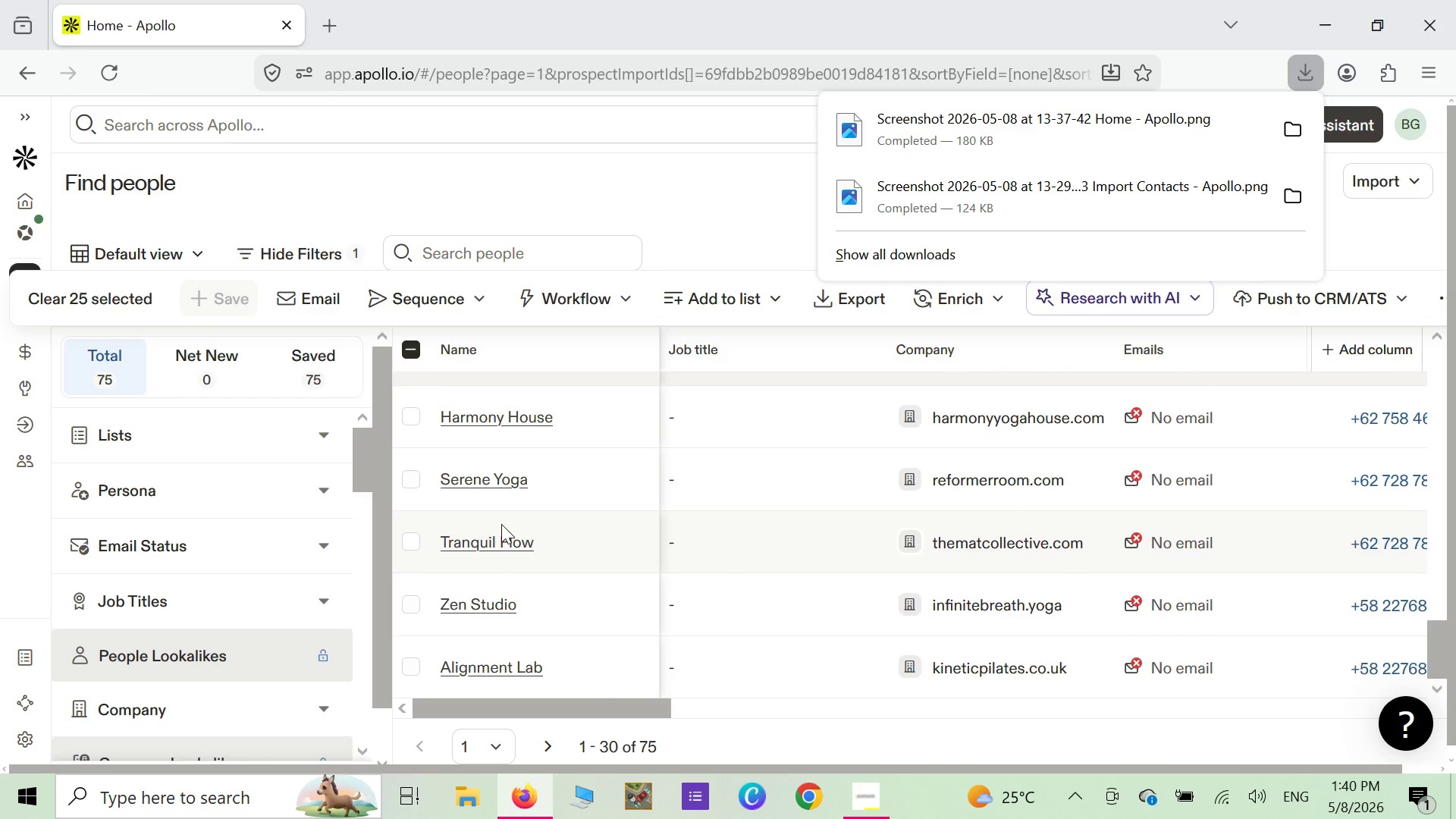 
left_click([411, 344])
 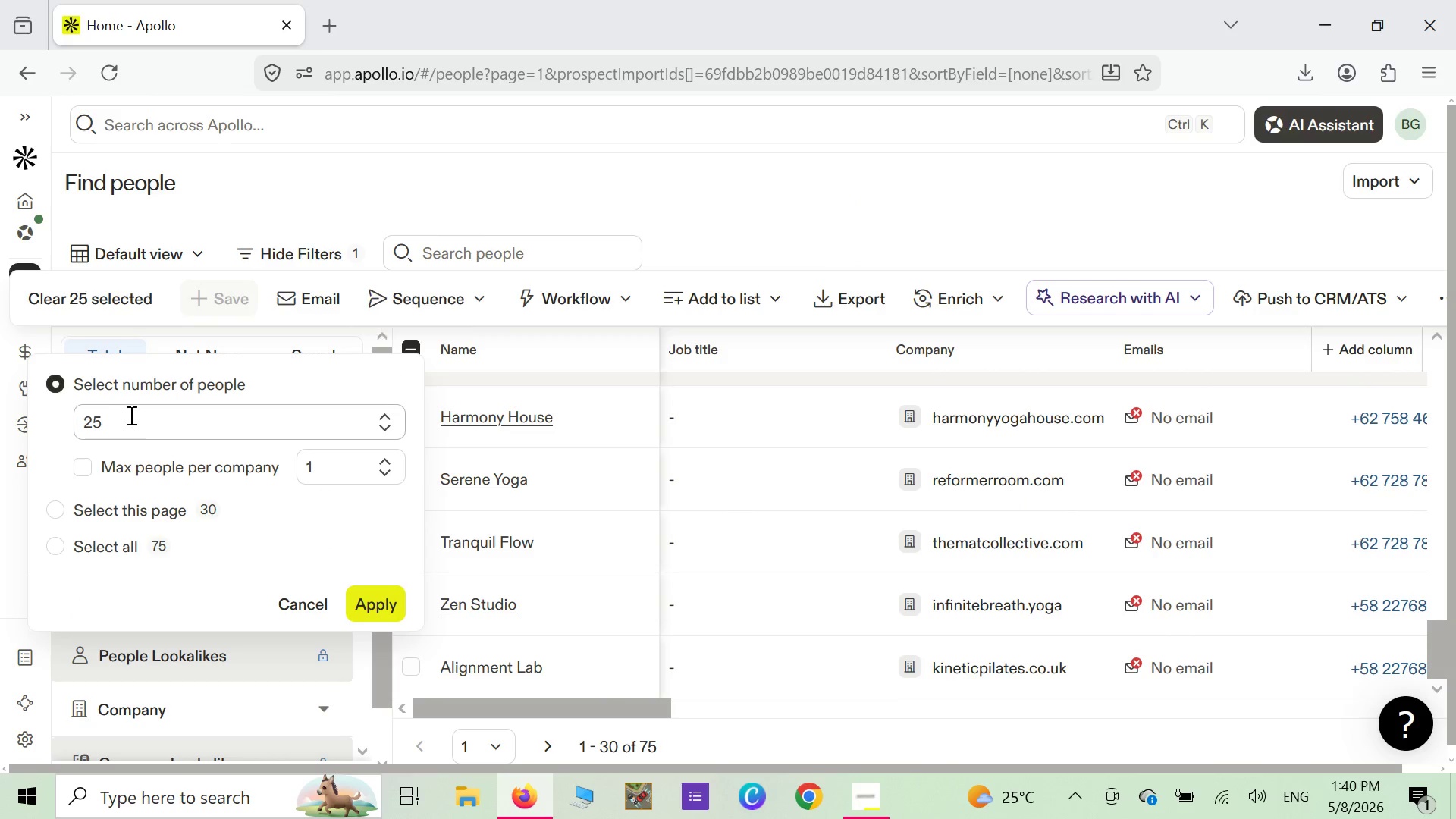 
left_click([111, 417])
 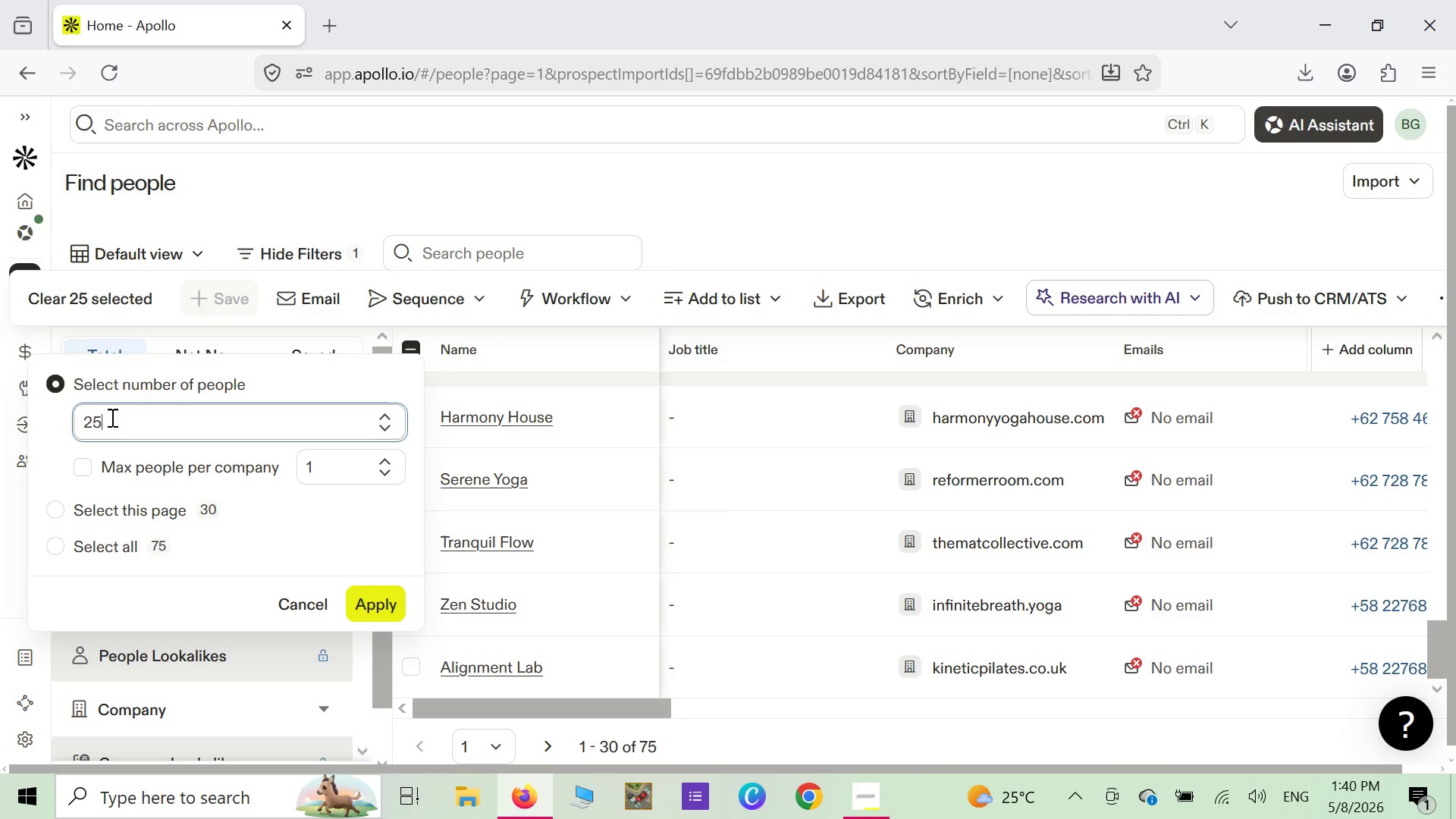 
key(Backspace)
key(Backspace)
type(50)
 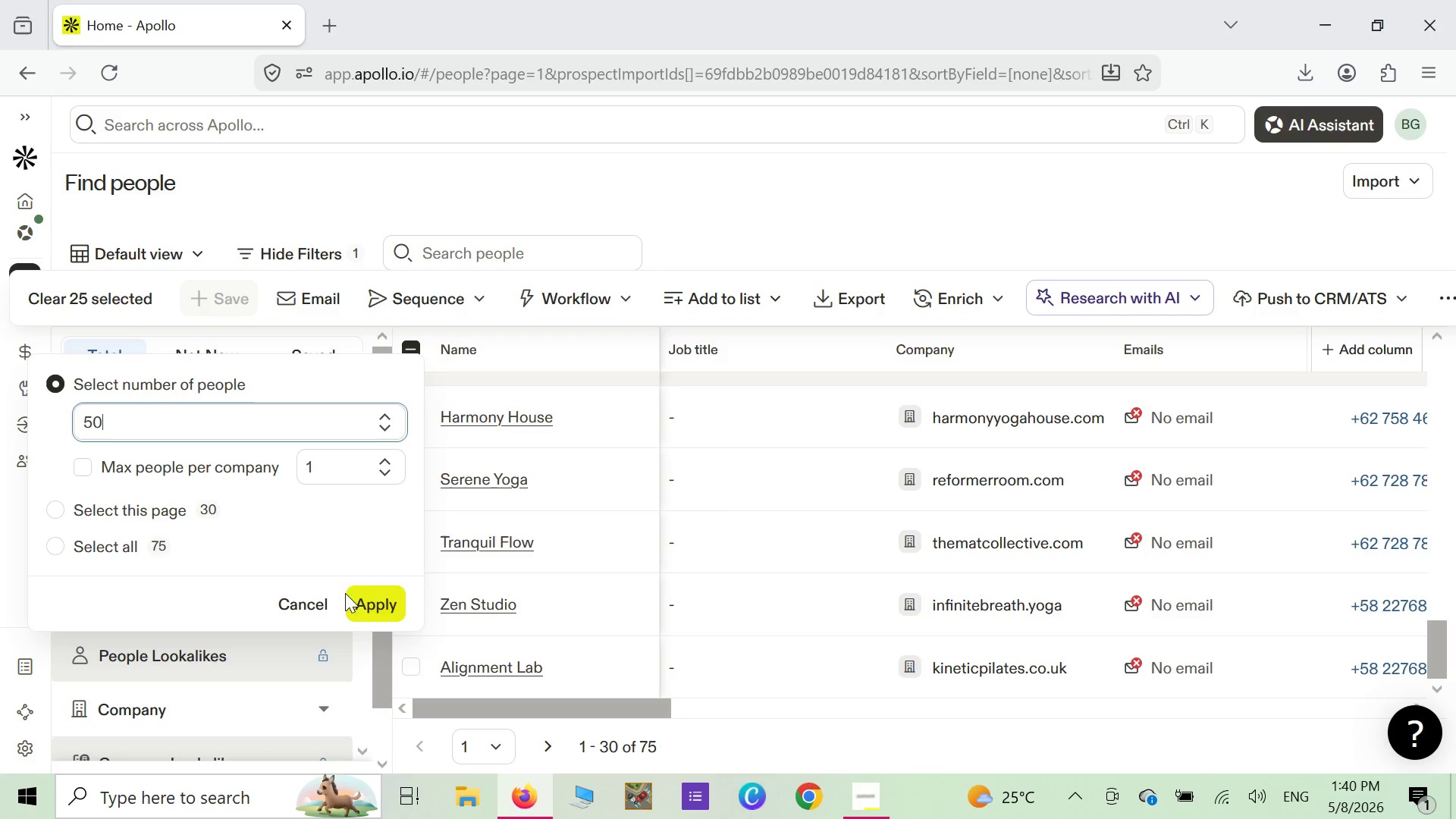 
left_click([381, 602])
 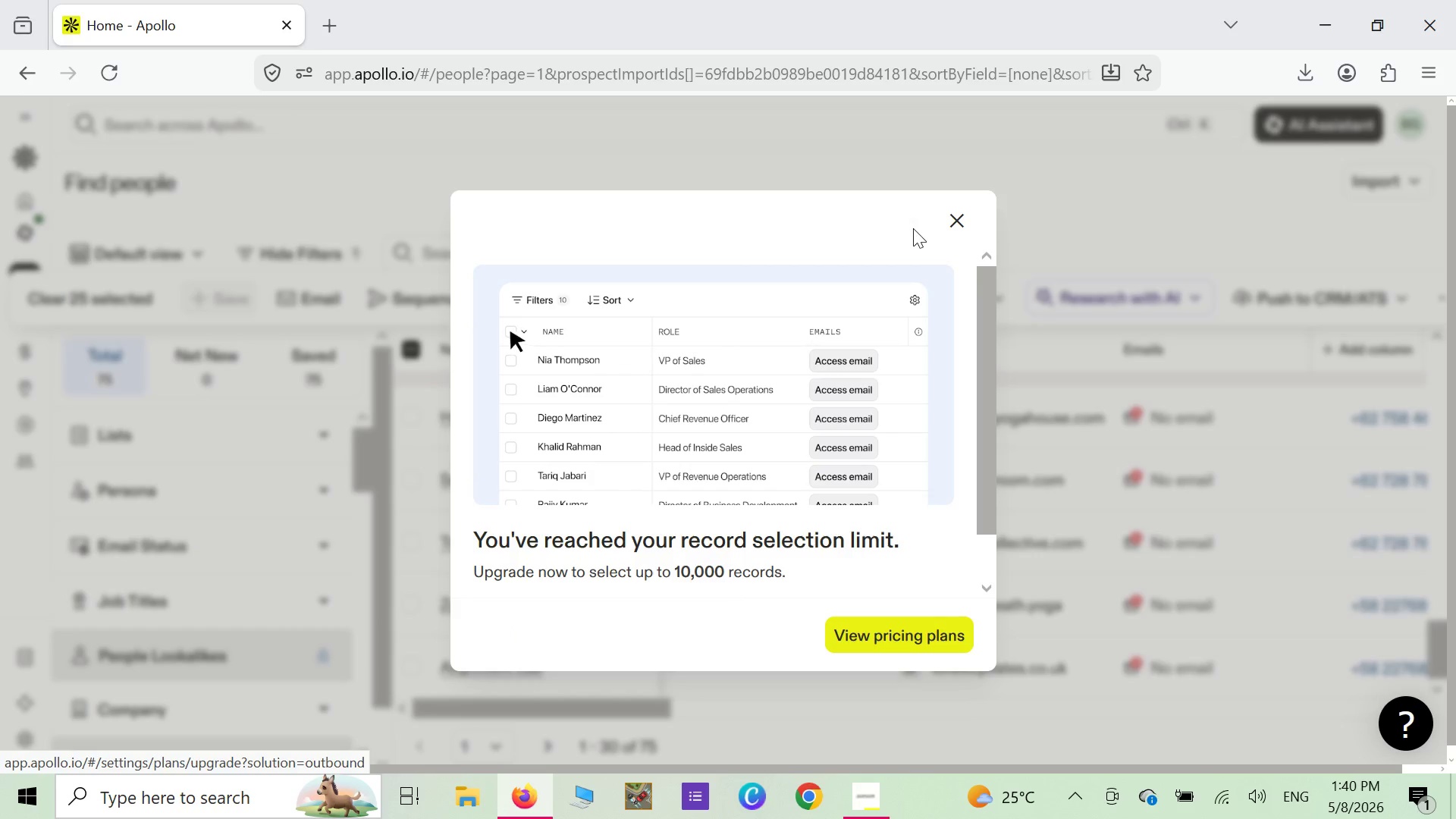 
left_click([947, 221])
 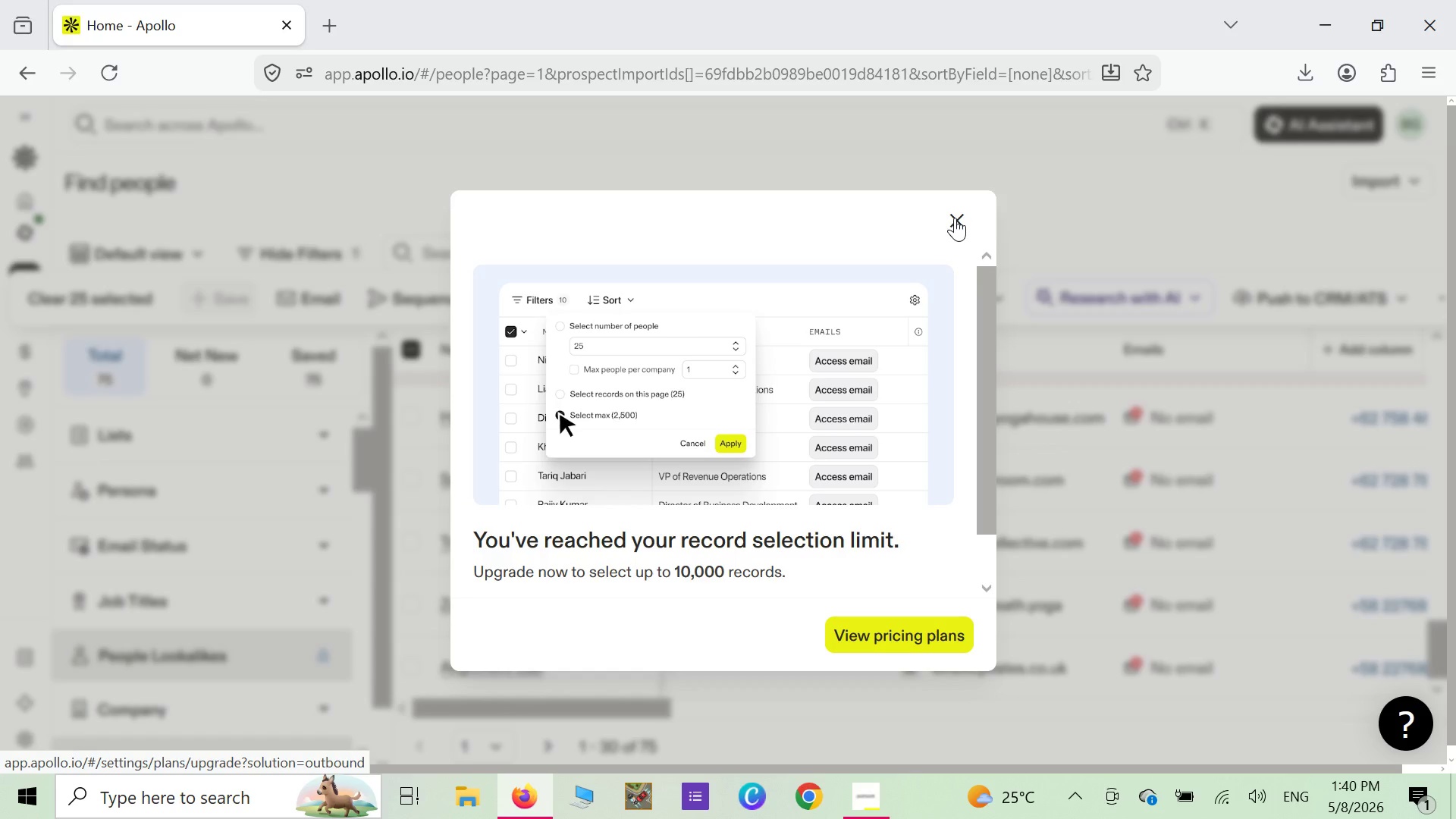 
left_click([955, 218])
 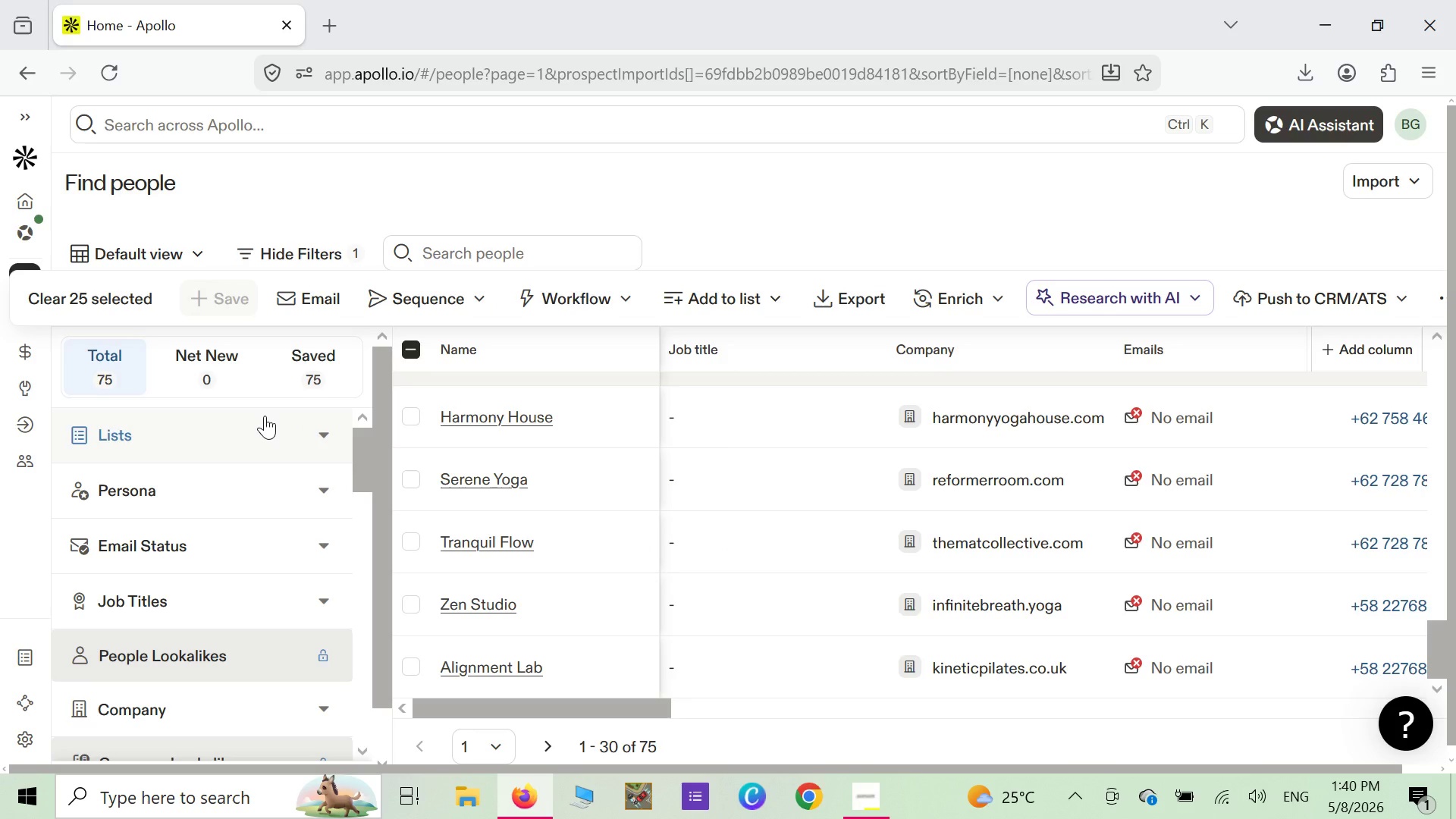 
scroll: coordinate [268, 420], scroll_direction: up, amount: 1.0
 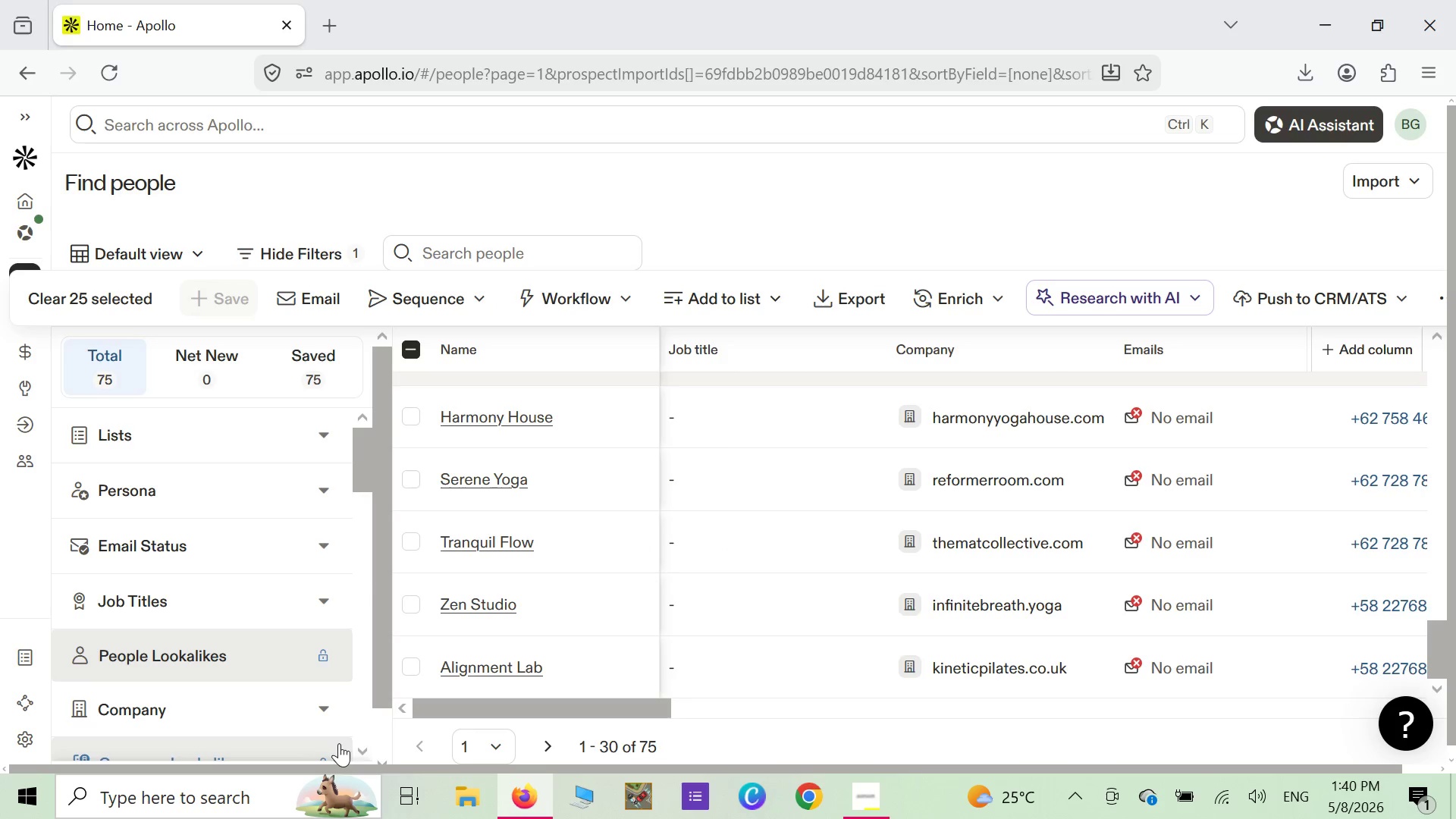 
left_click([384, 760])
 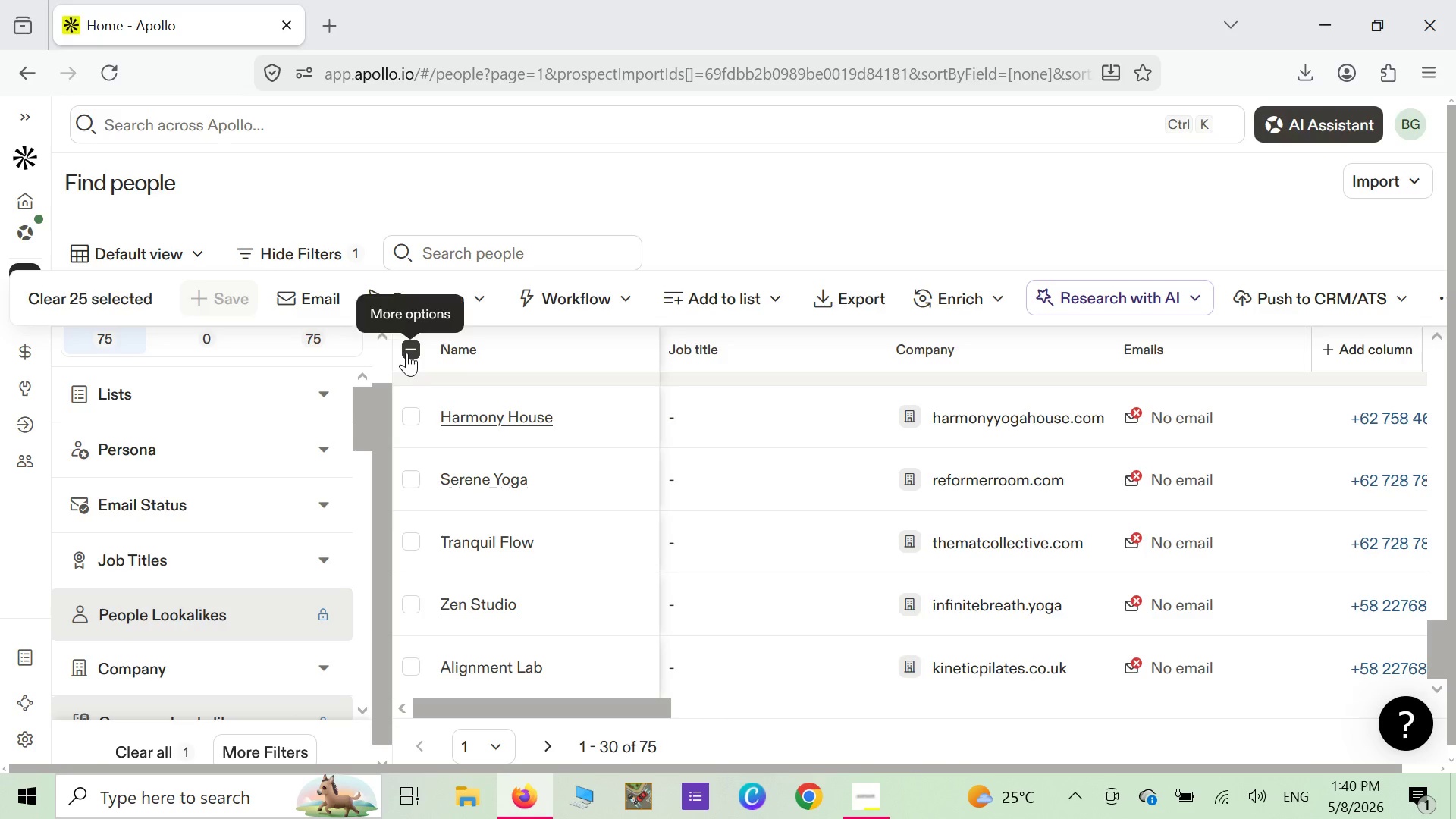 
scroll: coordinate [474, 504], scroll_direction: up, amount: 28.0
 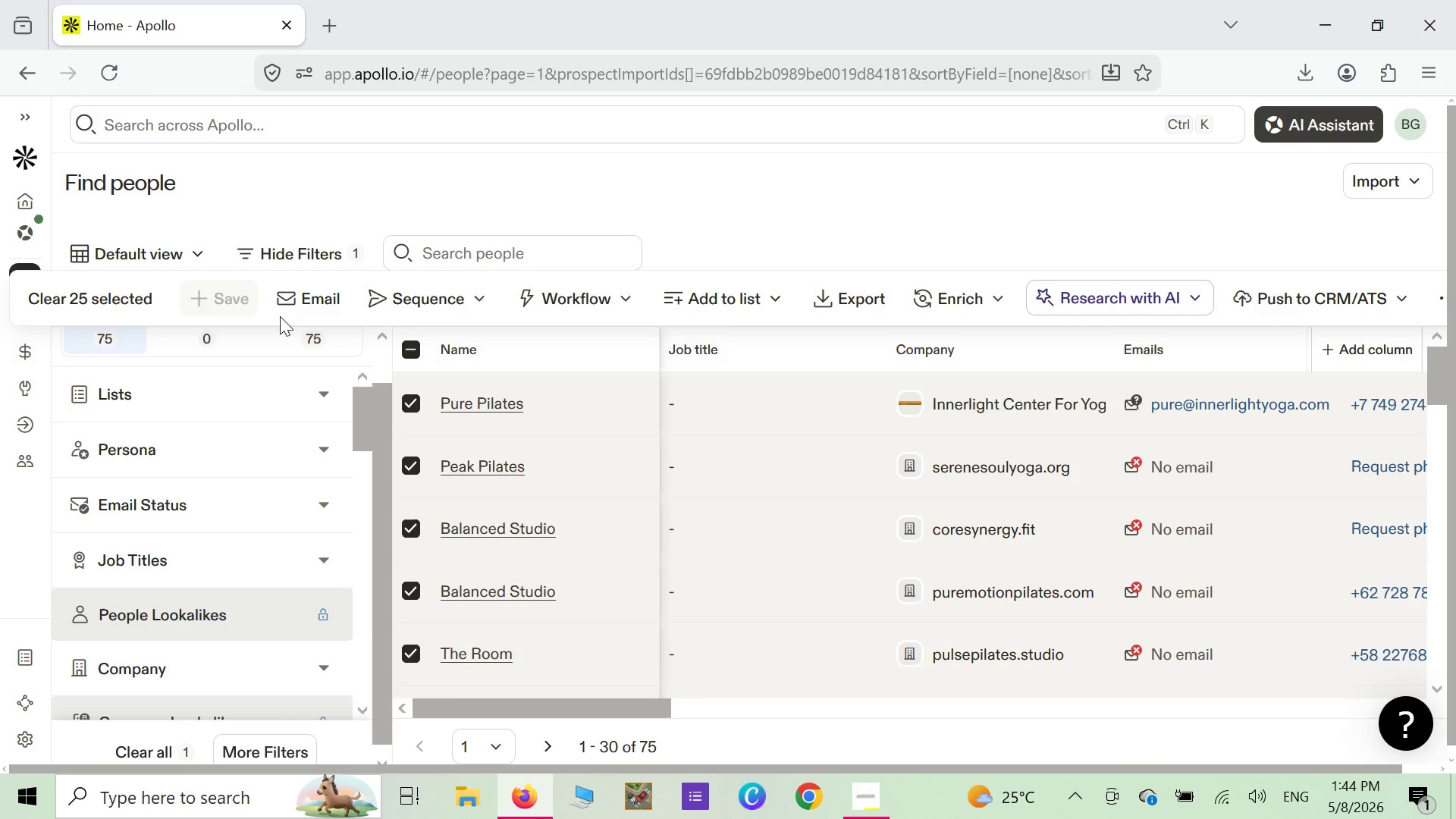 
wait(241.2)
 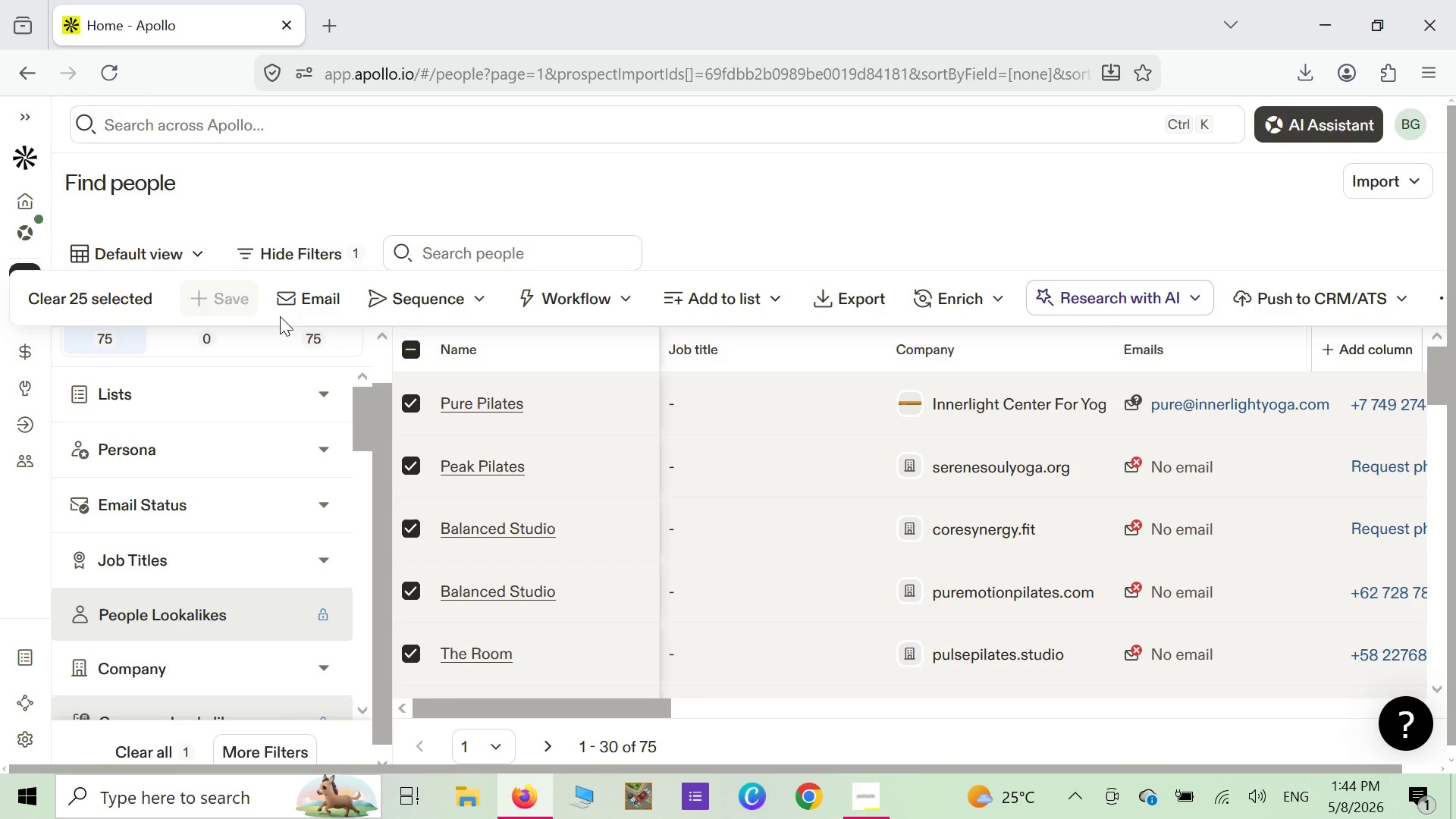 
left_click_drag(start_coordinate=[325, 563], to_coordinate=[330, 566])
 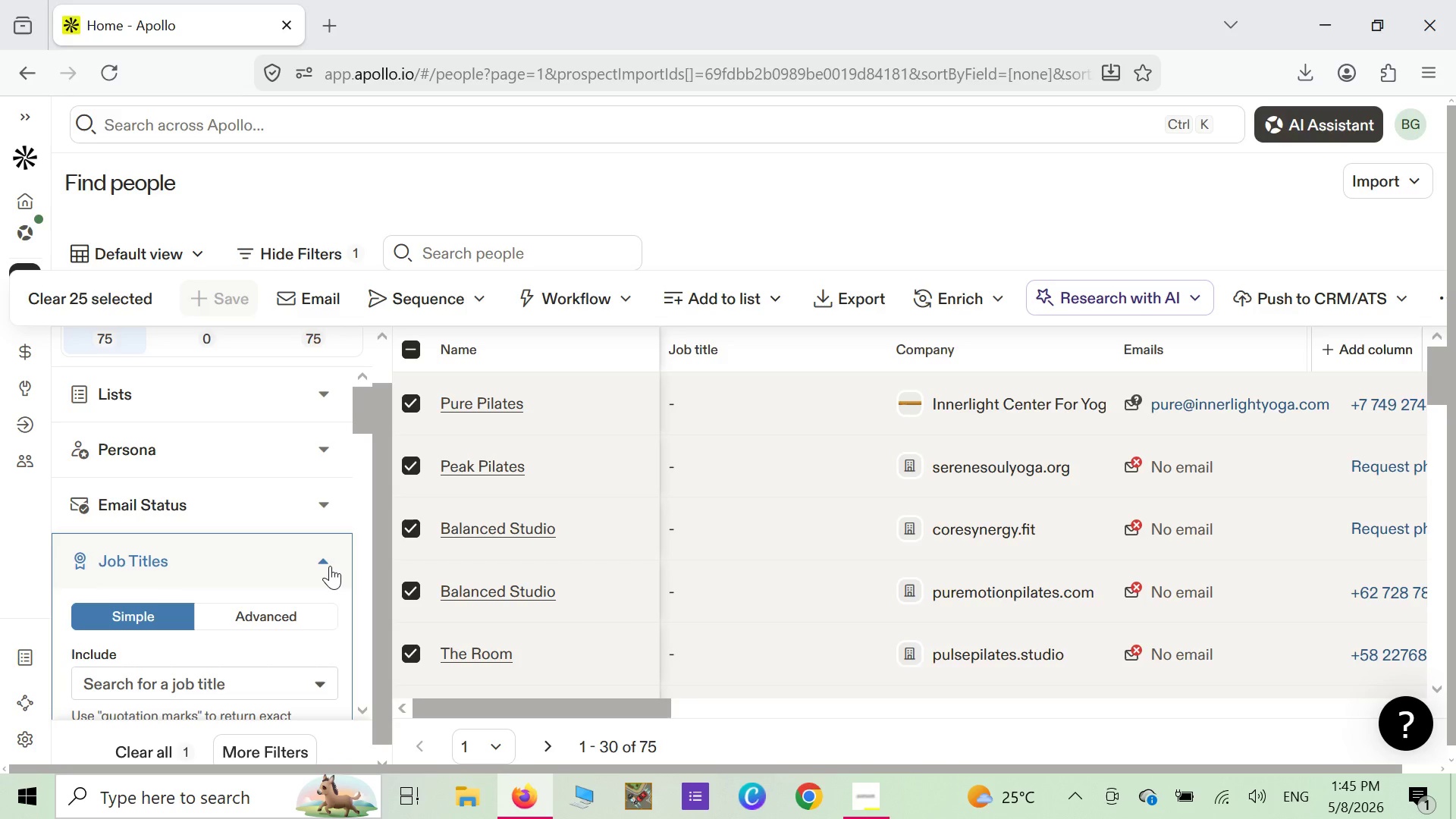 
wait(61.42)
 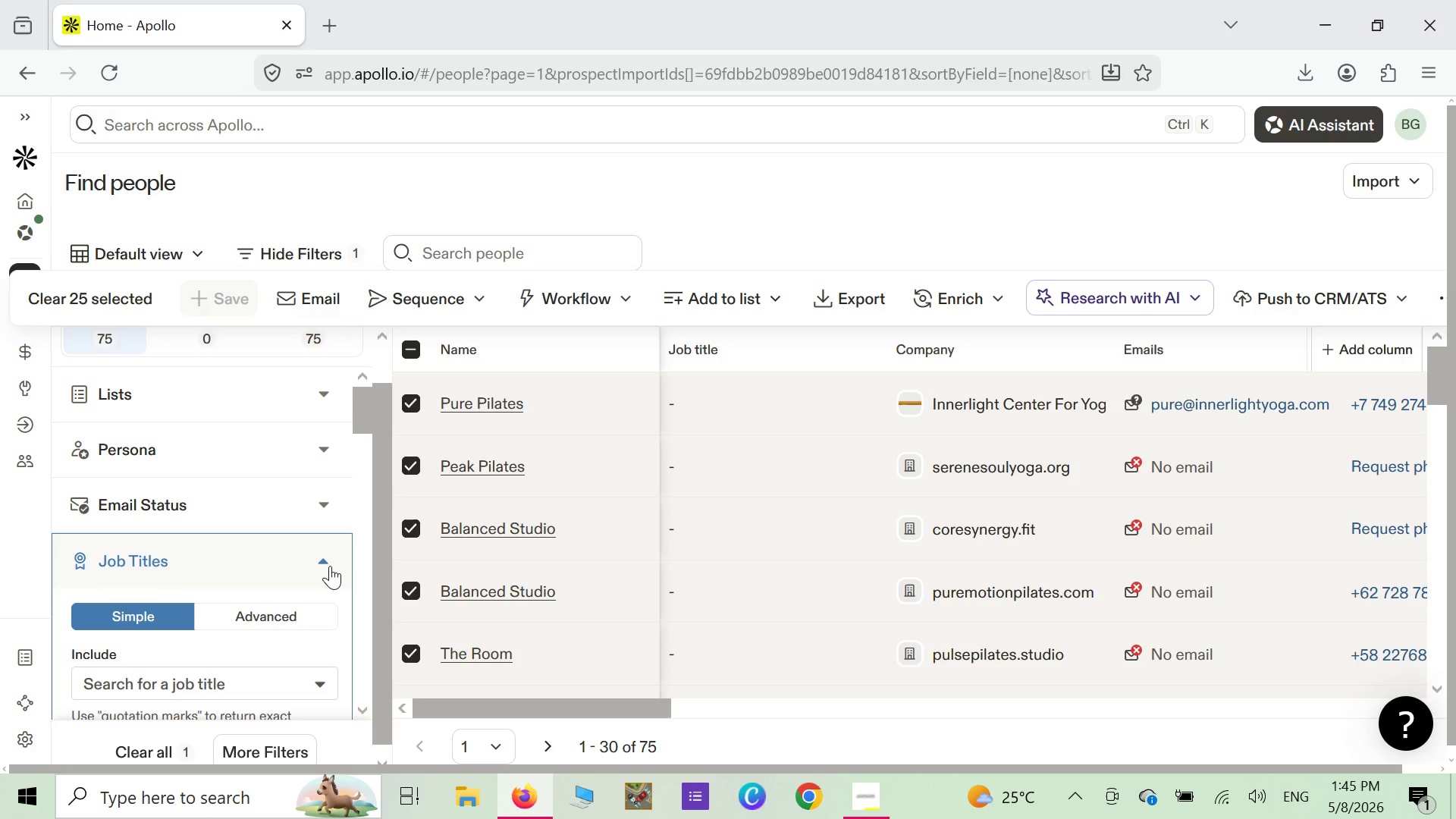 
scroll: coordinate [330, 566], scroll_direction: up, amount: 3.0
 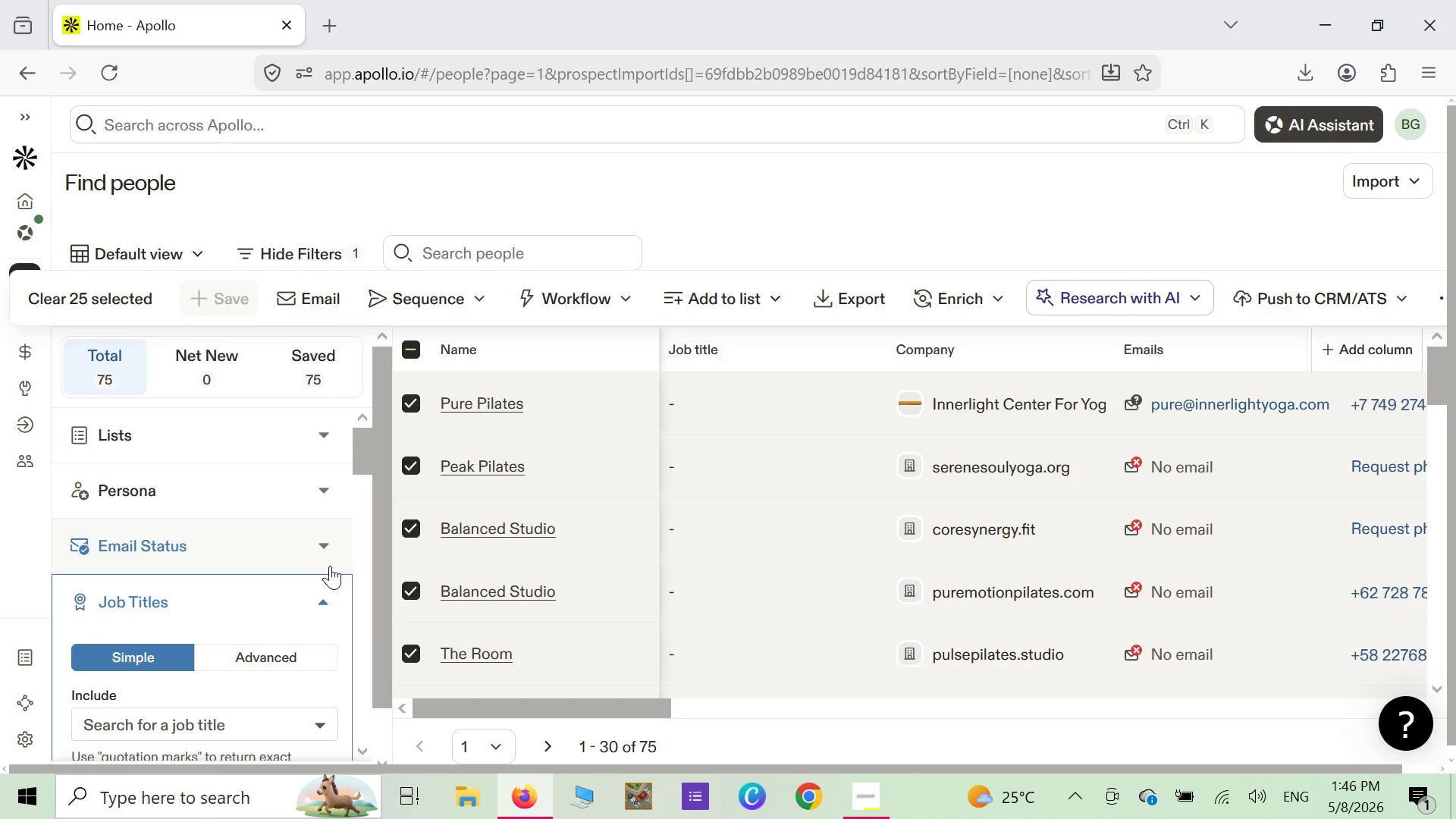 
scroll: coordinate [330, 566], scroll_direction: down, amount: 2.0
 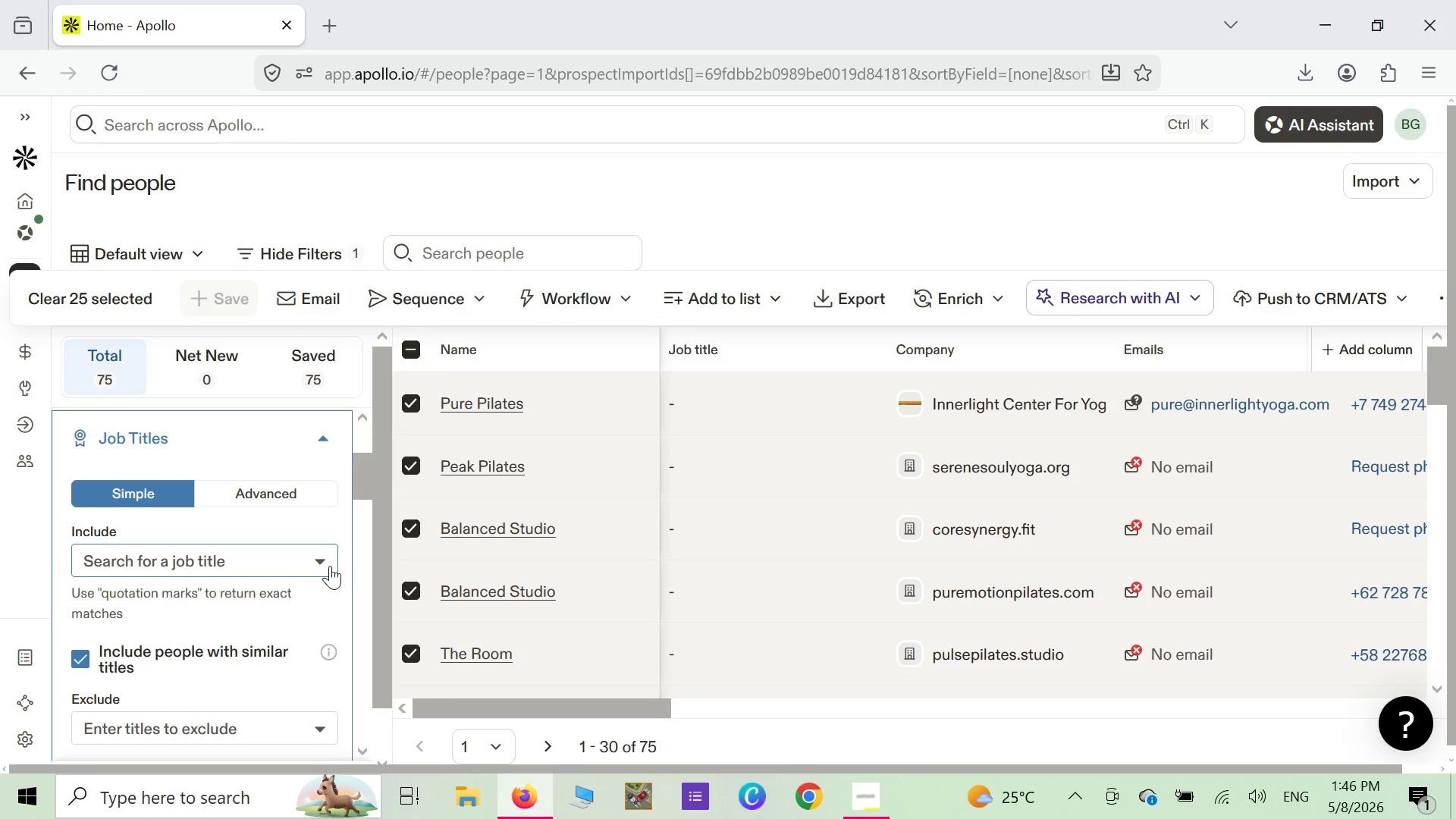 
wait(19.83)
 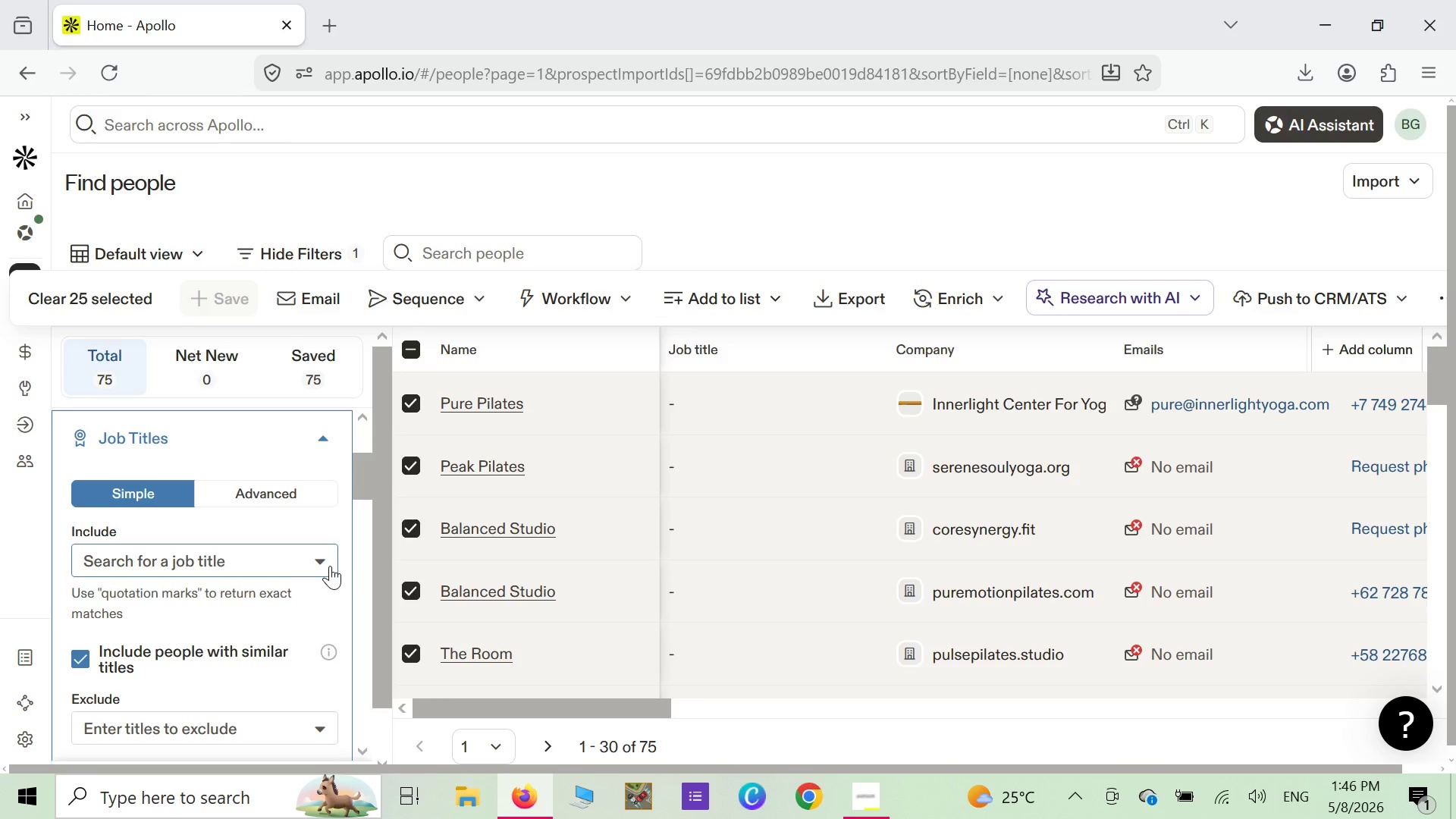 
scroll: coordinate [330, 566], scroll_direction: down, amount: 4.0
 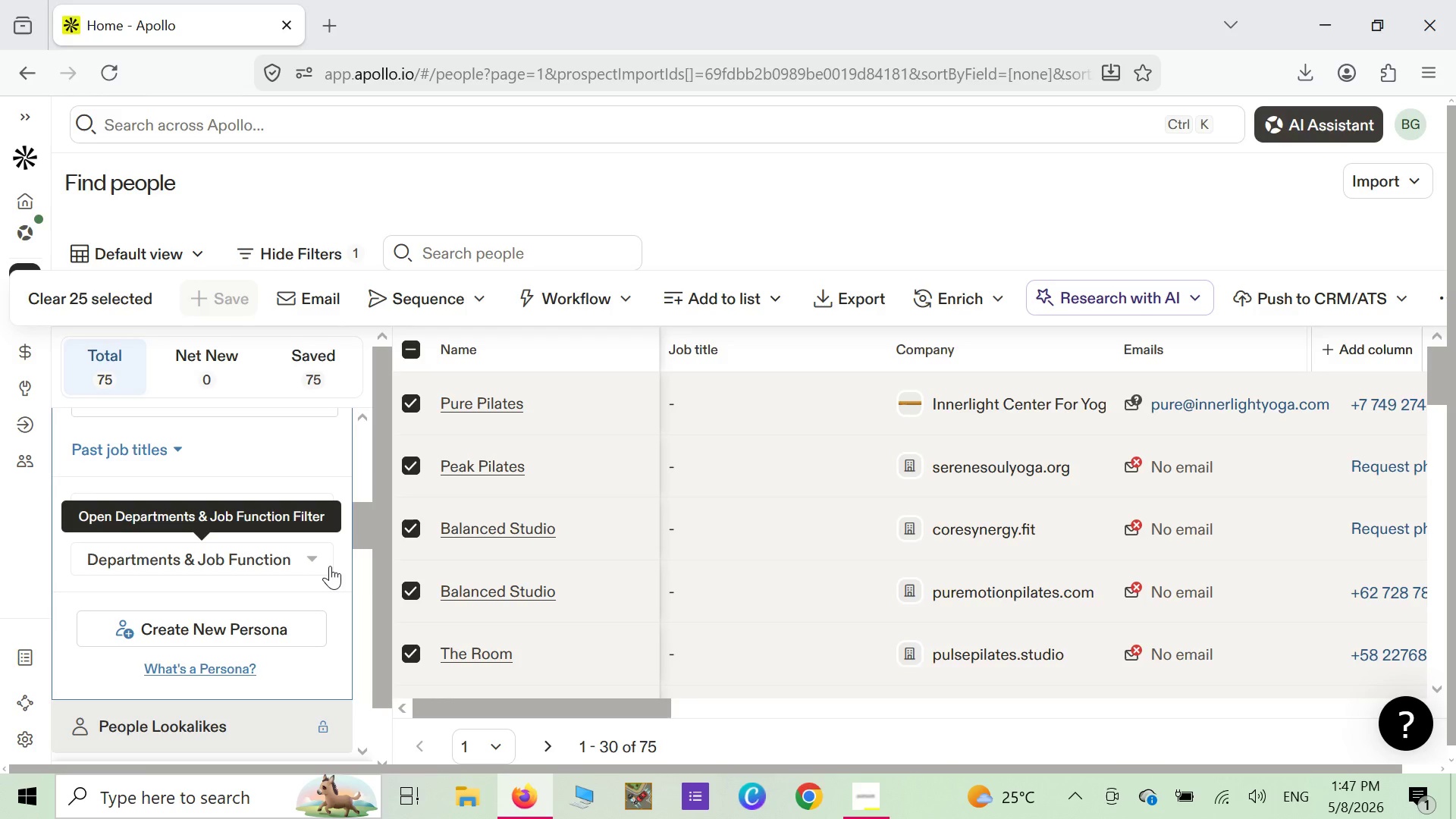 
wait(46.69)
 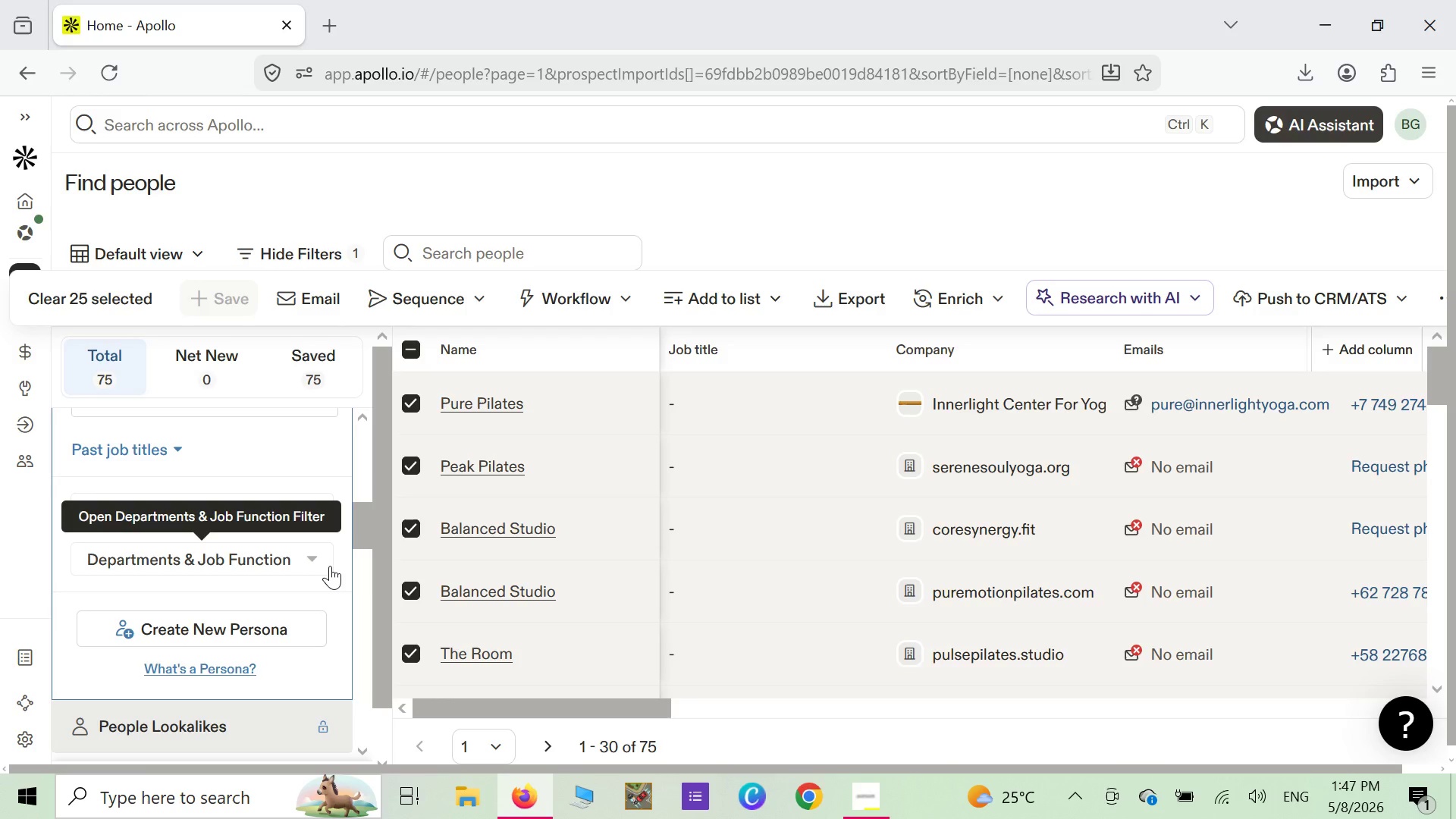 
scroll: coordinate [330, 566], scroll_direction: down, amount: 3.0
 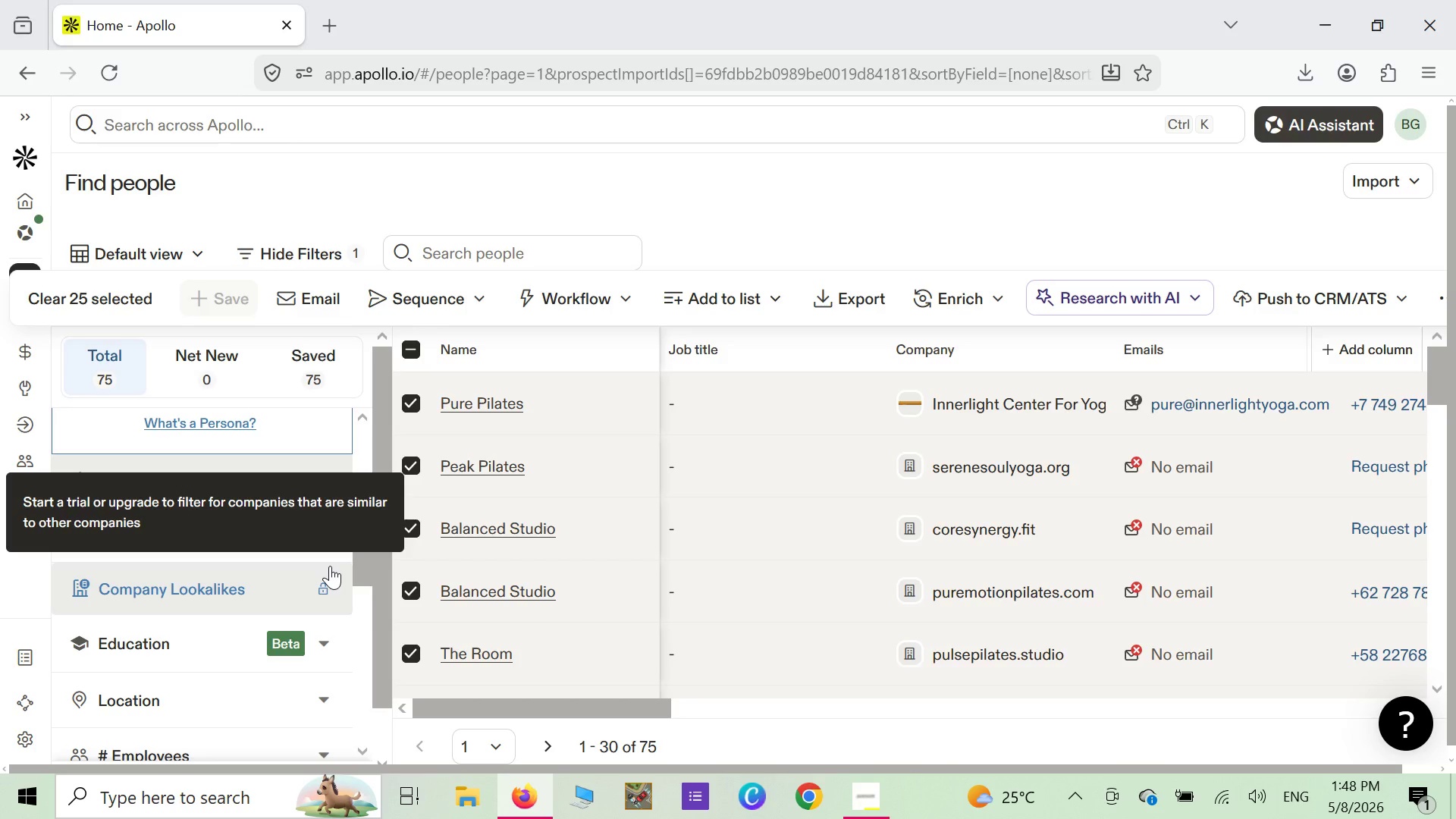 
wait(106.64)
 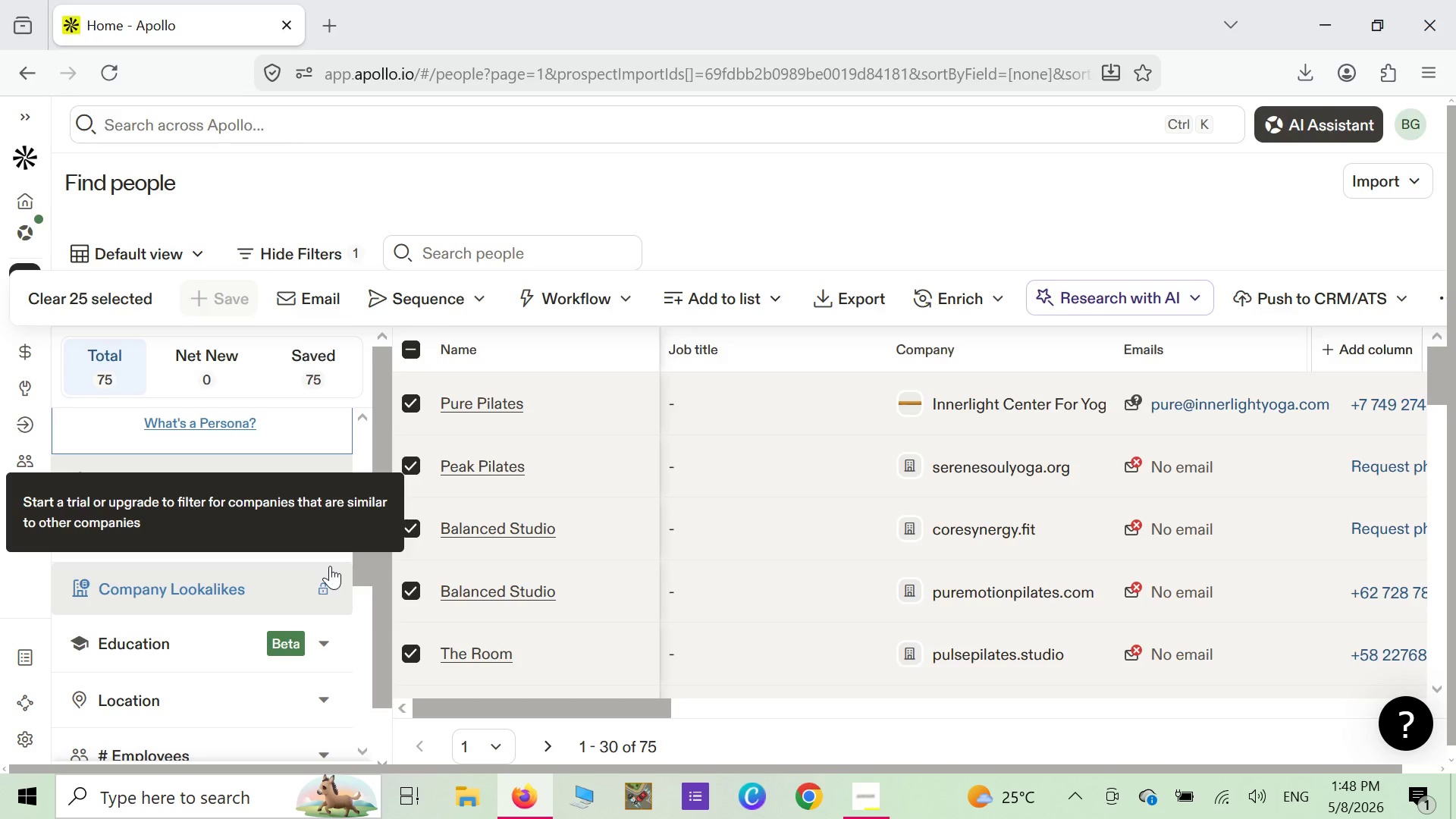 
scroll: coordinate [416, 286], scroll_direction: down, amount: 11.0
 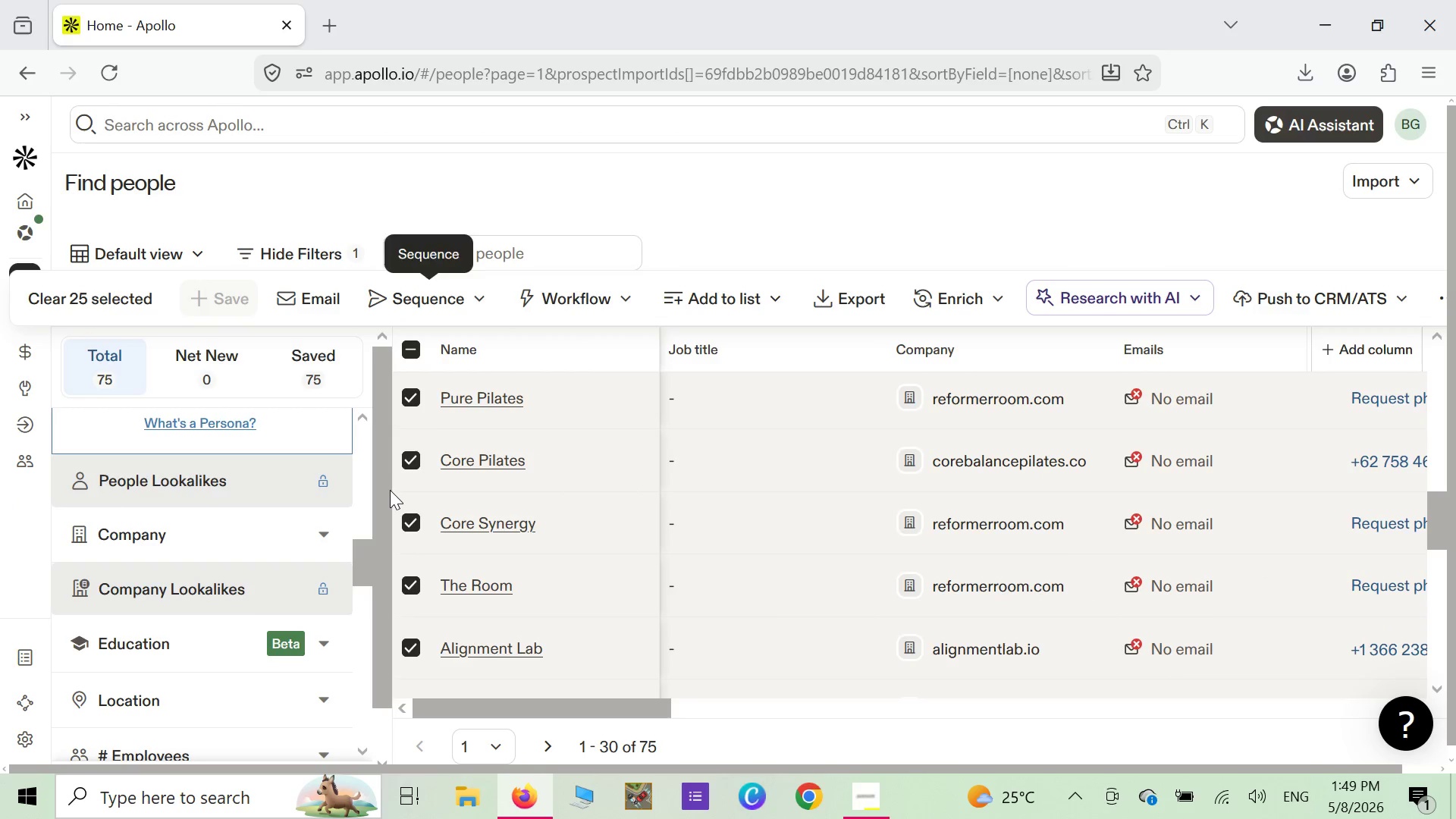 
scroll: coordinate [378, 498], scroll_direction: up, amount: 8.0
 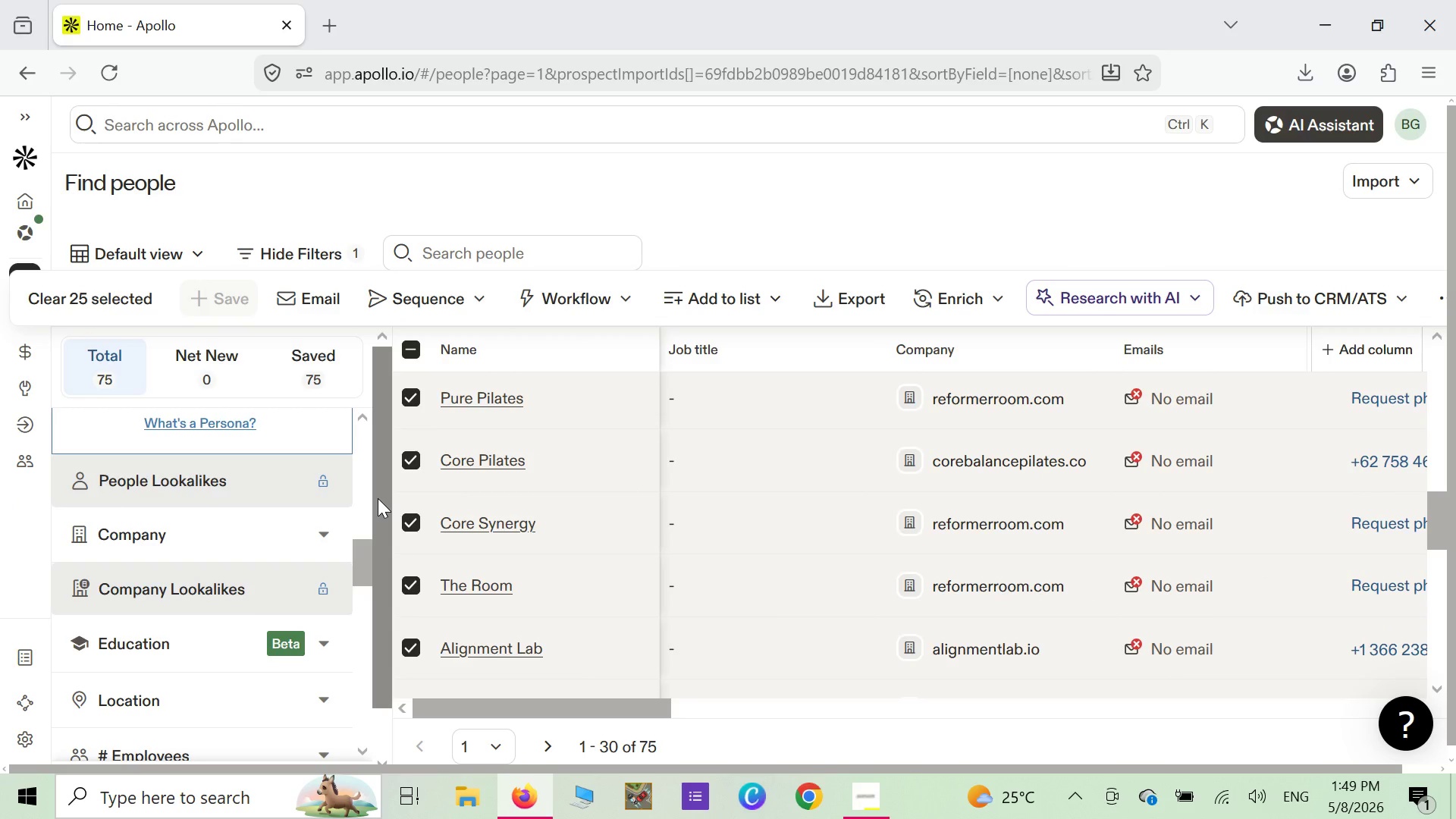 
wait(11.77)
 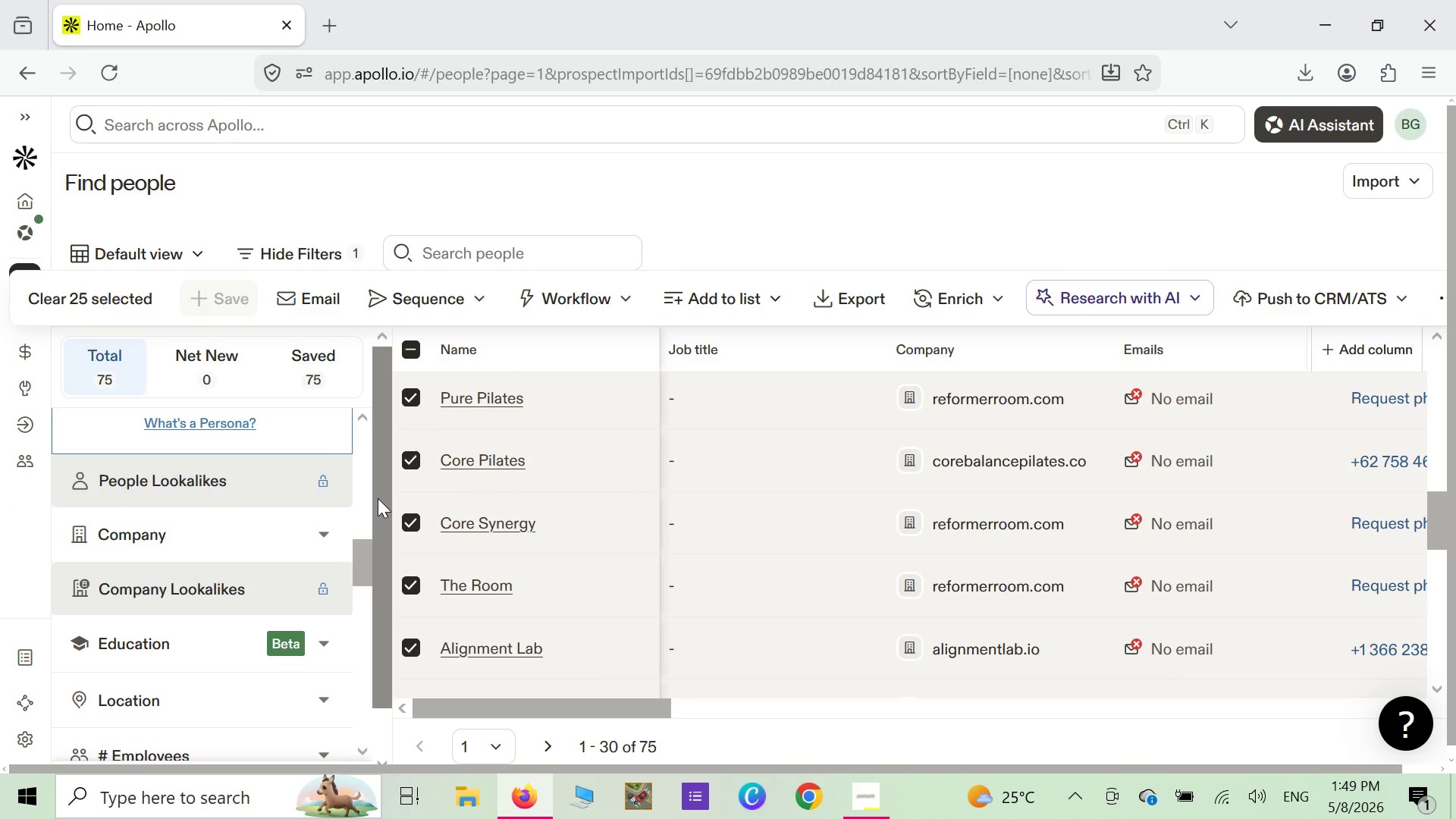 
scroll: coordinate [1351, 344], scroll_direction: up, amount: 8.0
 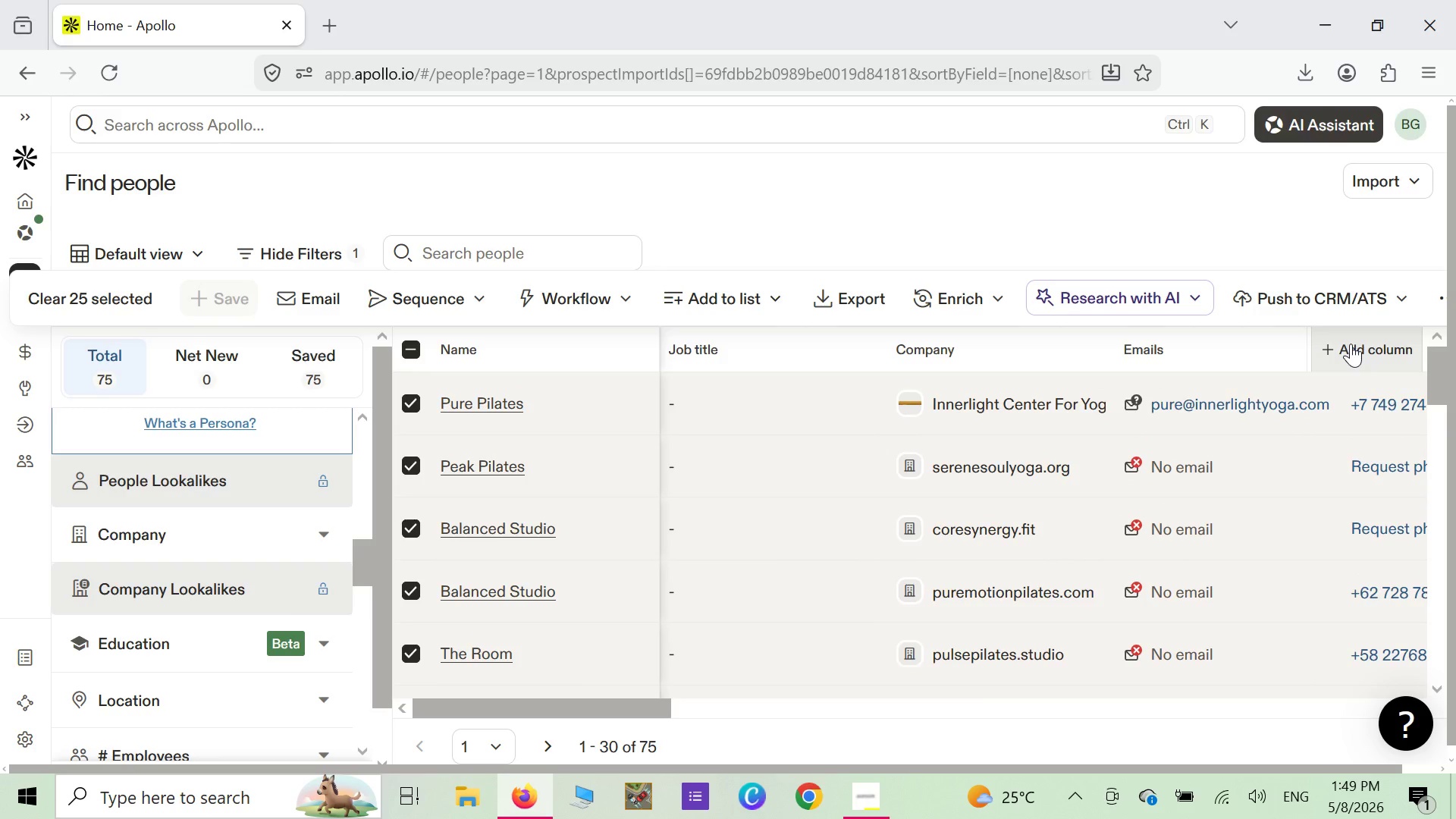 
scroll: coordinate [1351, 344], scroll_direction: none, amount: 0.0
 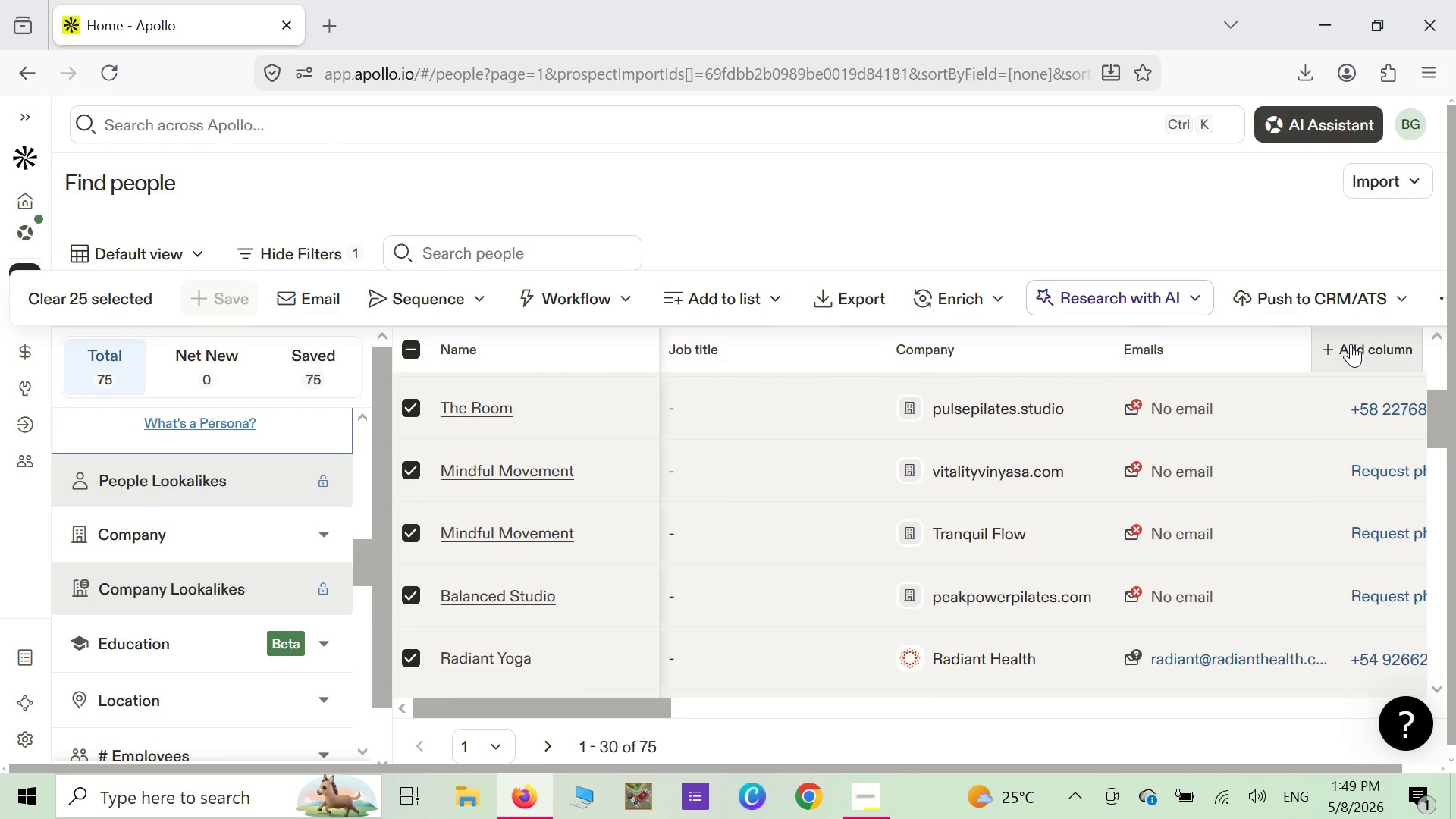 
scroll: coordinate [1351, 344], scroll_direction: down, amount: 2.0
 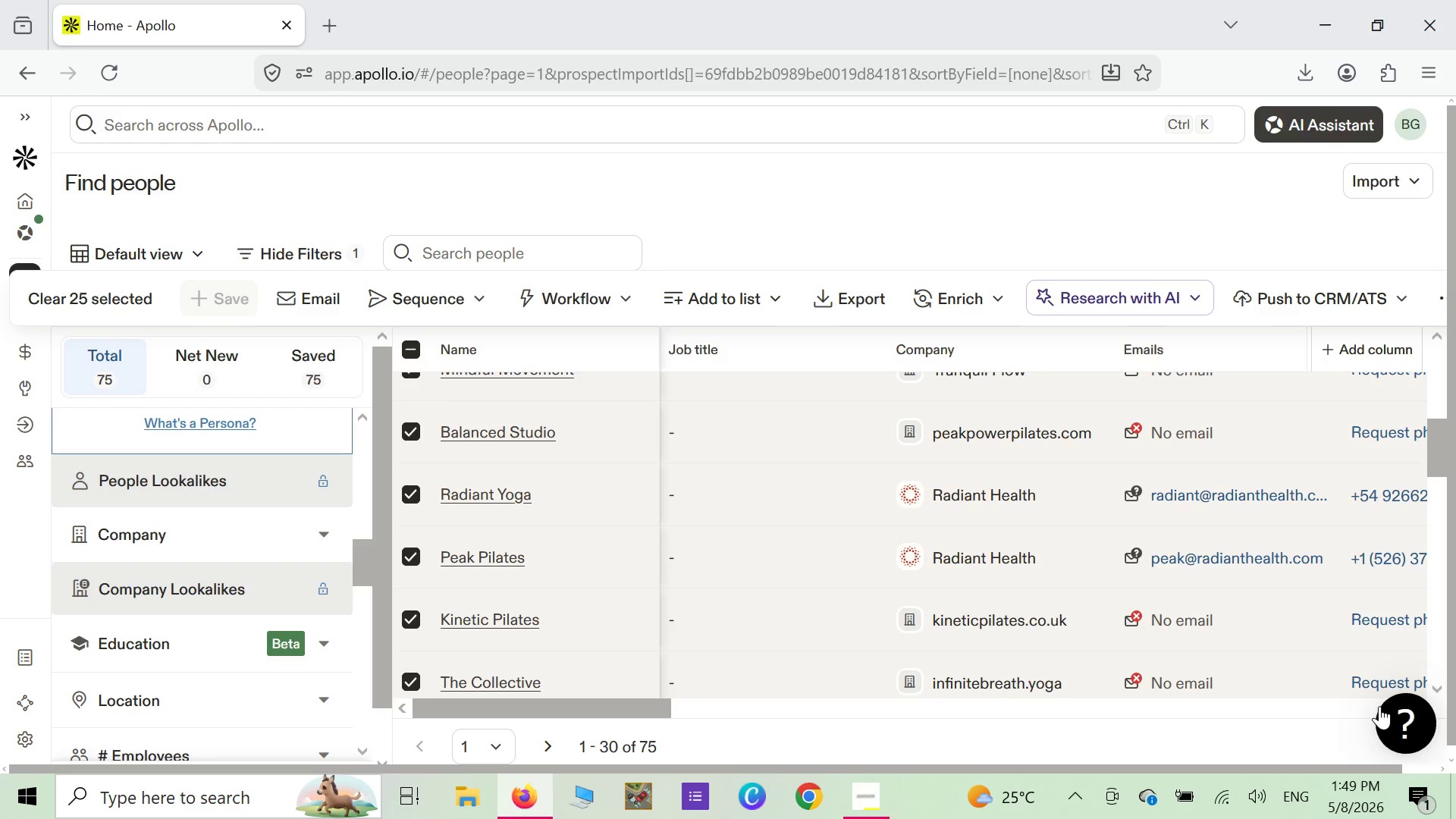 
wait(5.39)
 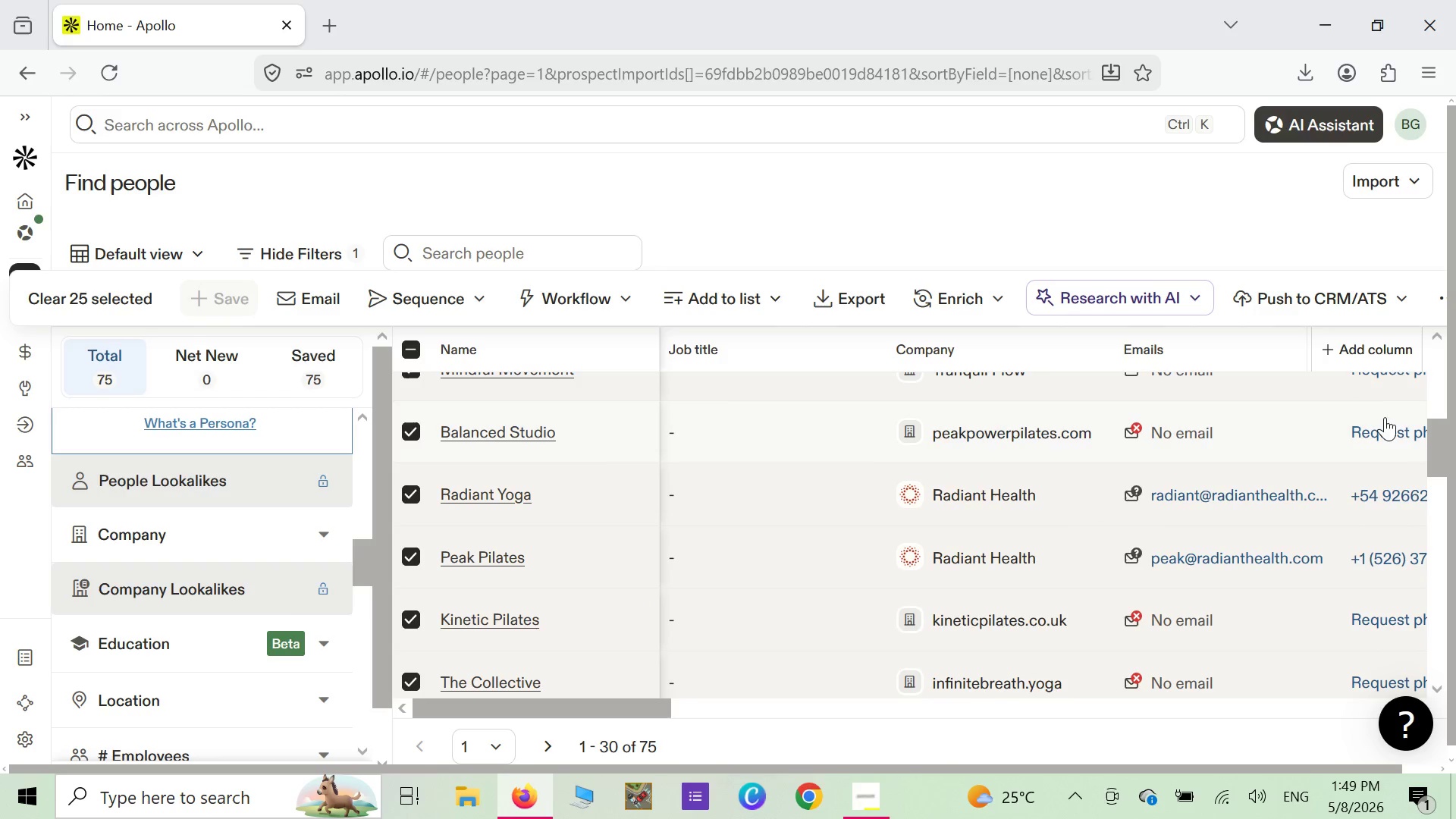 
left_click_drag(start_coordinate=[1395, 721], to_coordinate=[1216, 768])
 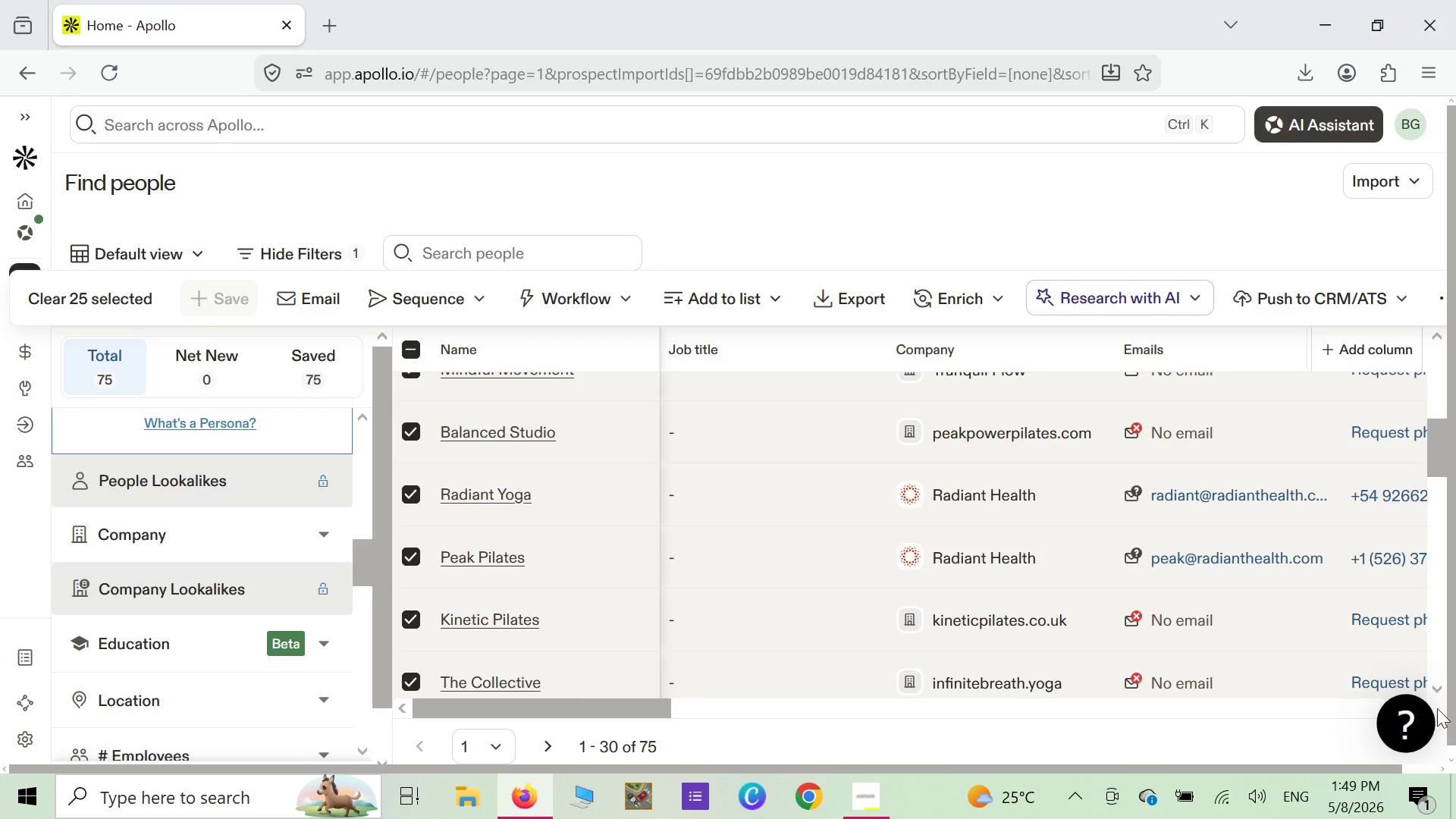 
left_click([1439, 704])
 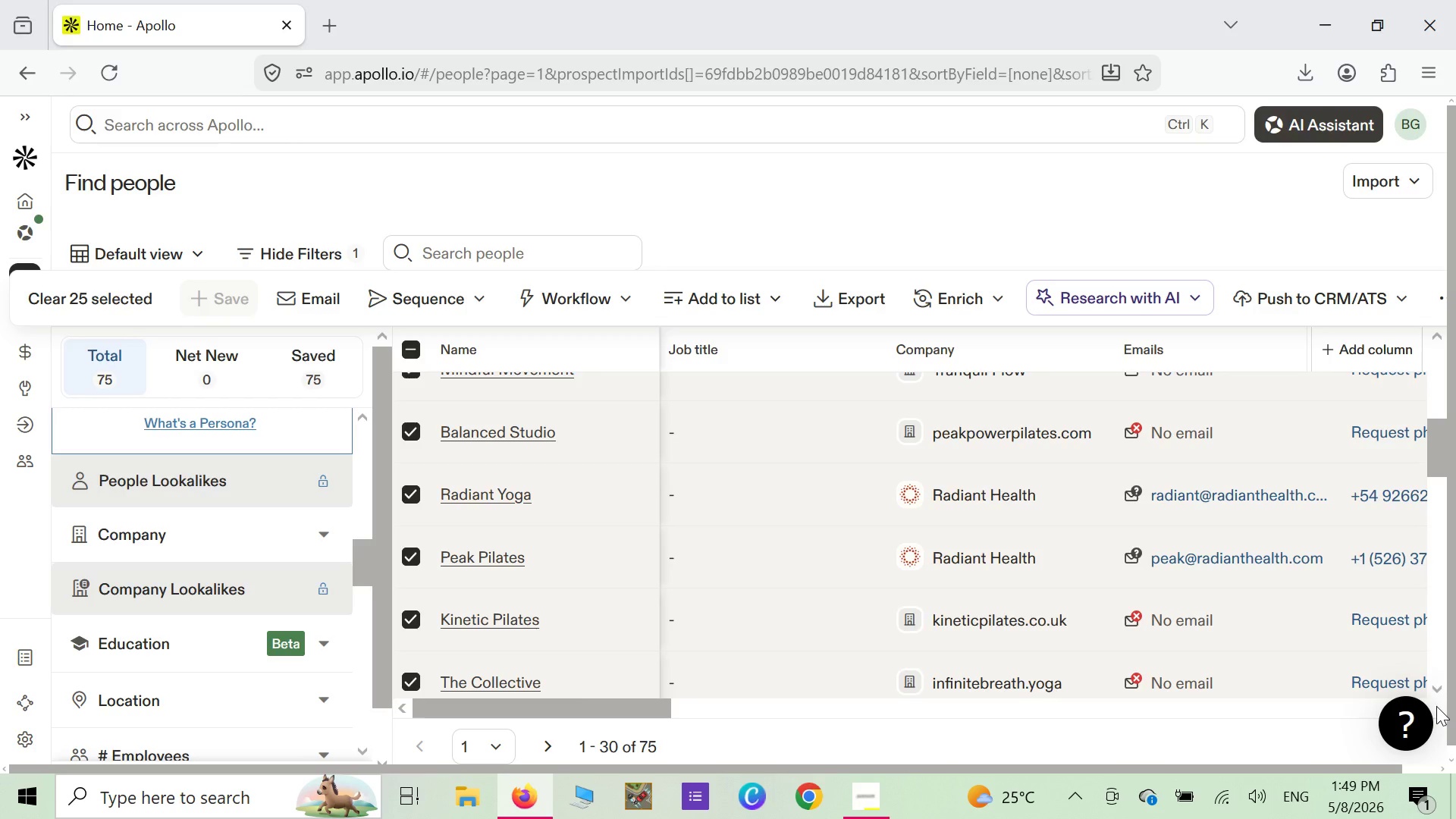 
left_click([1436, 706])
 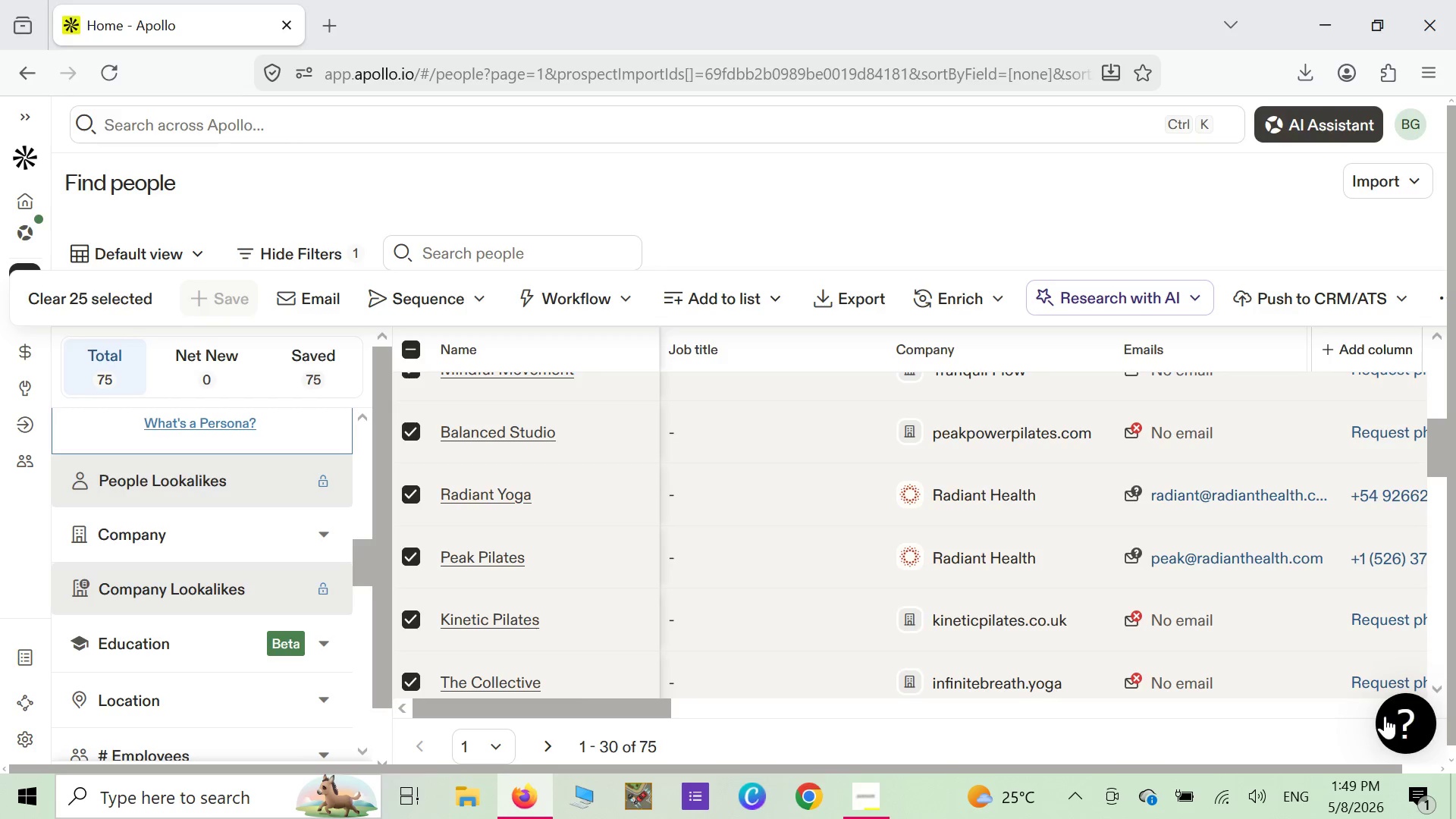 
left_click_drag(start_coordinate=[1386, 720], to_coordinate=[1273, 752])
 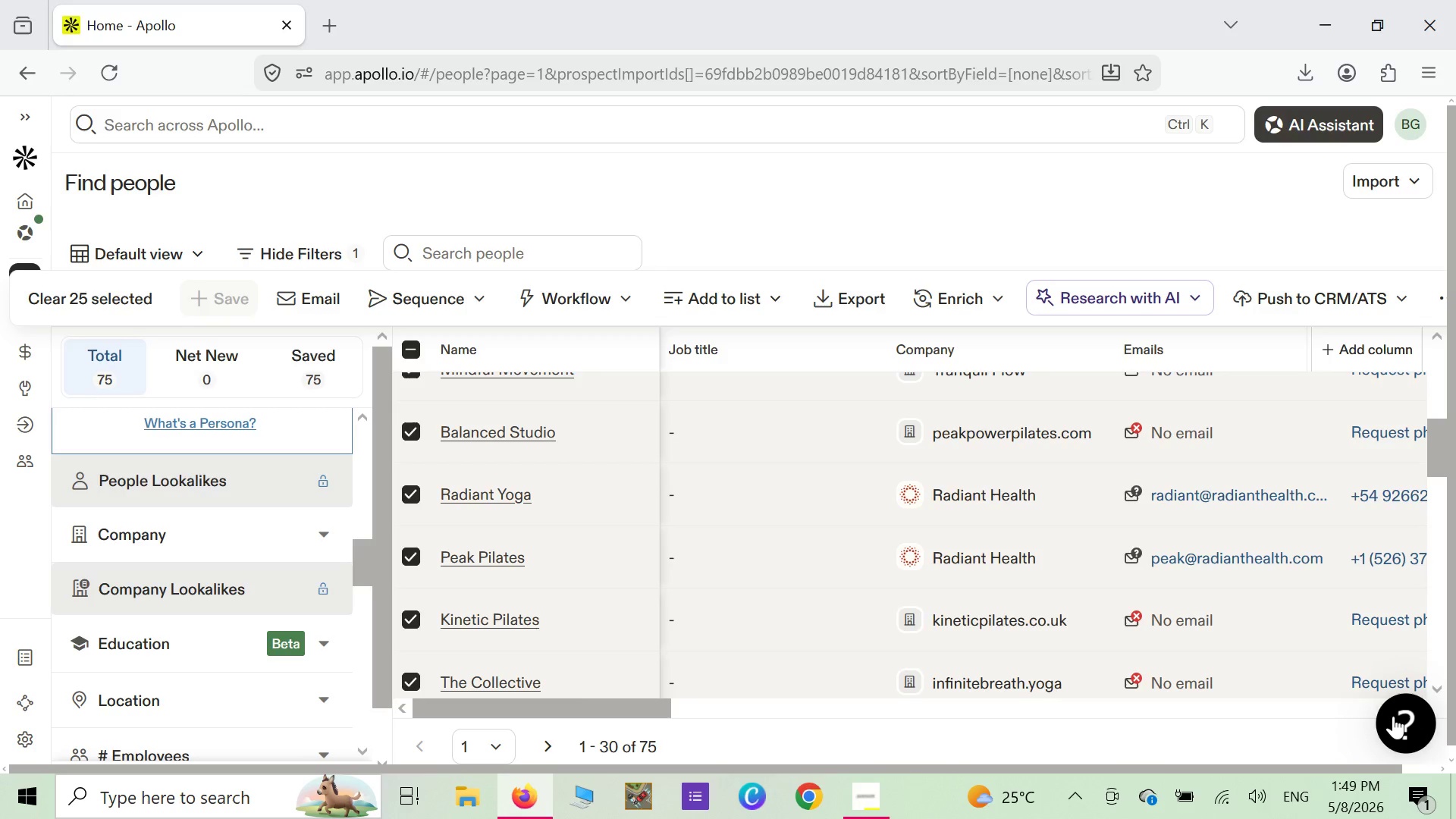 
left_click_drag(start_coordinate=[1395, 715], to_coordinate=[1015, 746])
 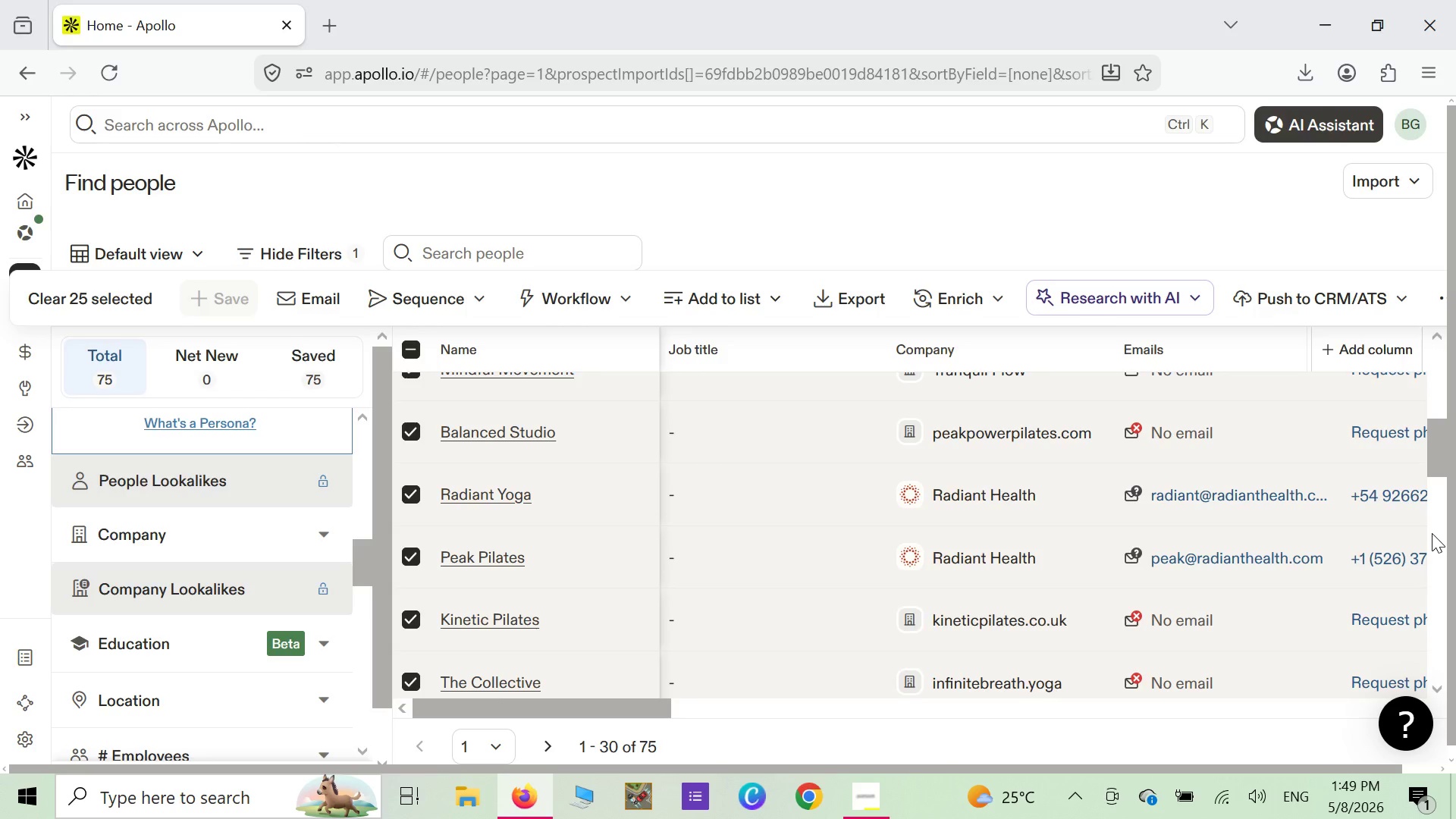 
wait(28.22)
 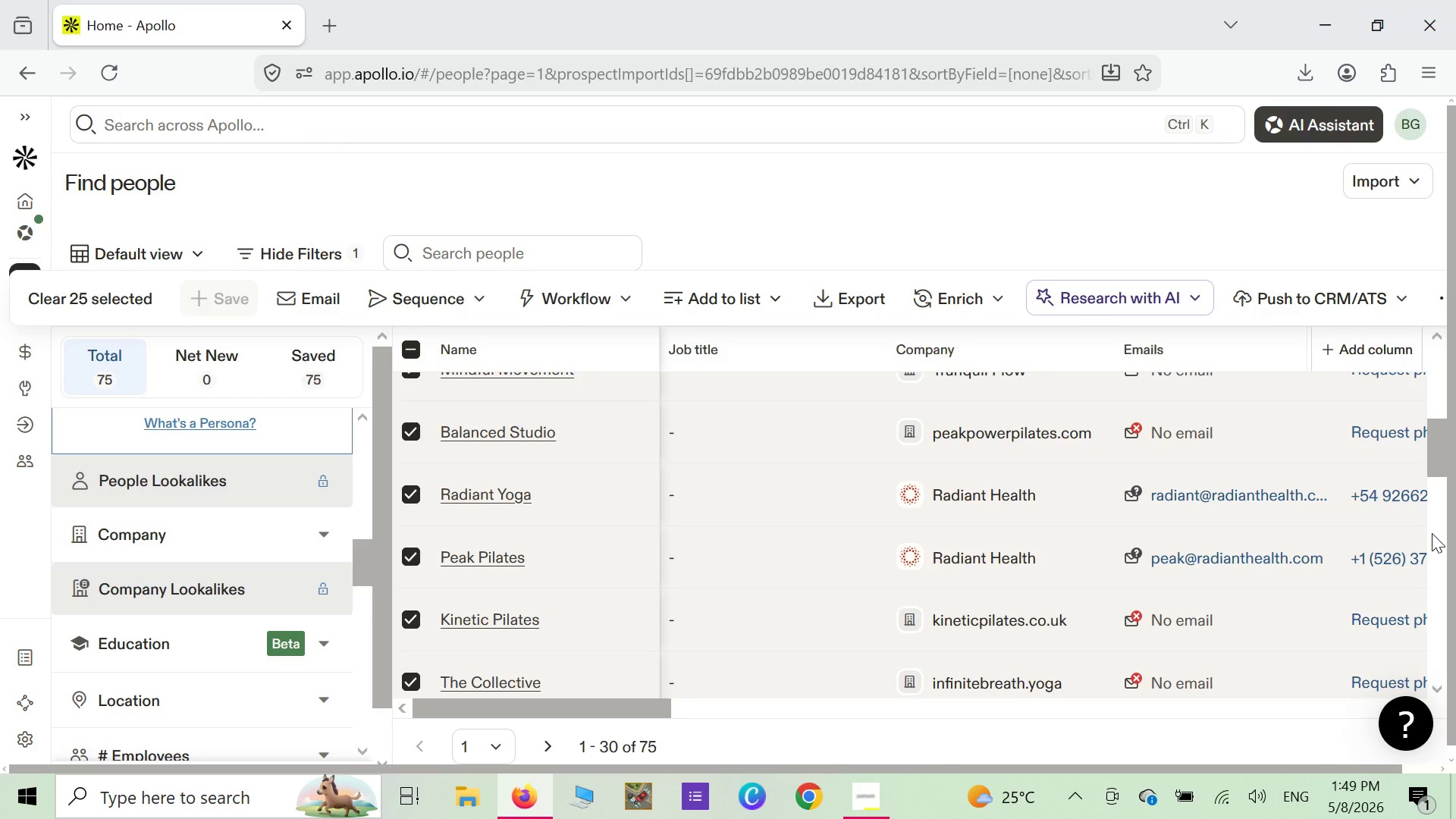 
scroll: coordinate [714, 538], scroll_direction: down, amount: 25.0
 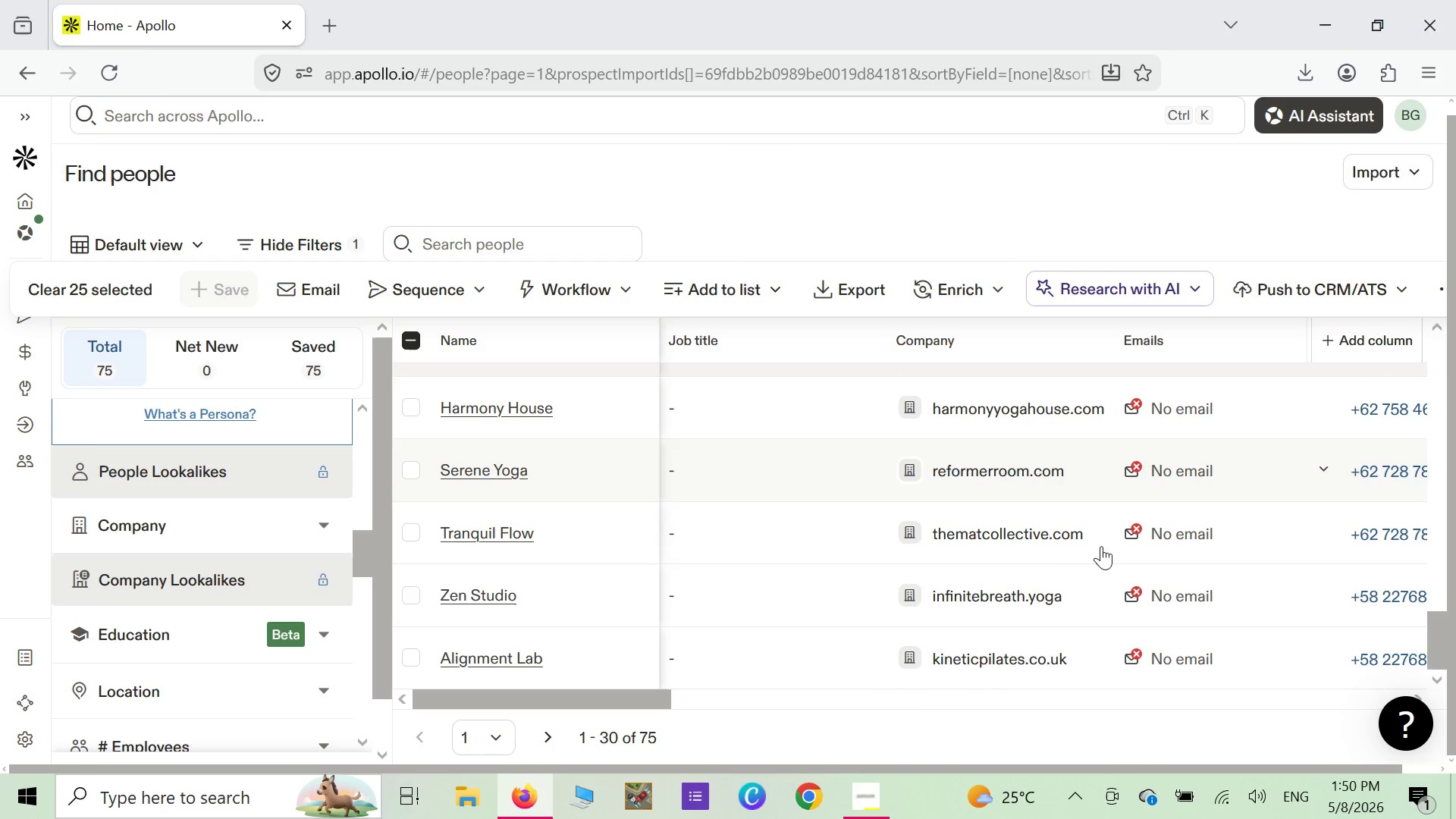 
scroll: coordinate [1050, 553], scroll_direction: up, amount: 13.0
 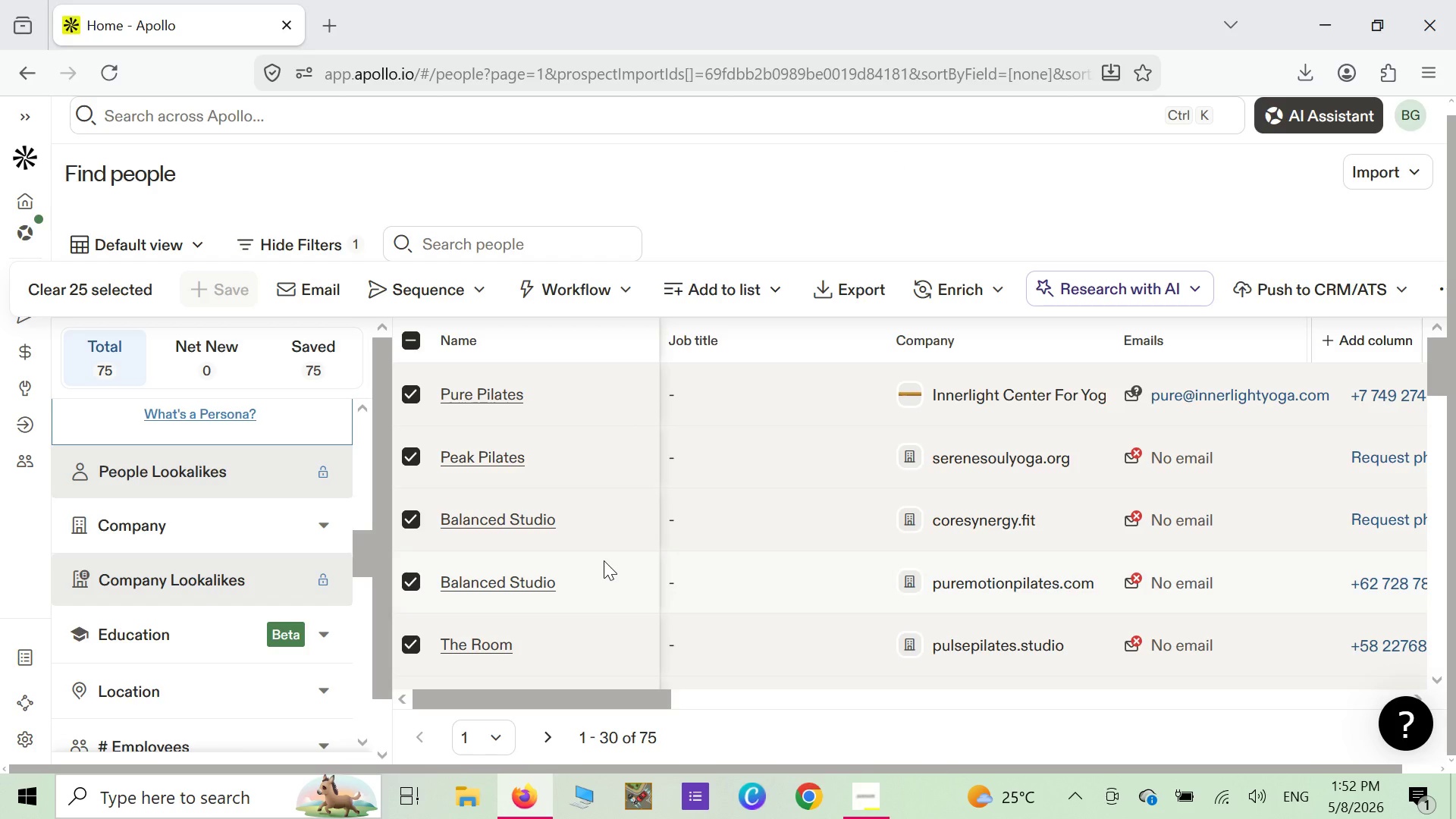 
wait(141.0)
 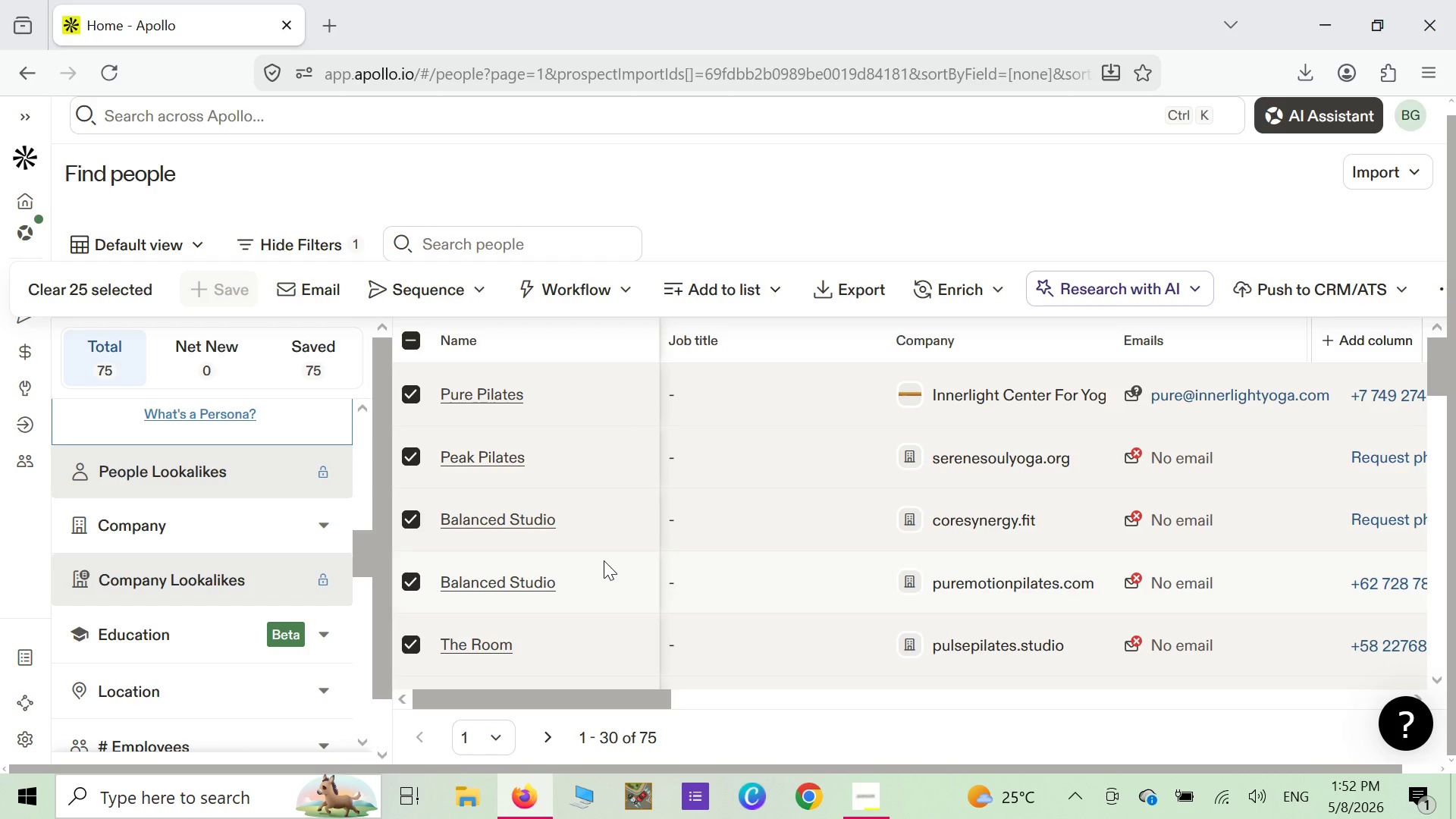 
left_click([994, 298])
 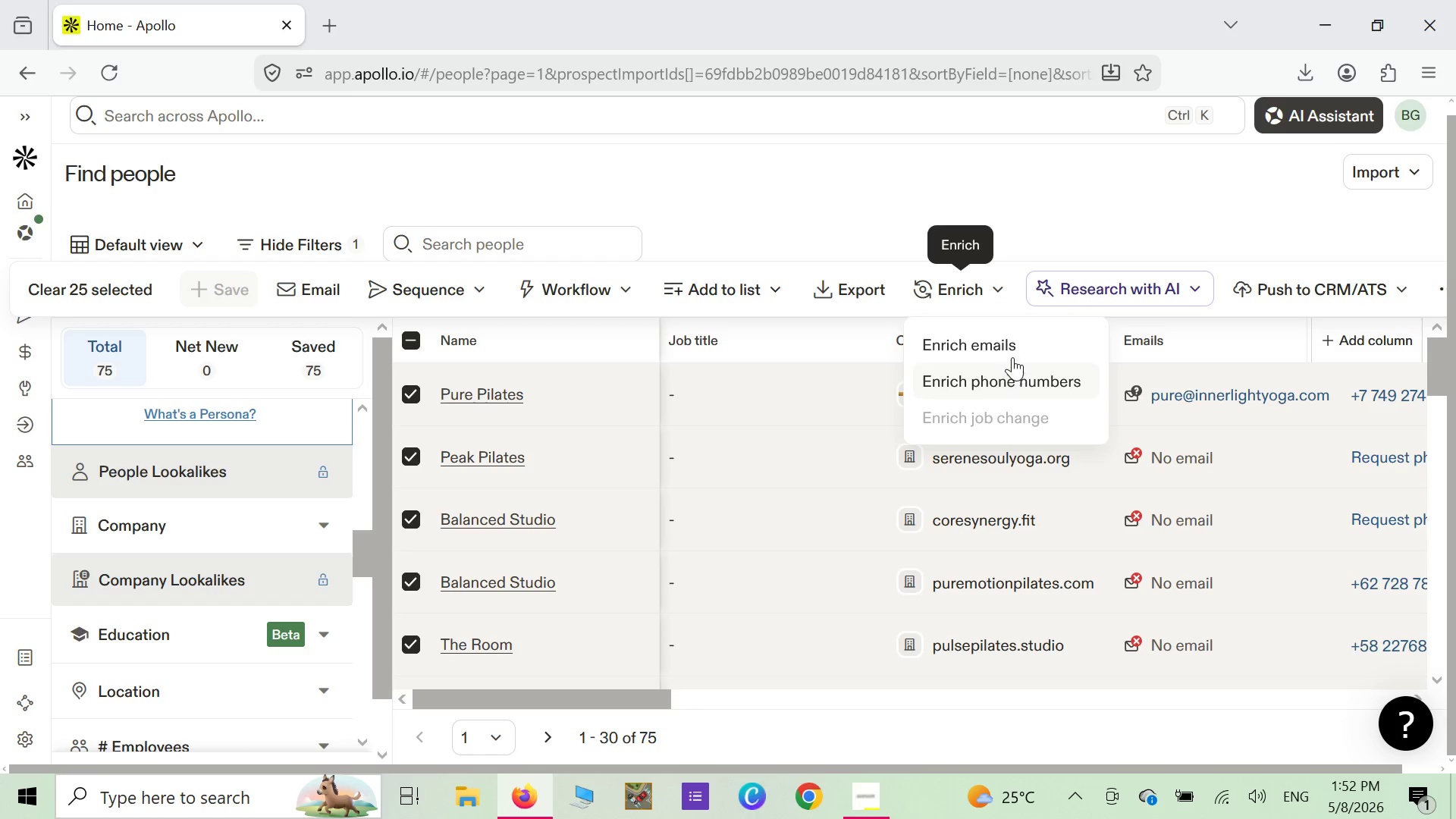 
wait(8.19)
 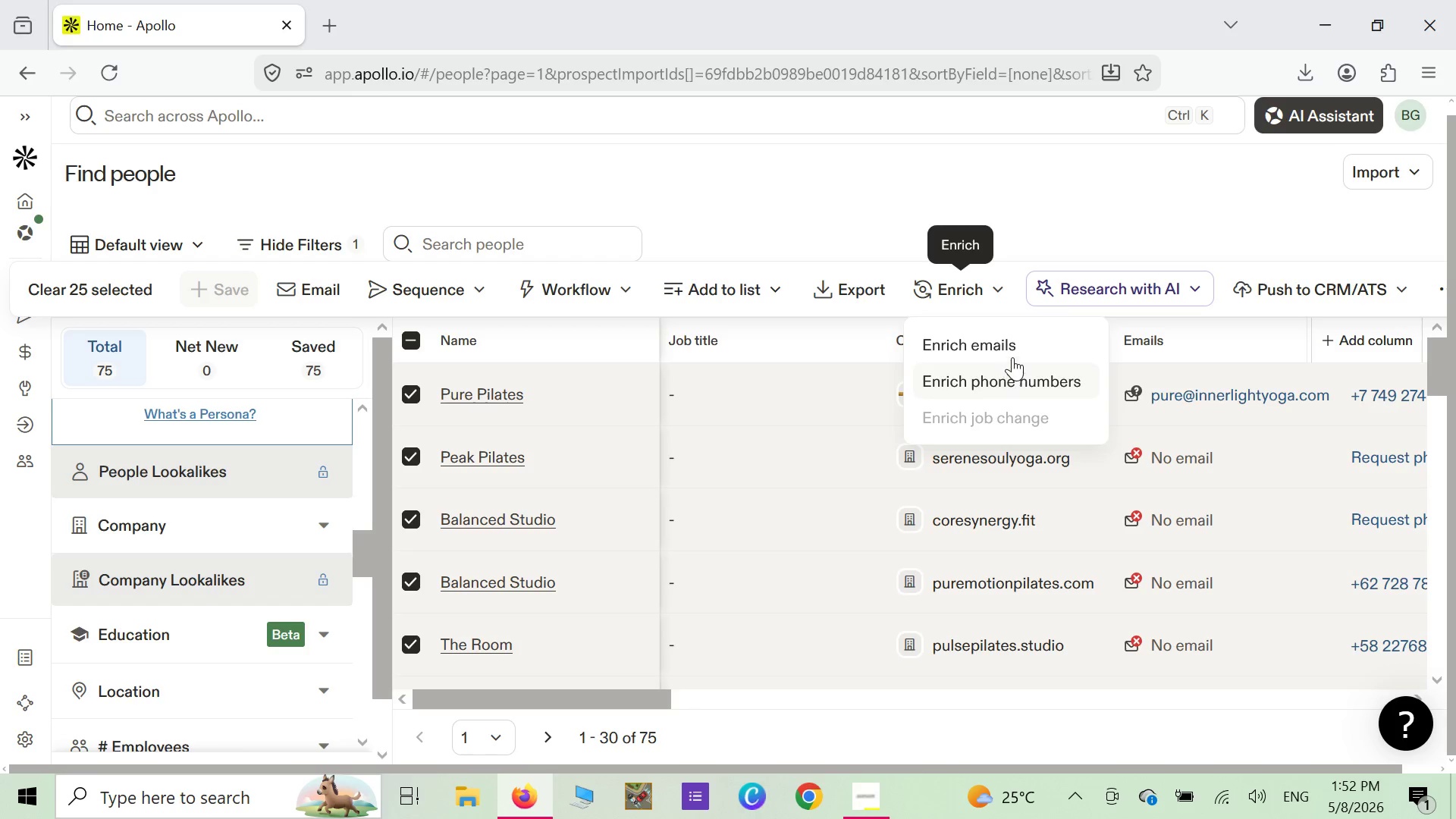 
left_click([981, 336])
 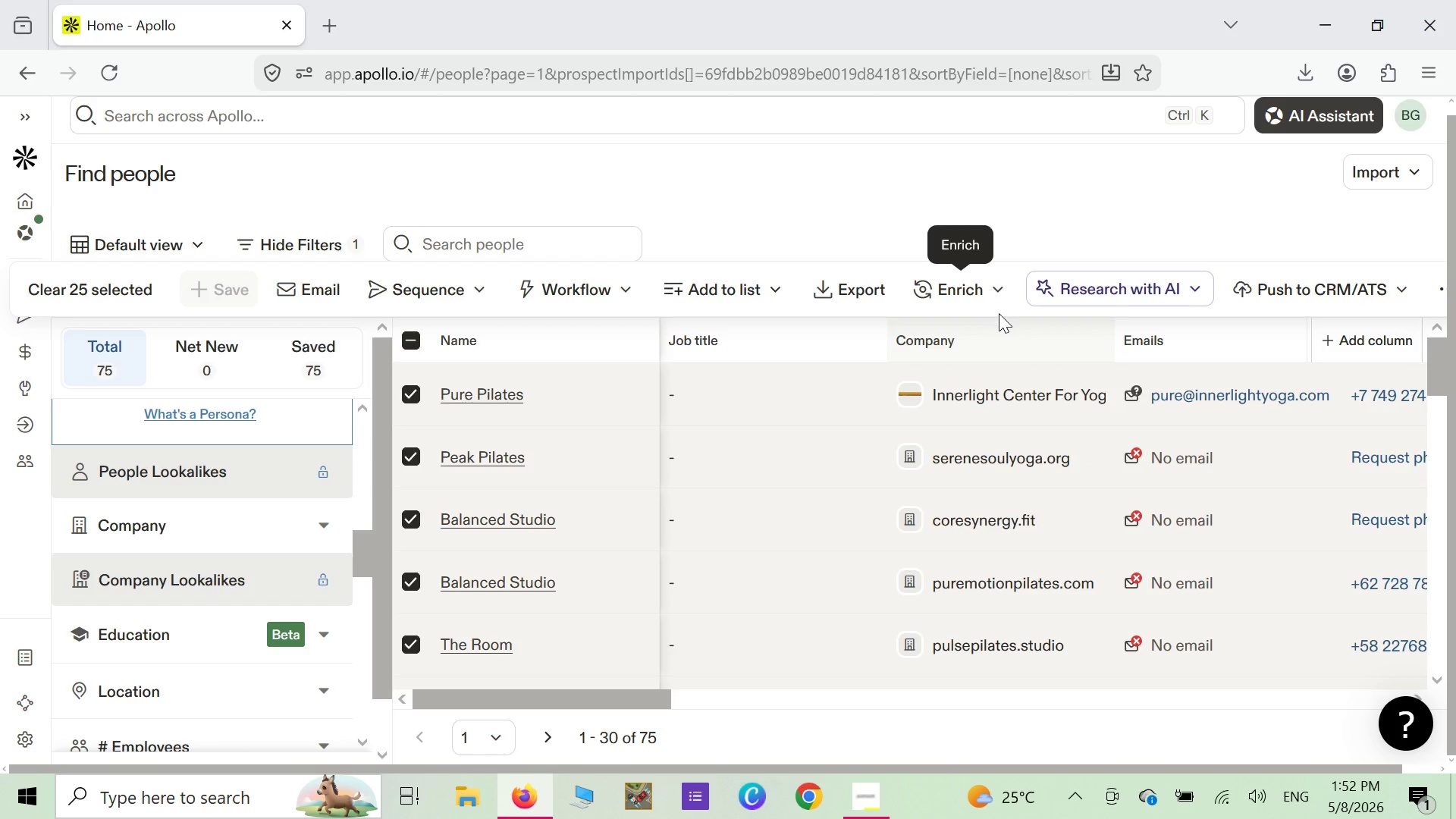 
mouse_move([916, 316])
 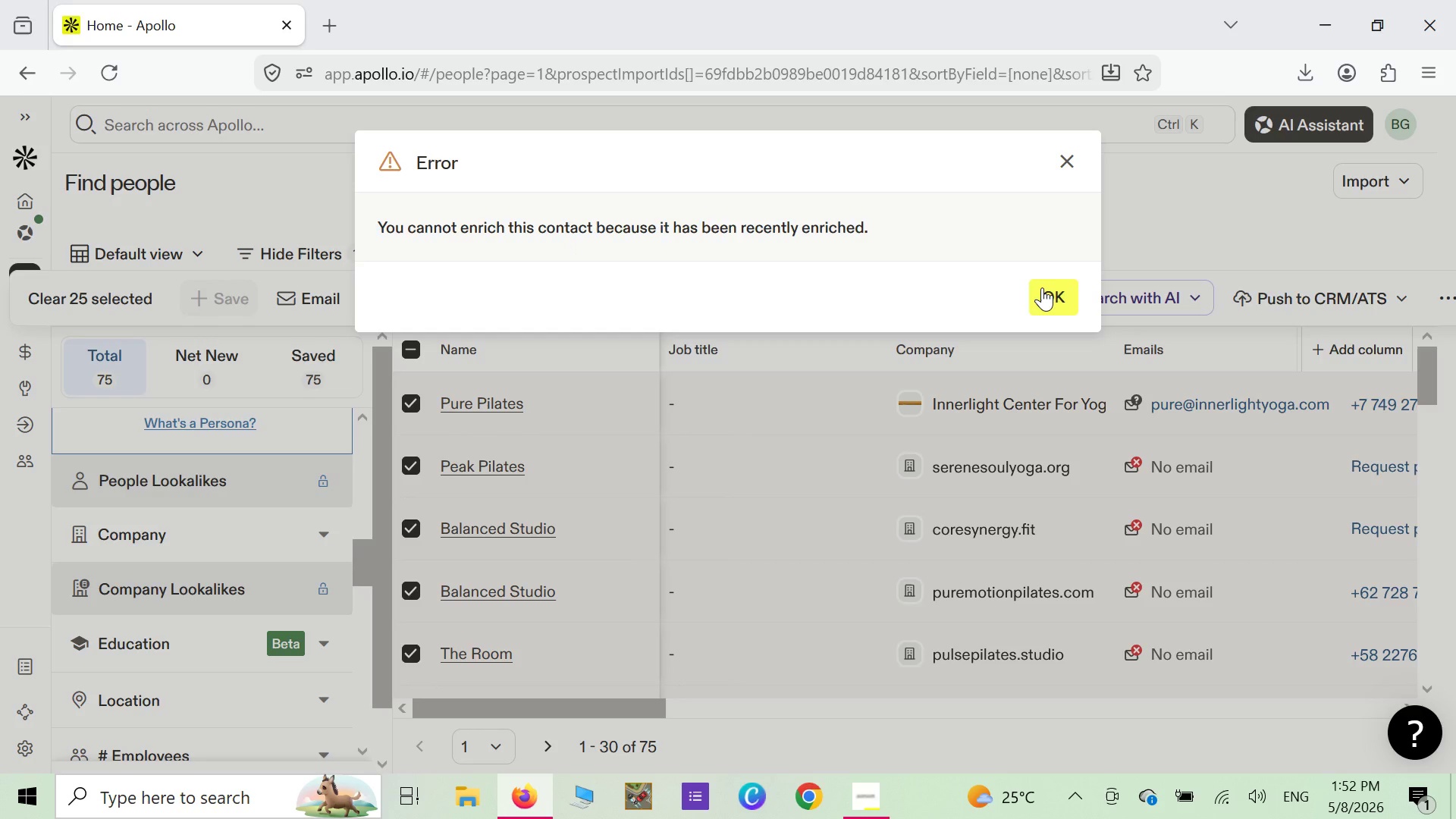 
wait(6.67)
 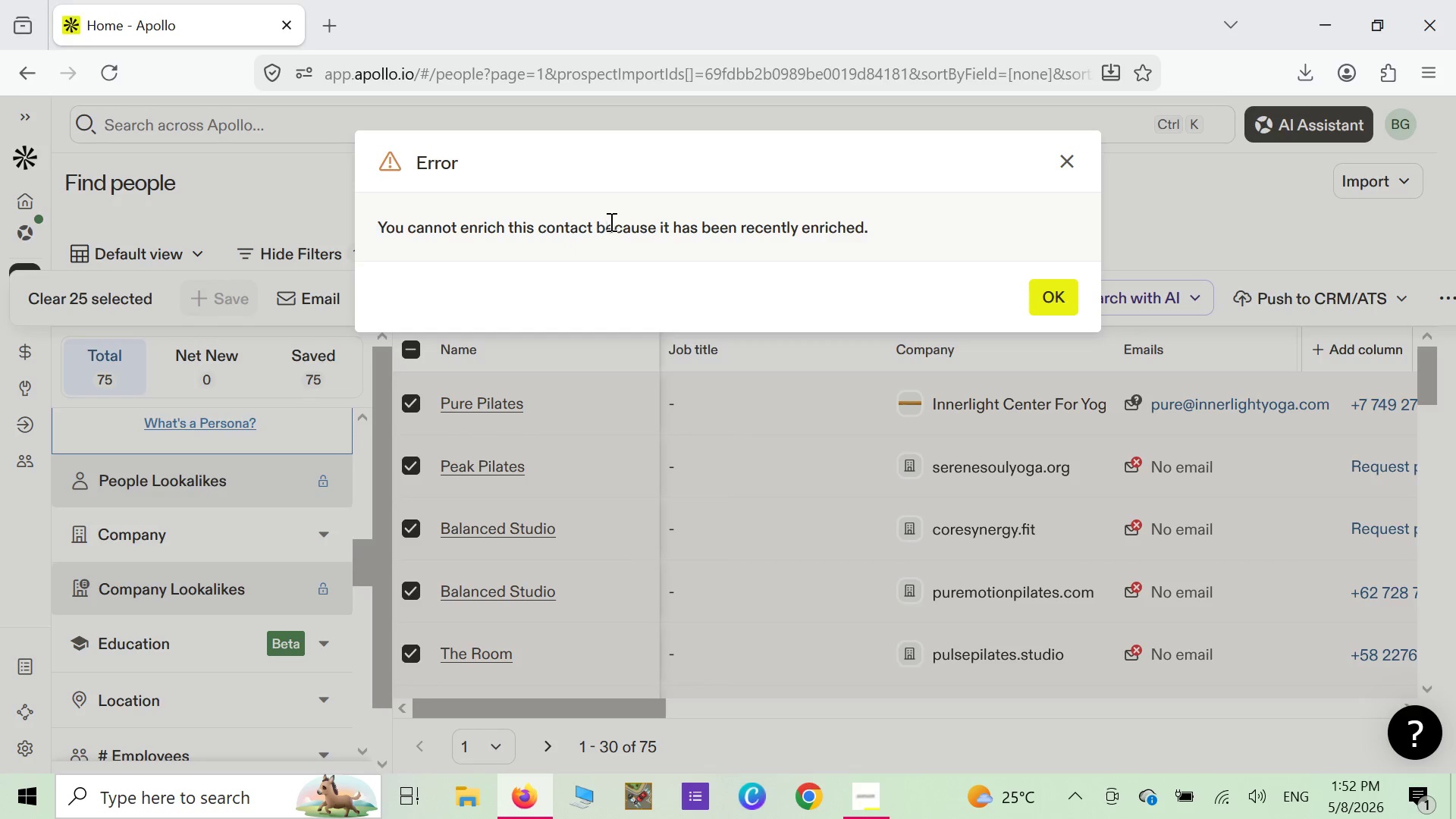 
left_click([1042, 287])
 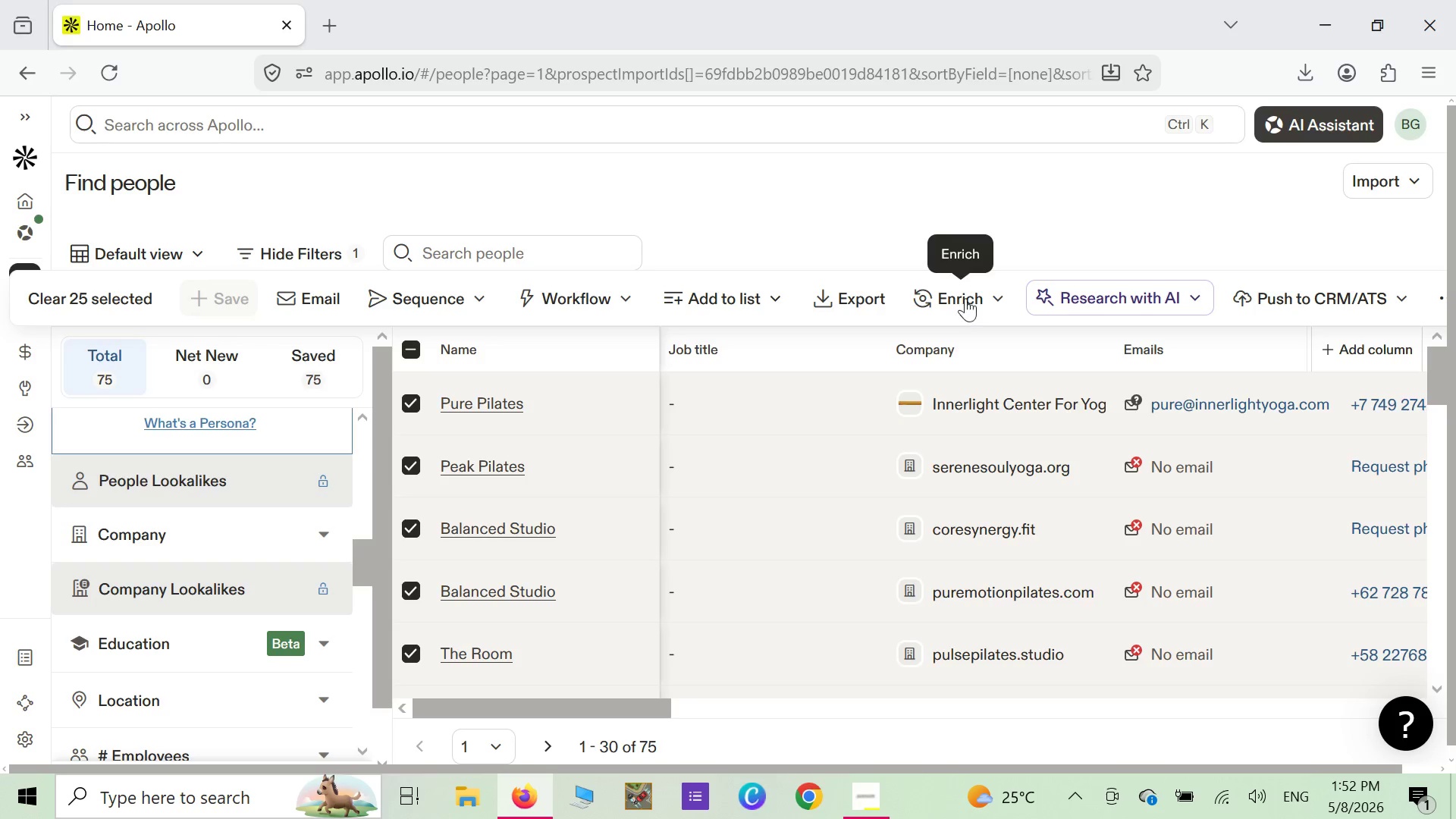 
left_click([985, 293])
 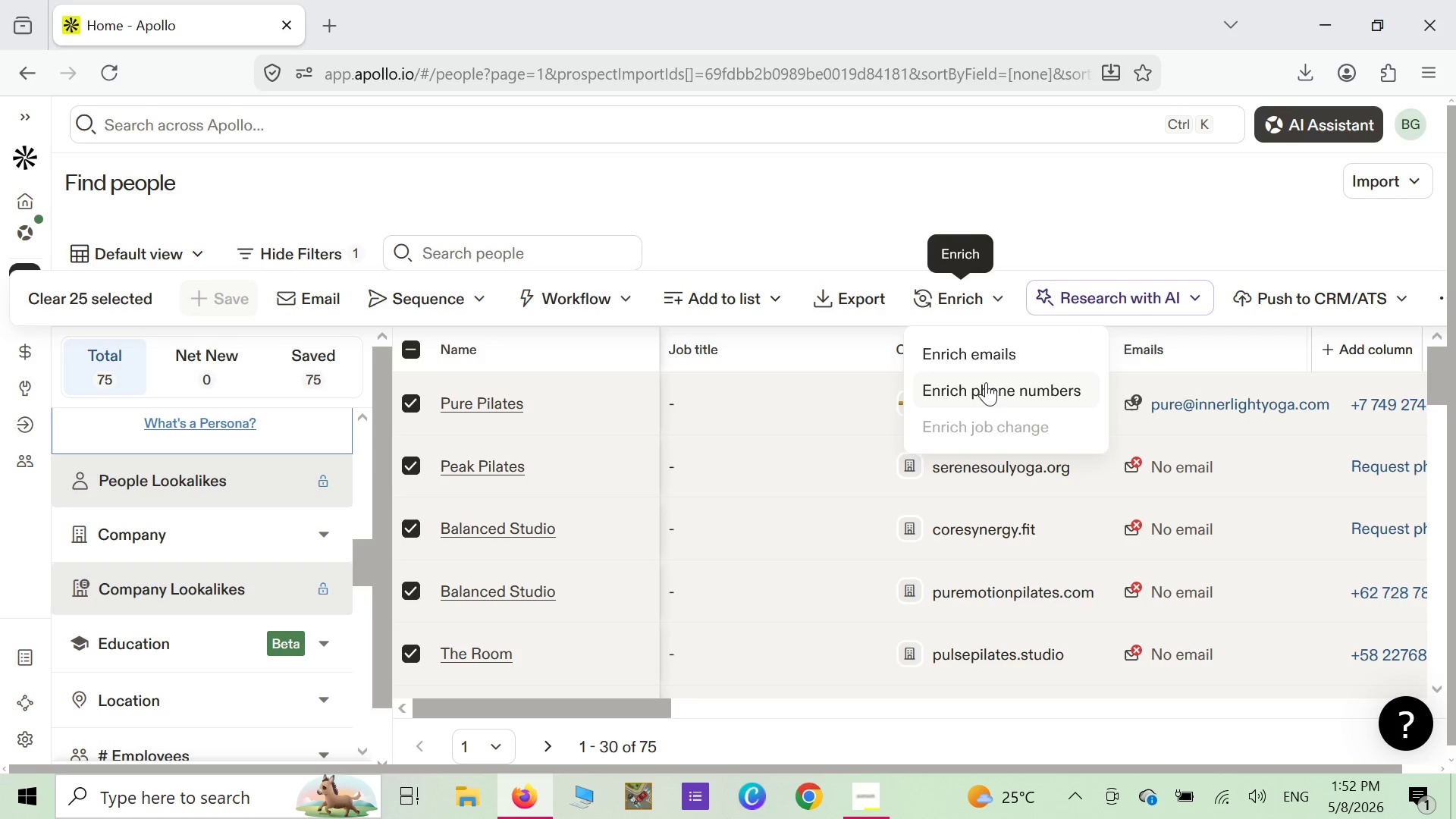 
left_click([987, 388])
 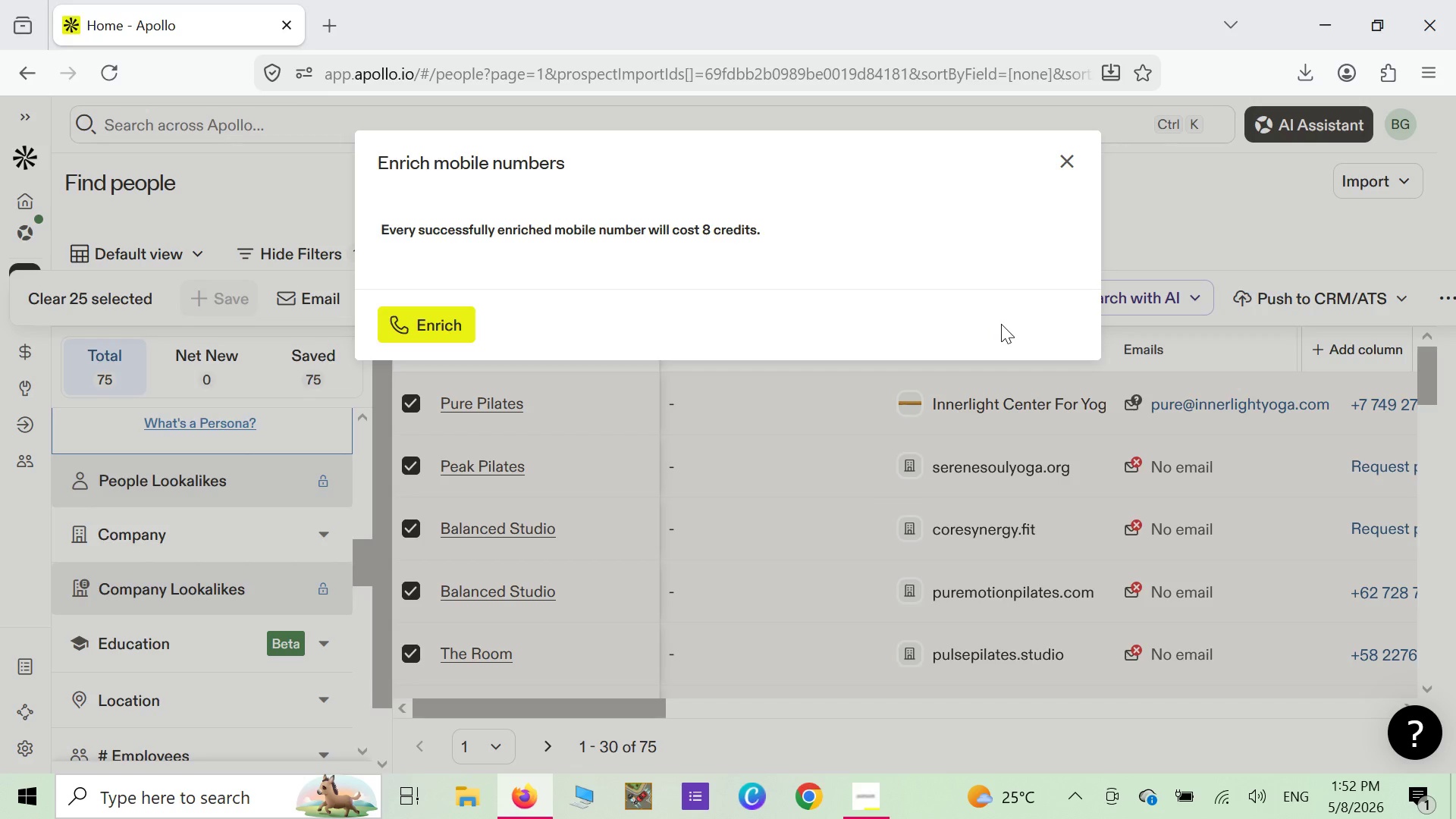 
wait(10.47)
 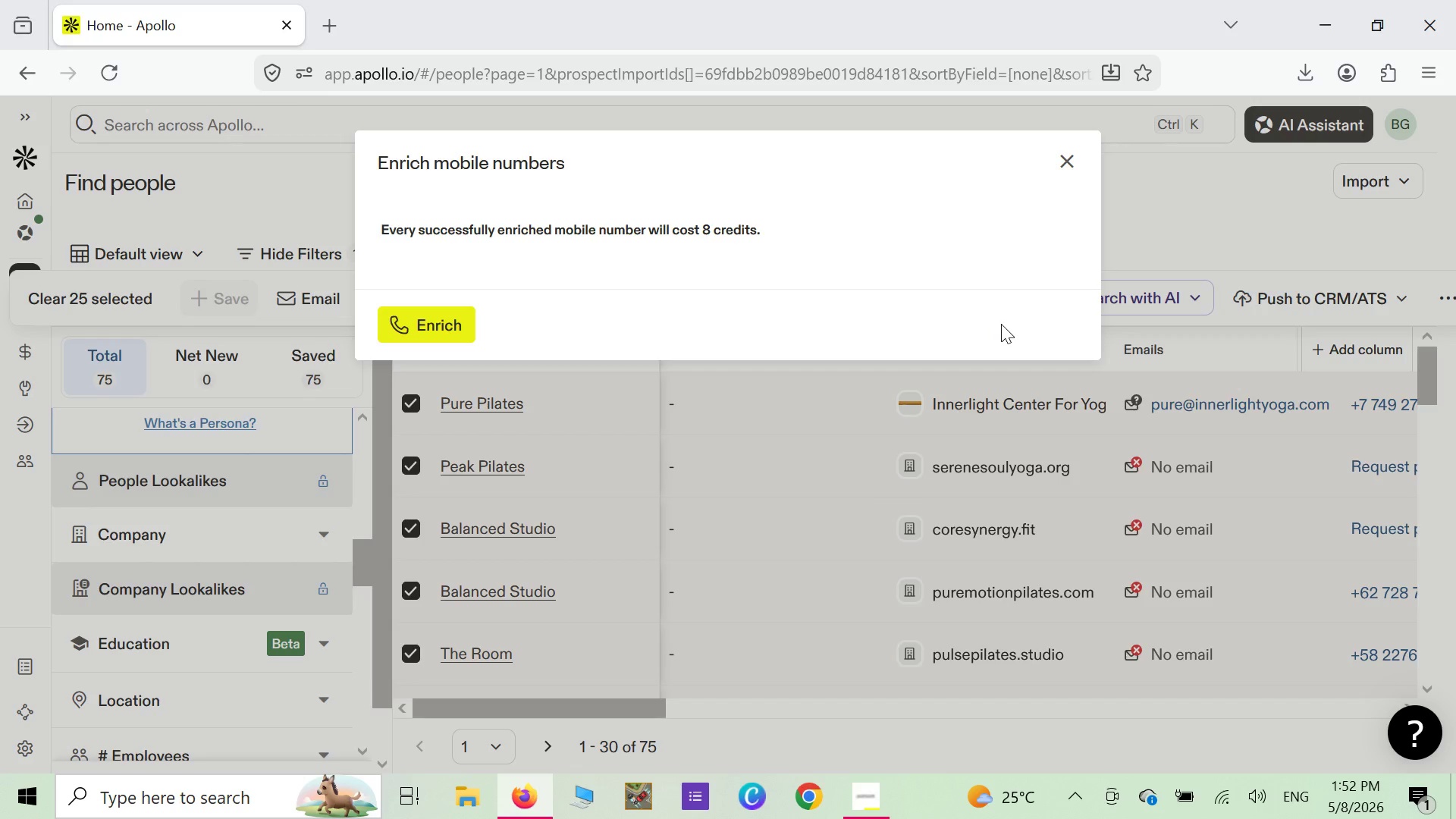 
left_click([1060, 162])
 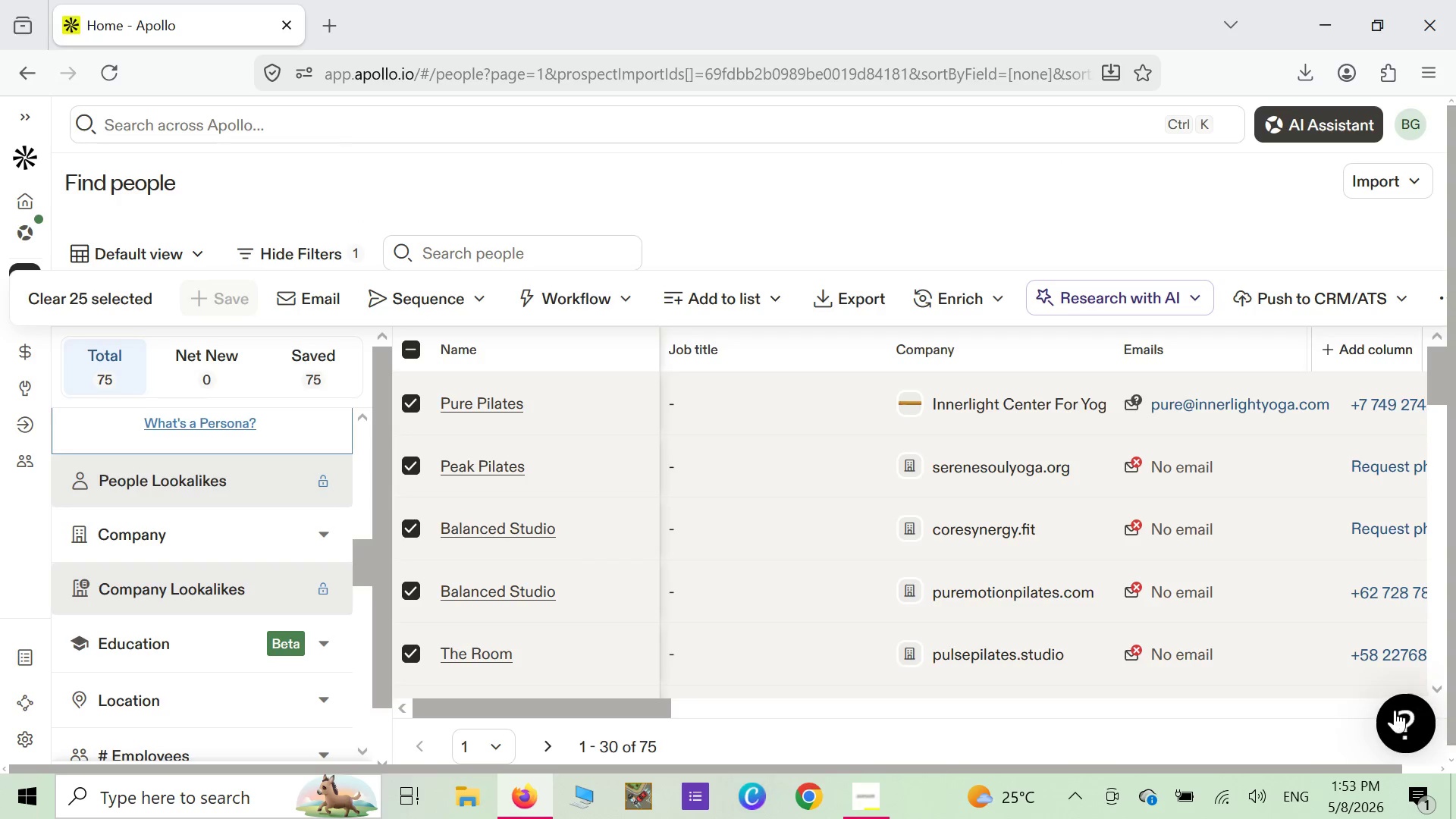 
wait(5.69)
 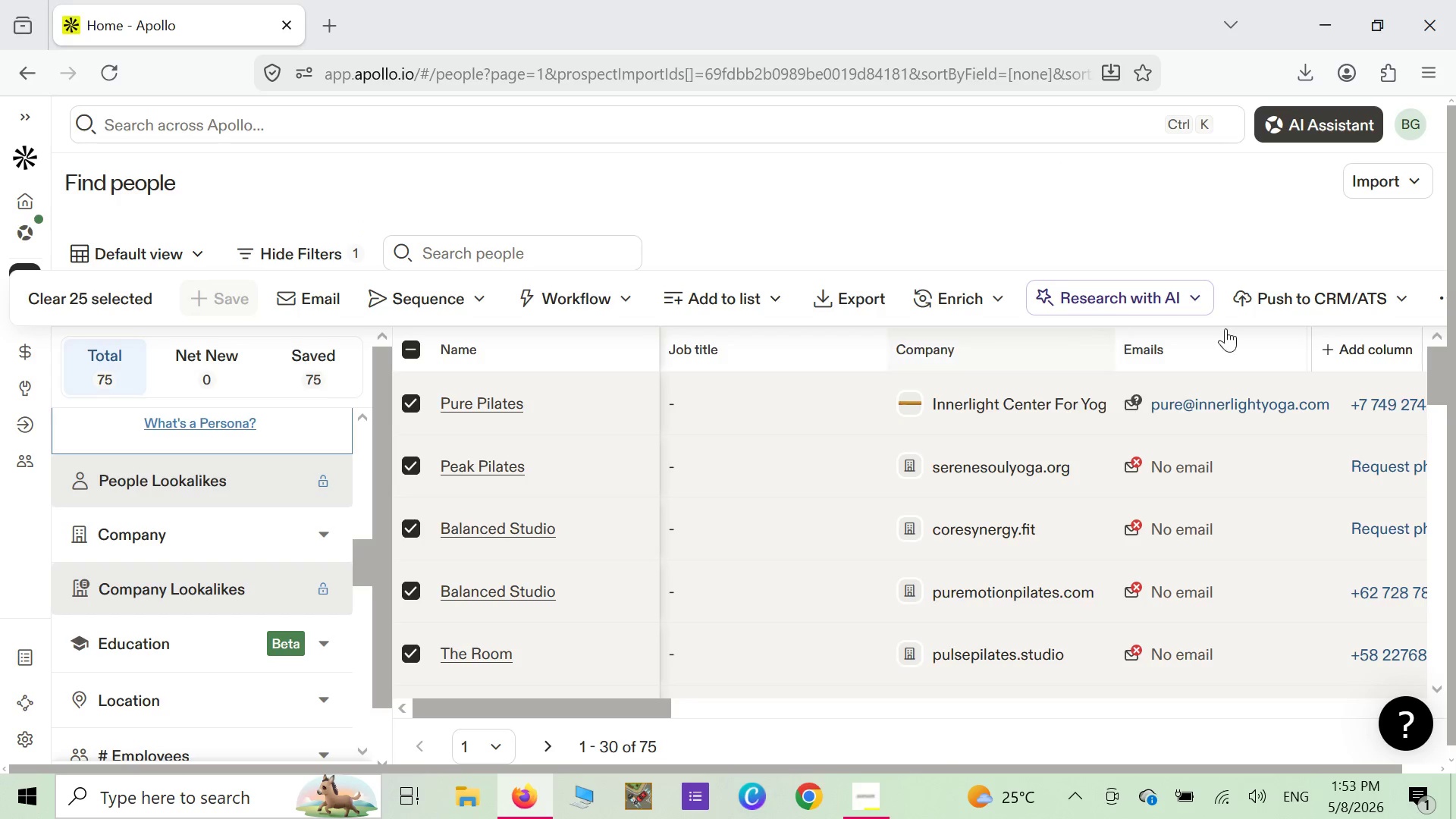 
left_click([1363, 711])
 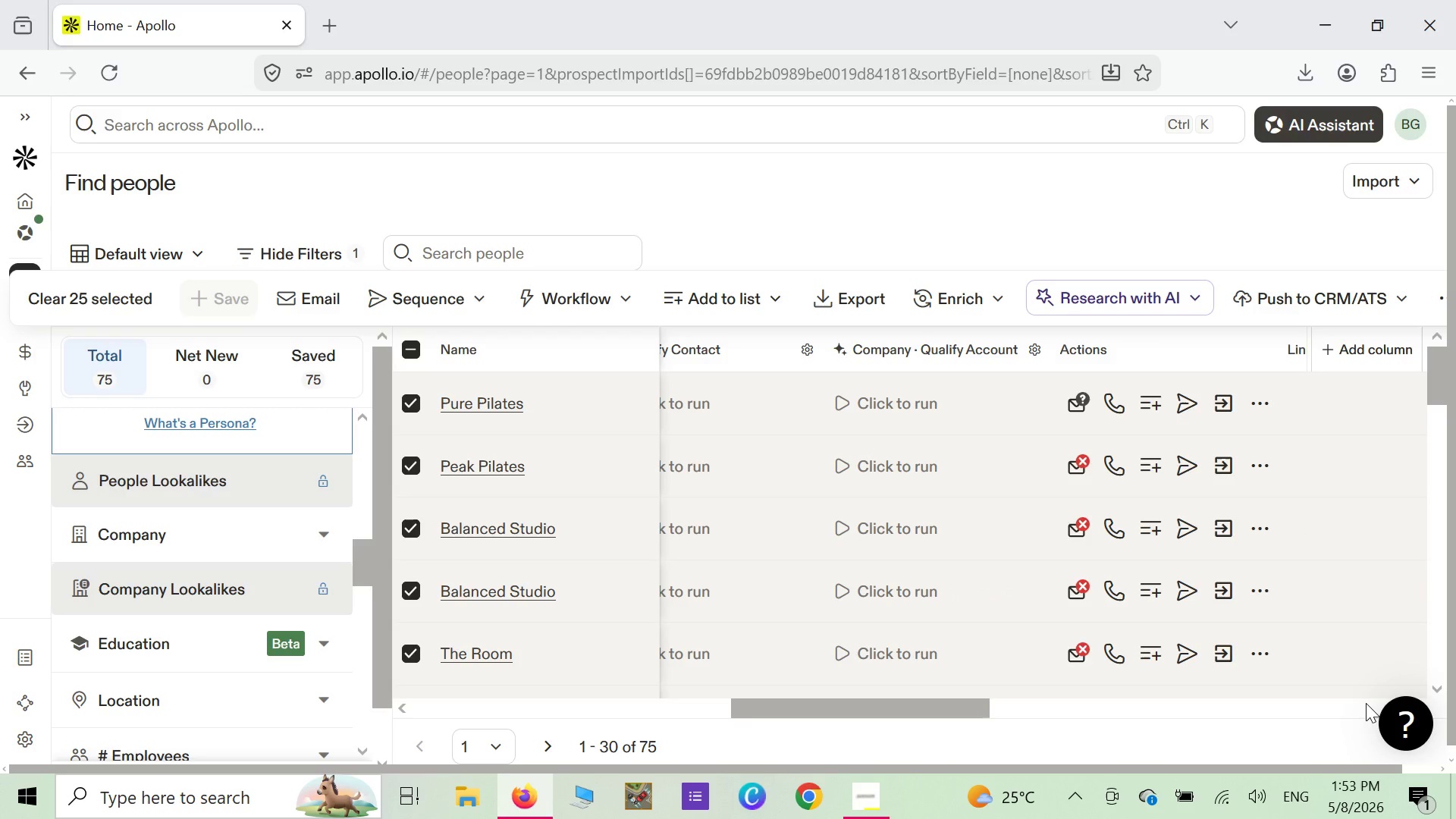 
left_click([1366, 703])
 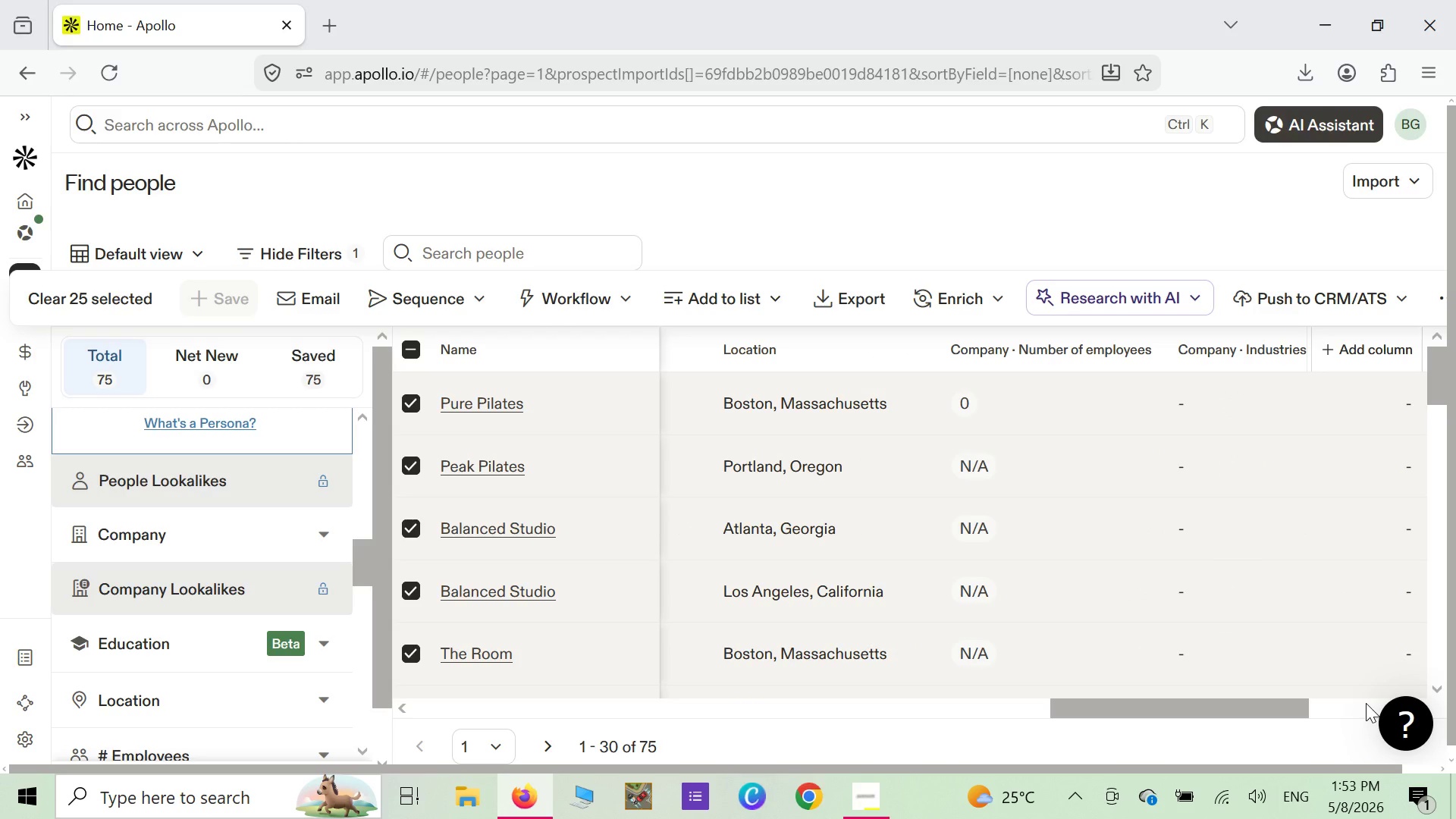 
left_click([1366, 703])
 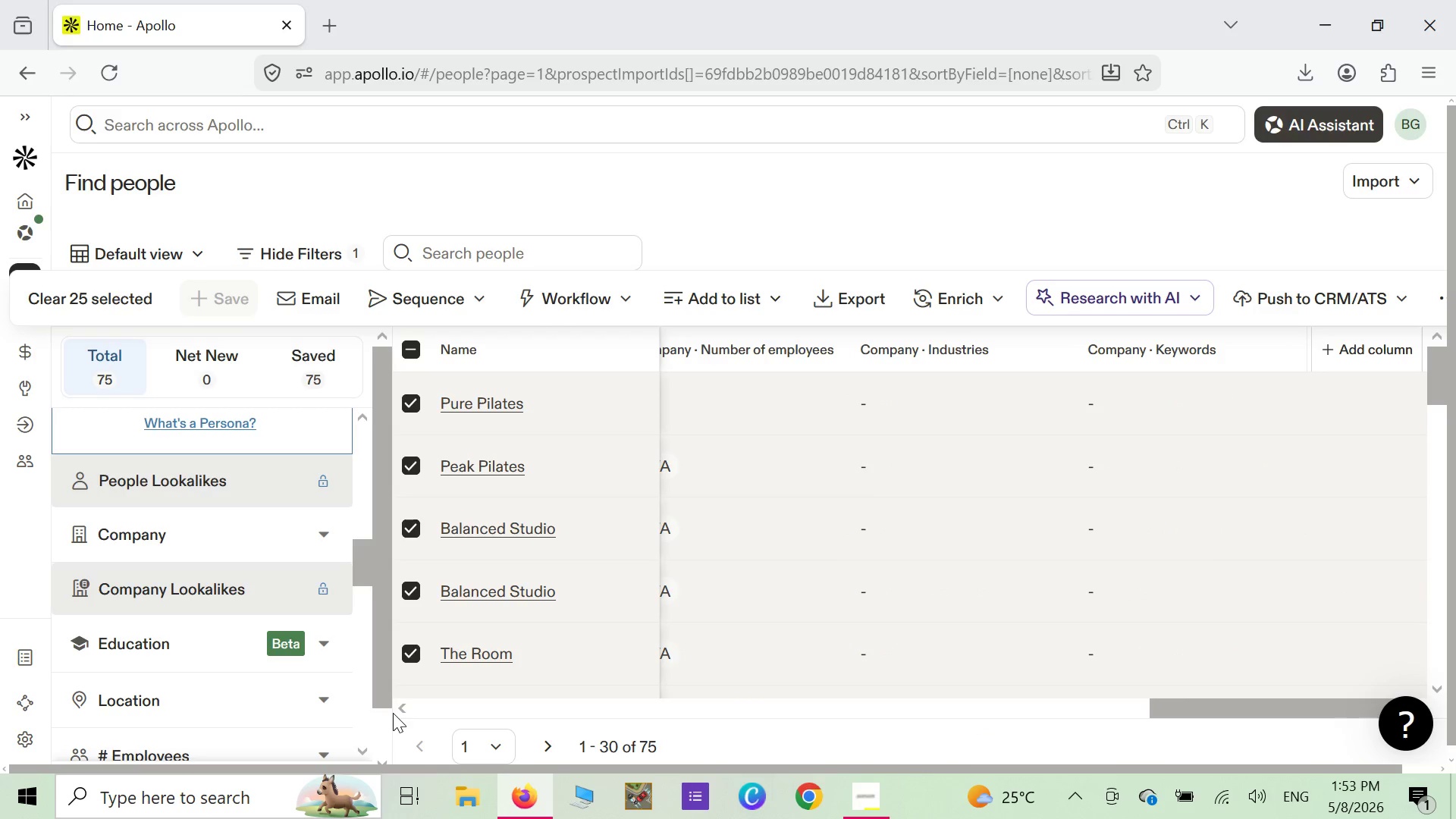 
left_click([394, 712])
 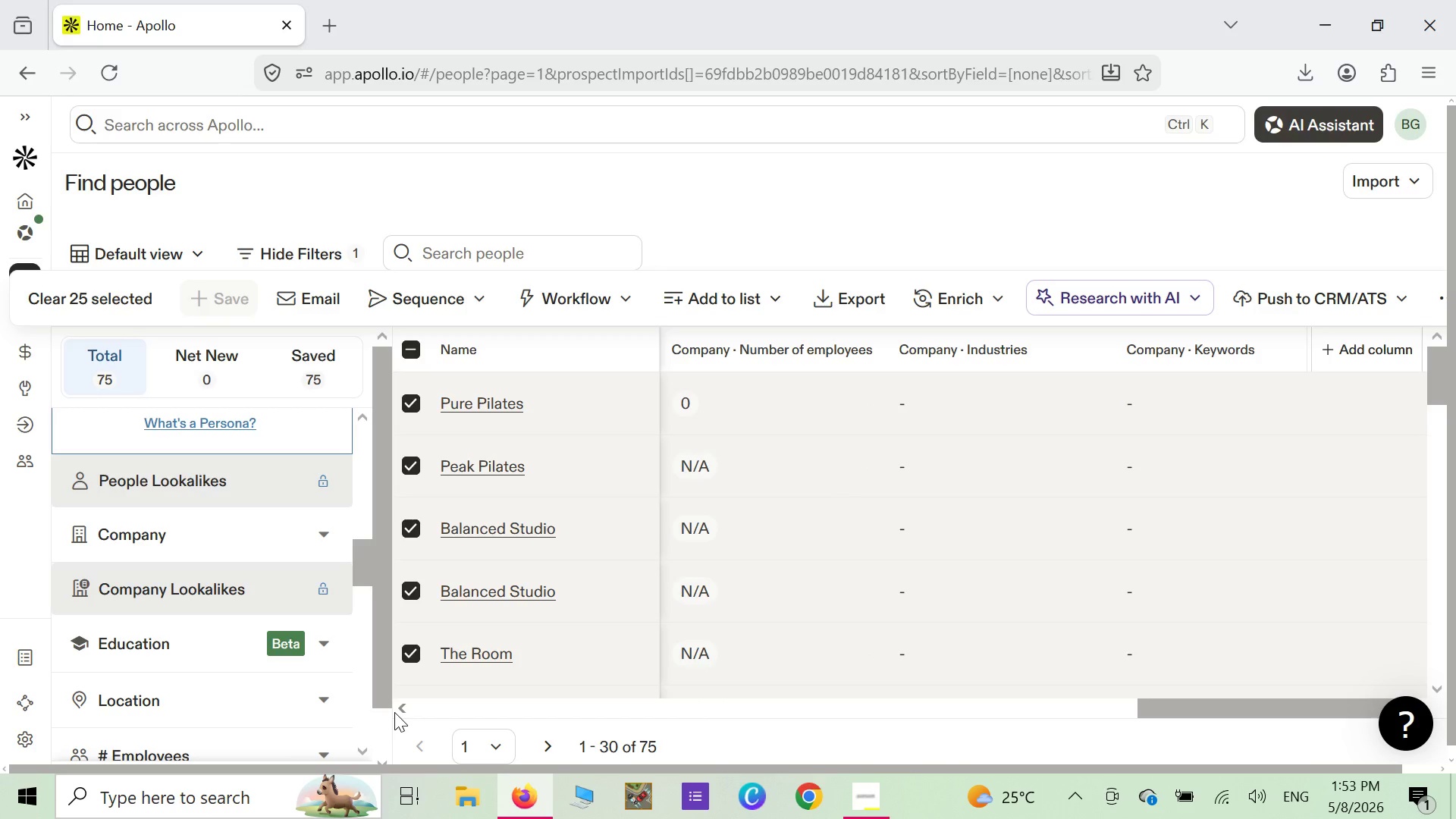 
left_click([394, 712])
 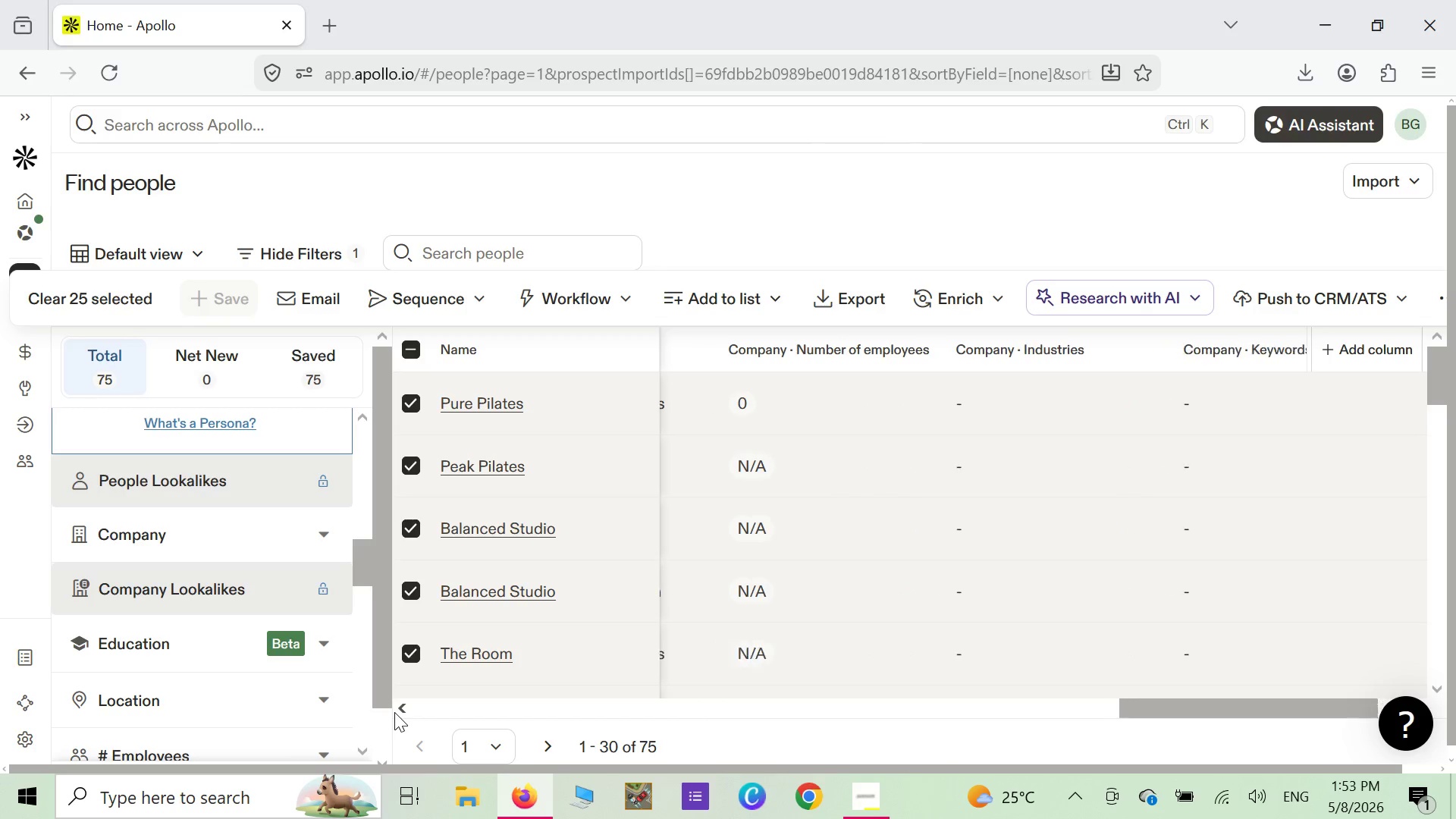 
double_click([394, 712])
 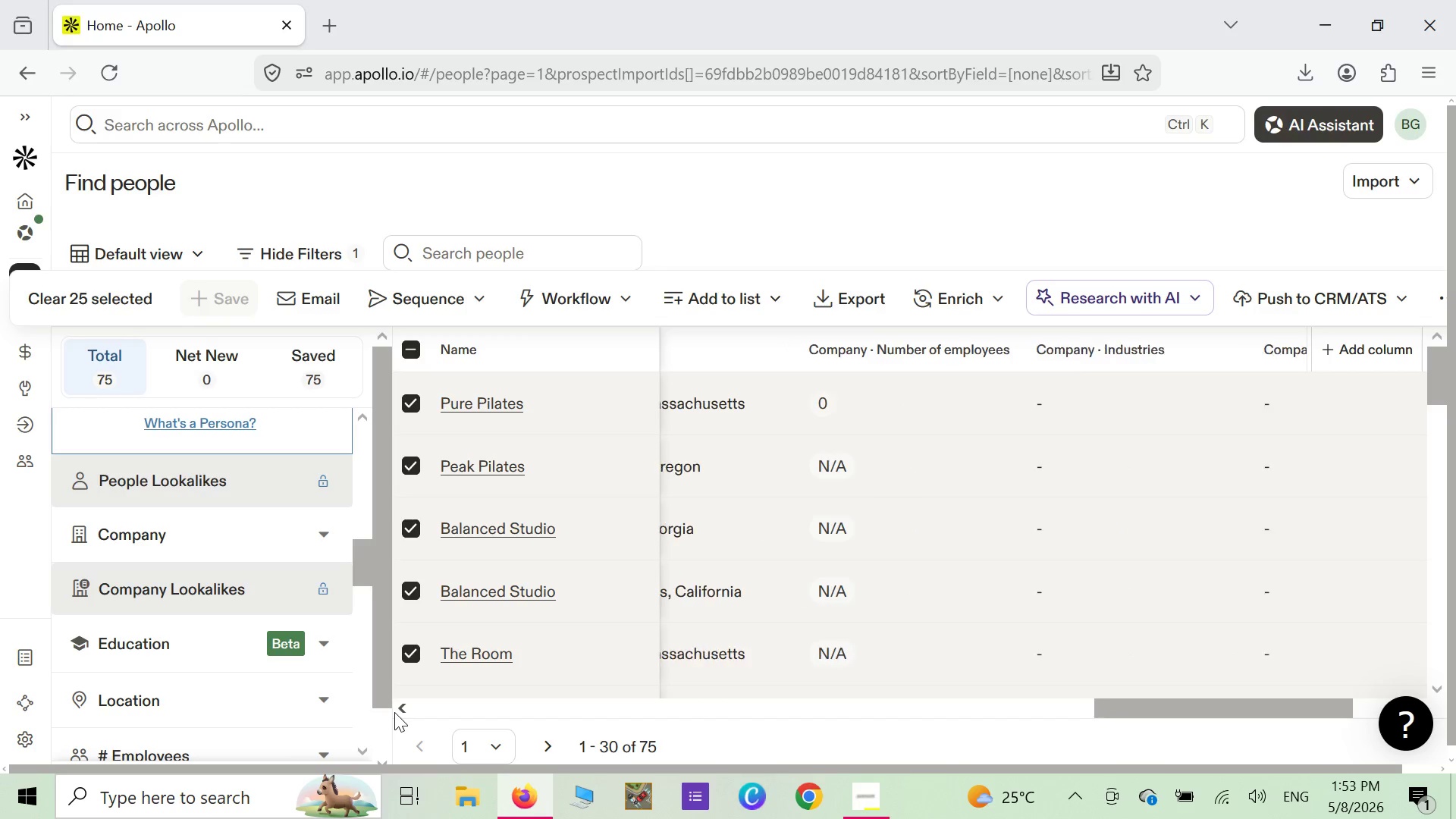 
double_click([394, 712])
 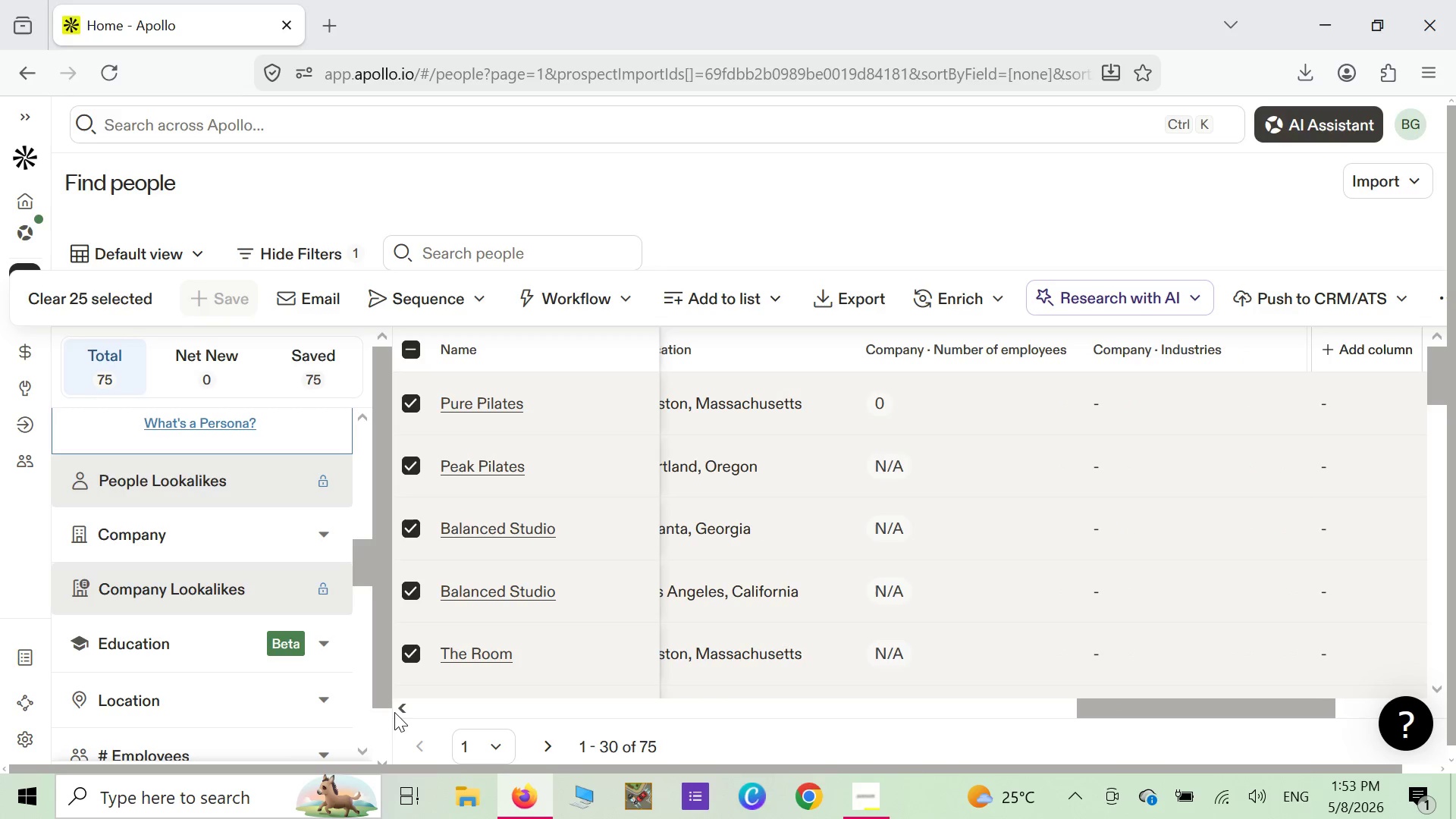 
triple_click([394, 712])
 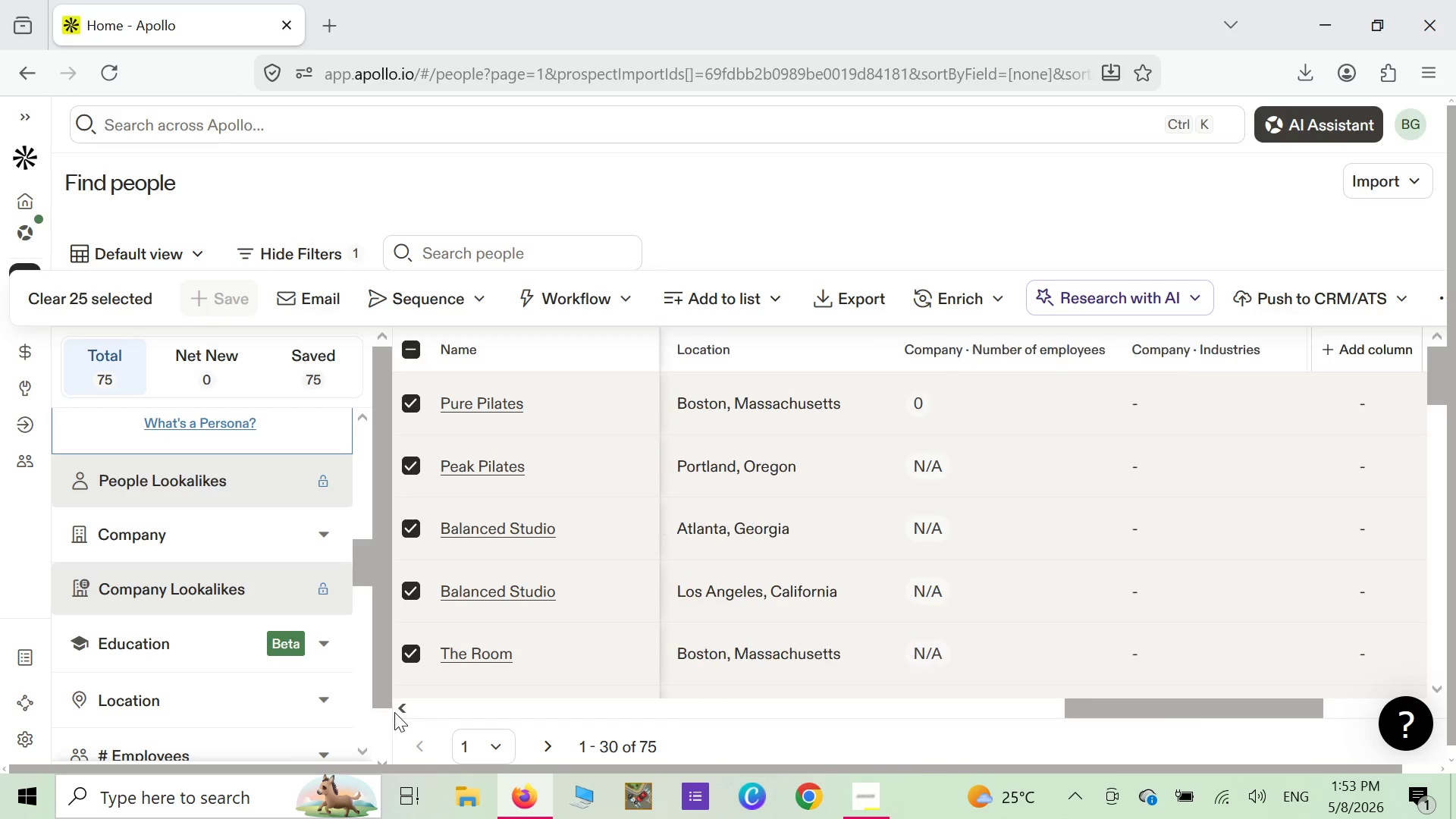 
triple_click([394, 712])
 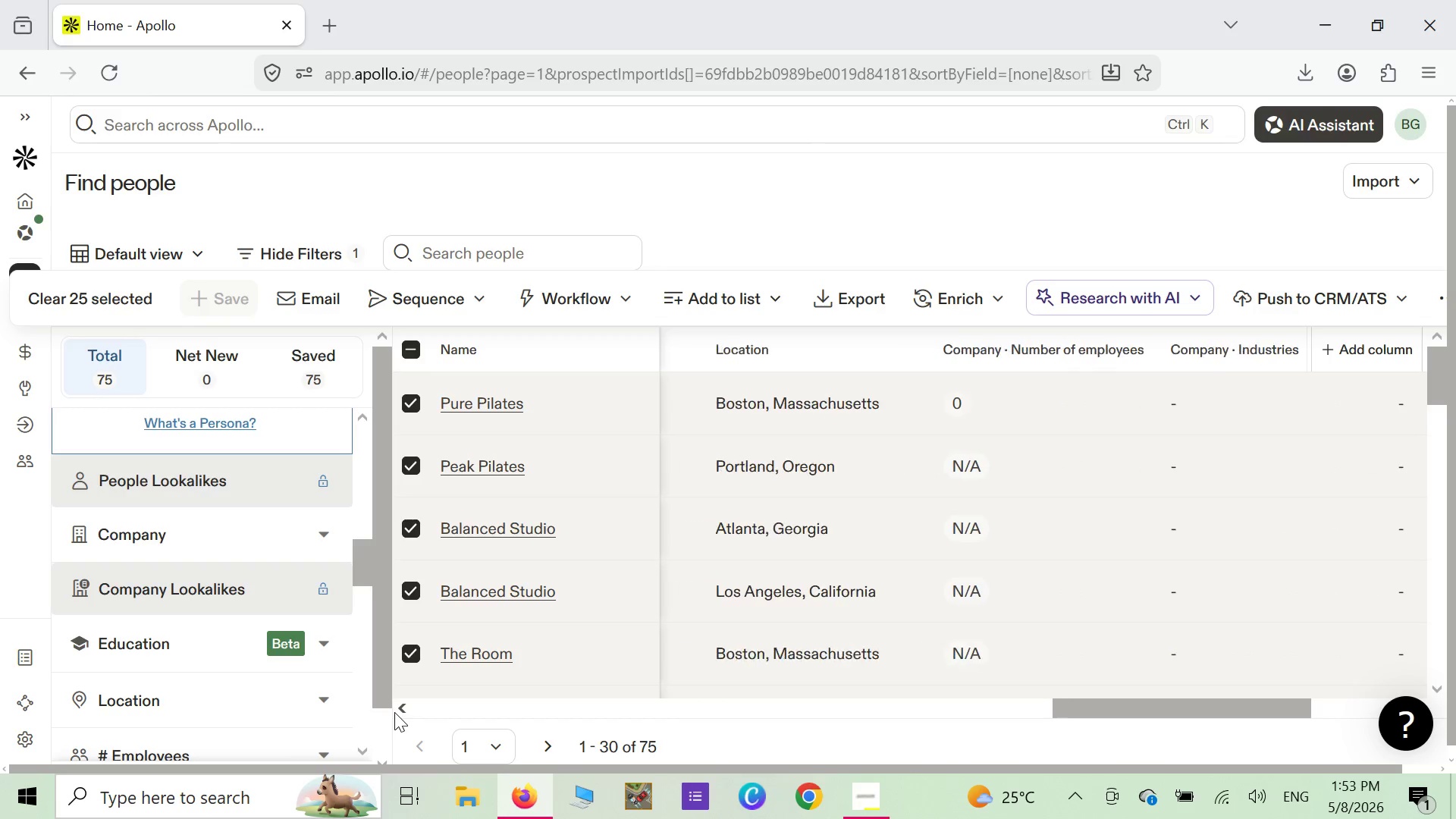 
triple_click([394, 712])
 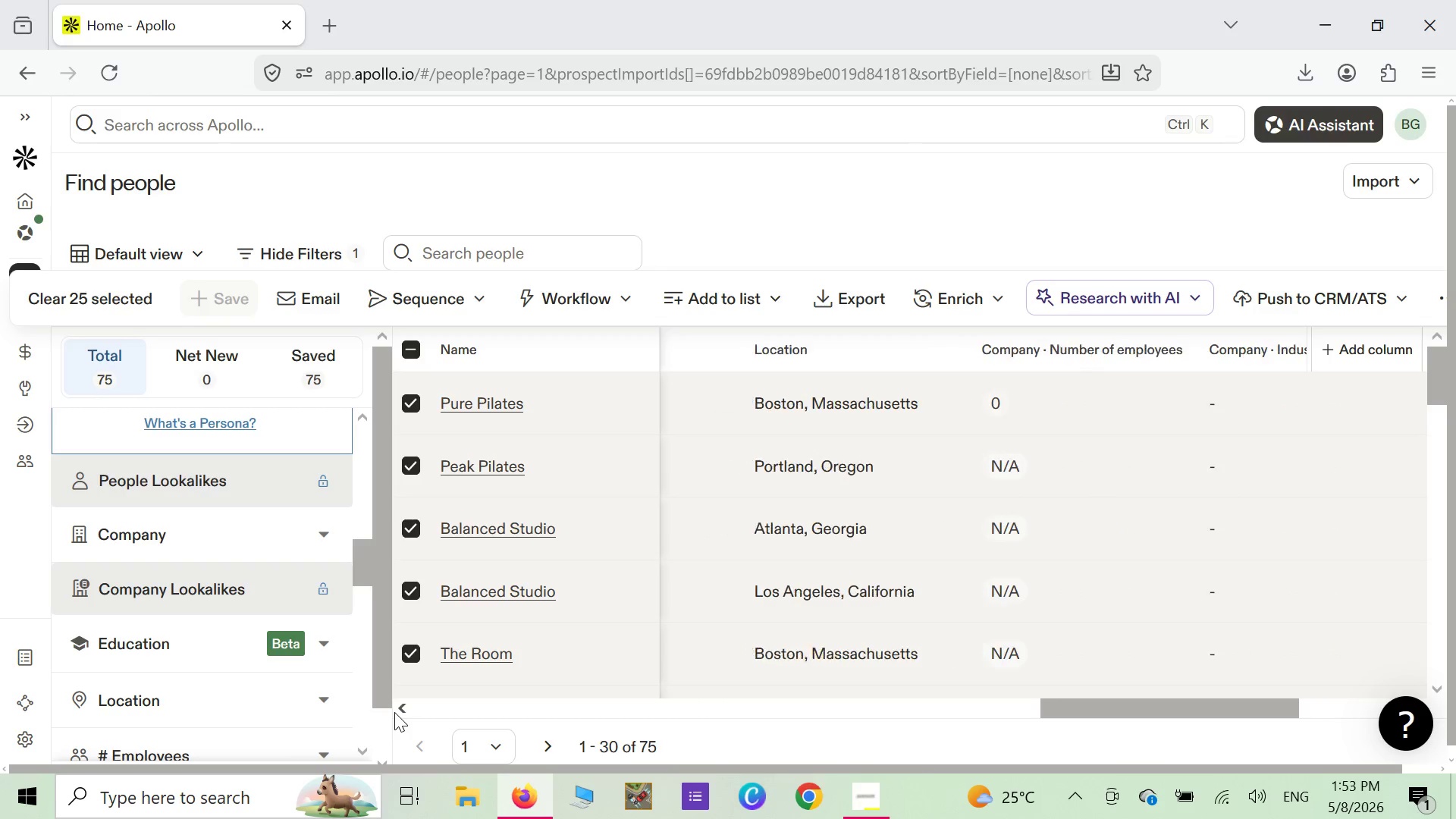 
triple_click([394, 712])
 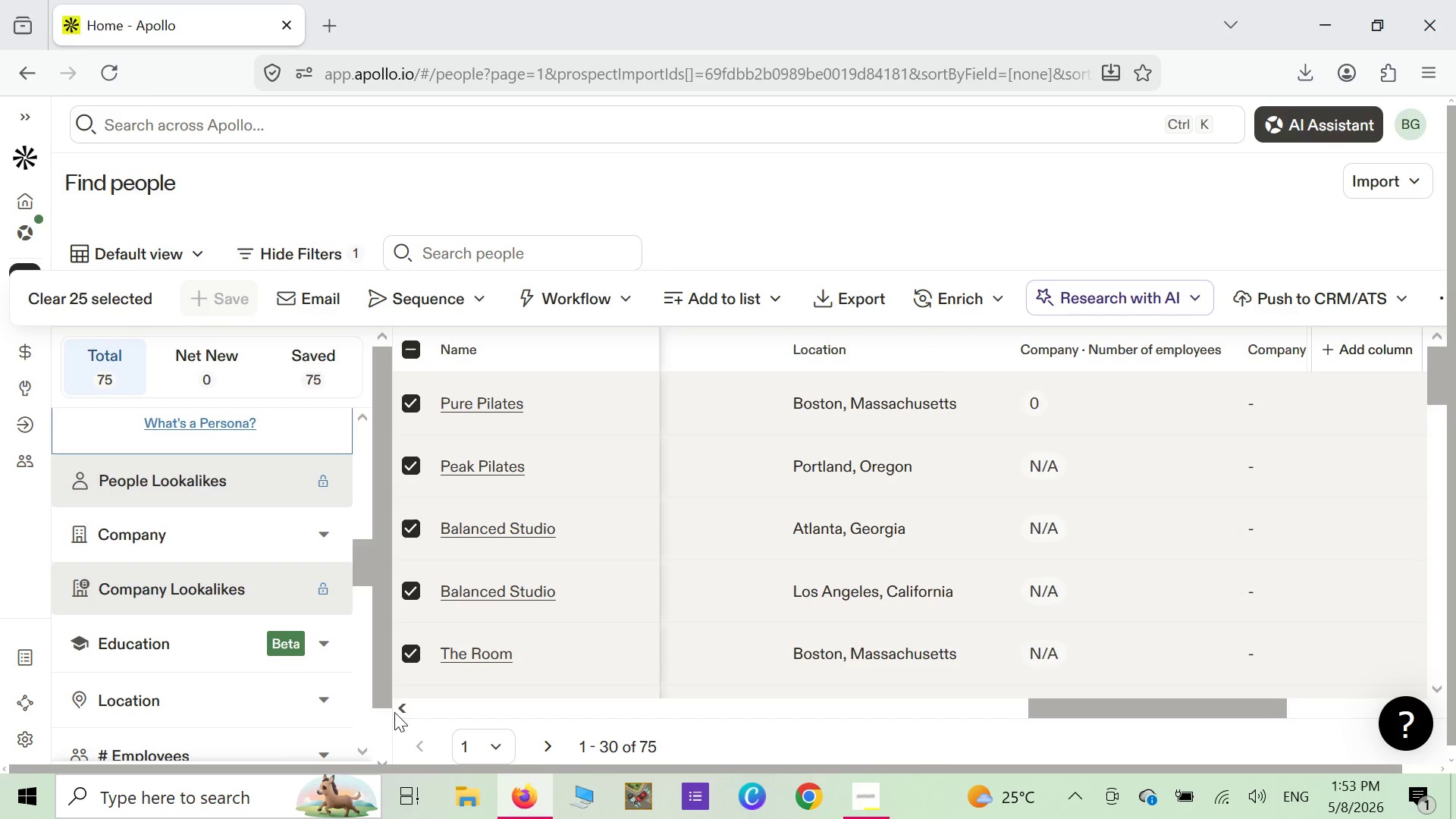 
triple_click([394, 712])
 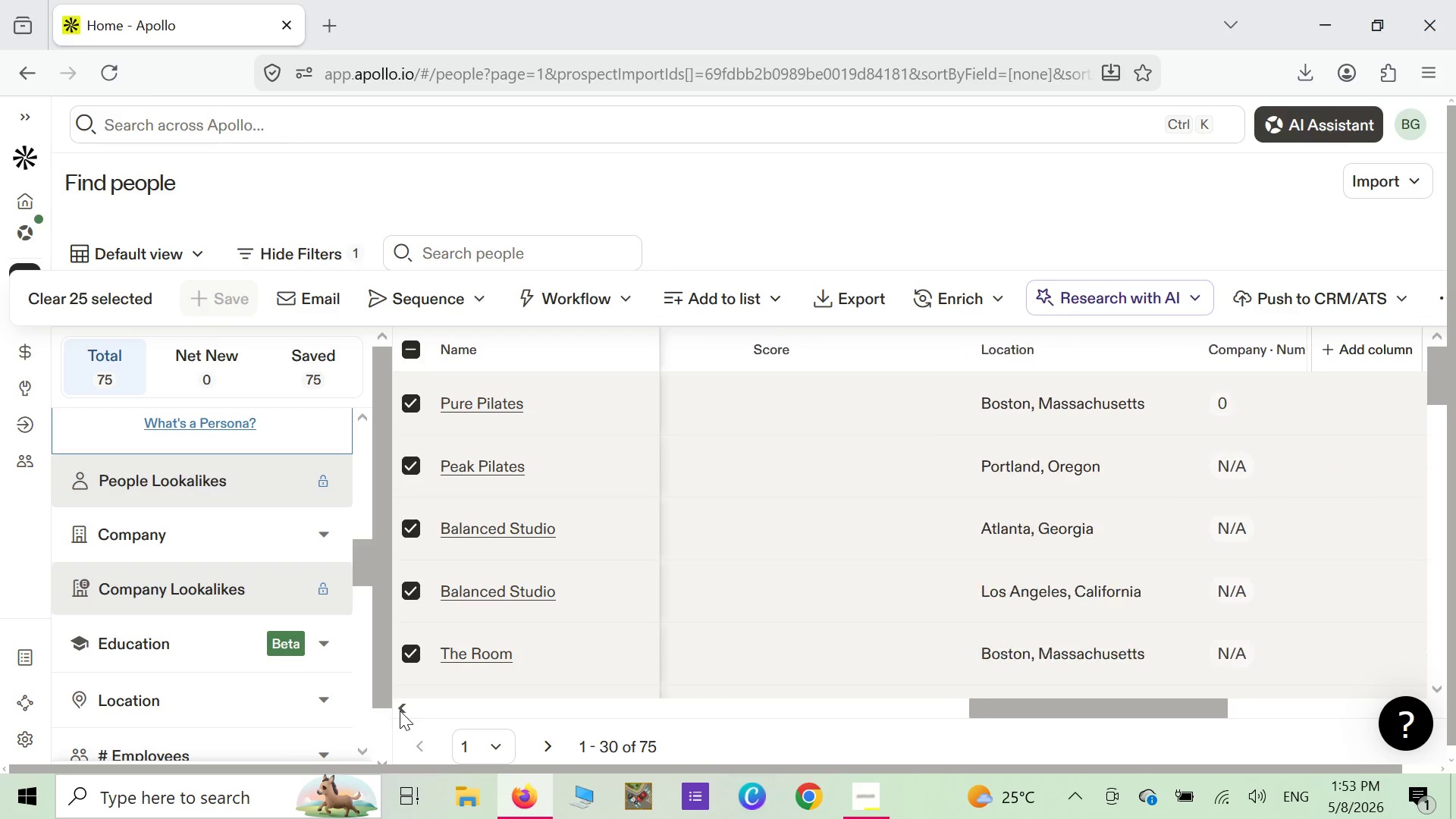 
left_click([400, 711])
 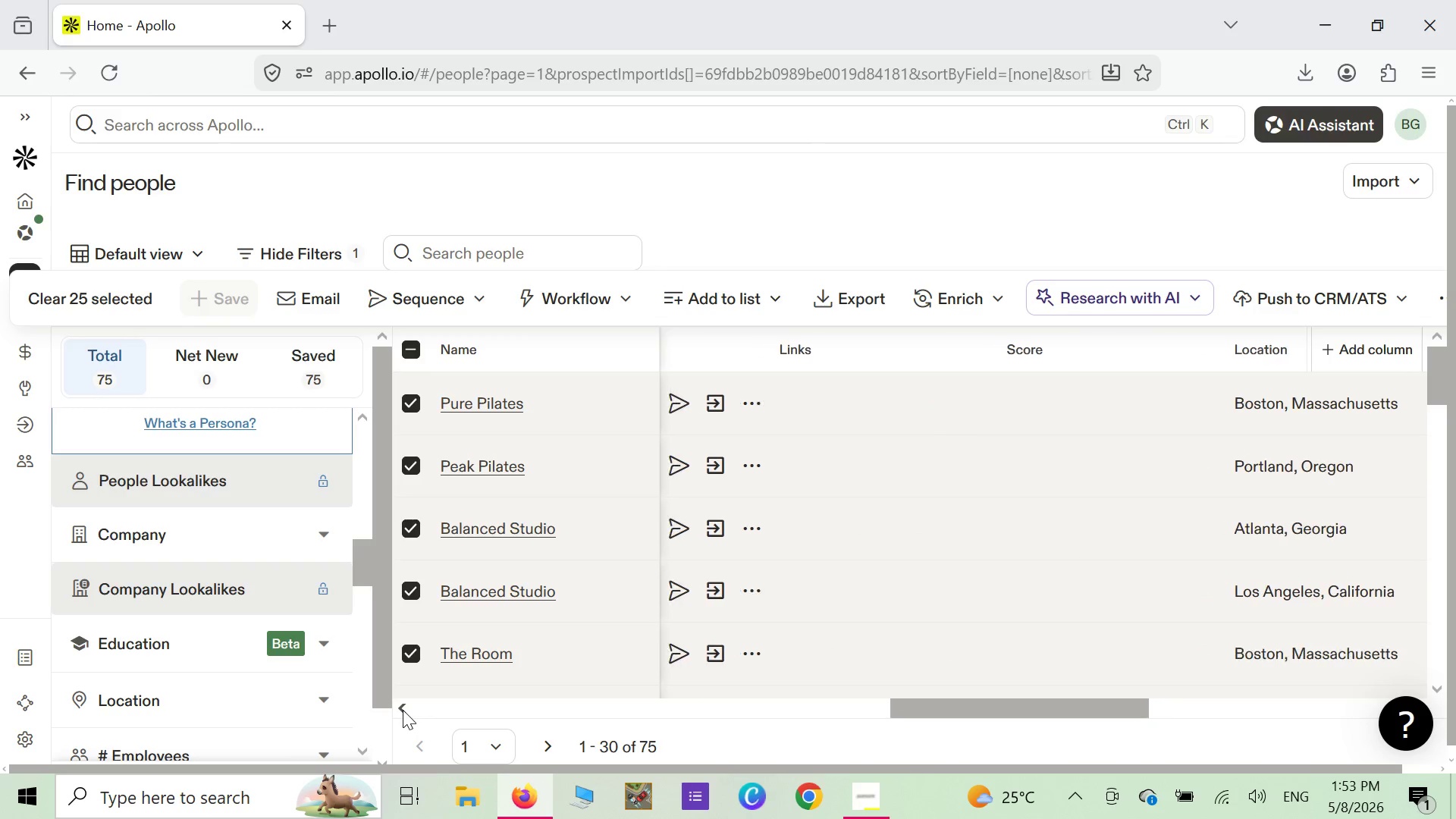 
triple_click([403, 710])
 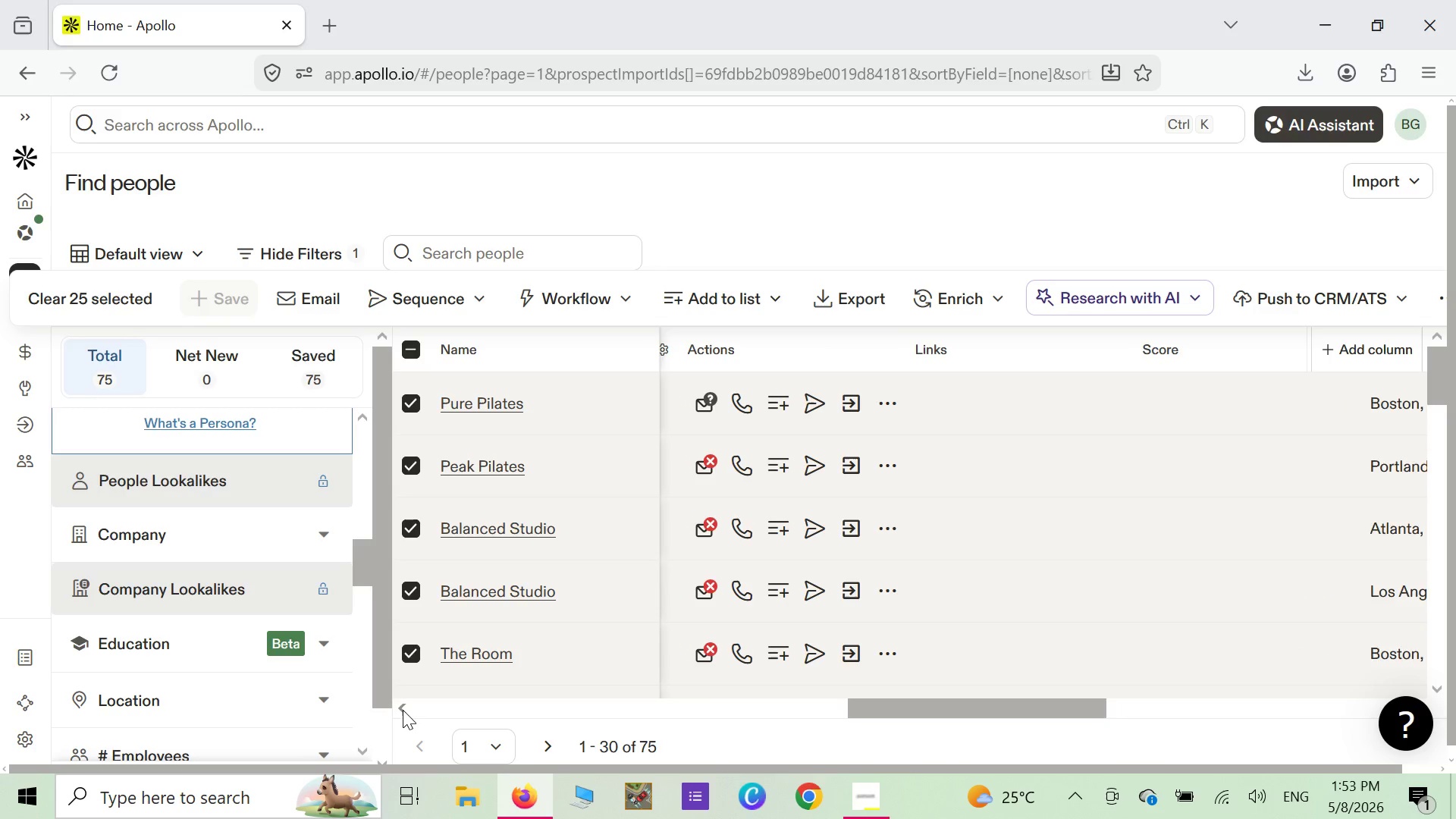 
triple_click([403, 710])
 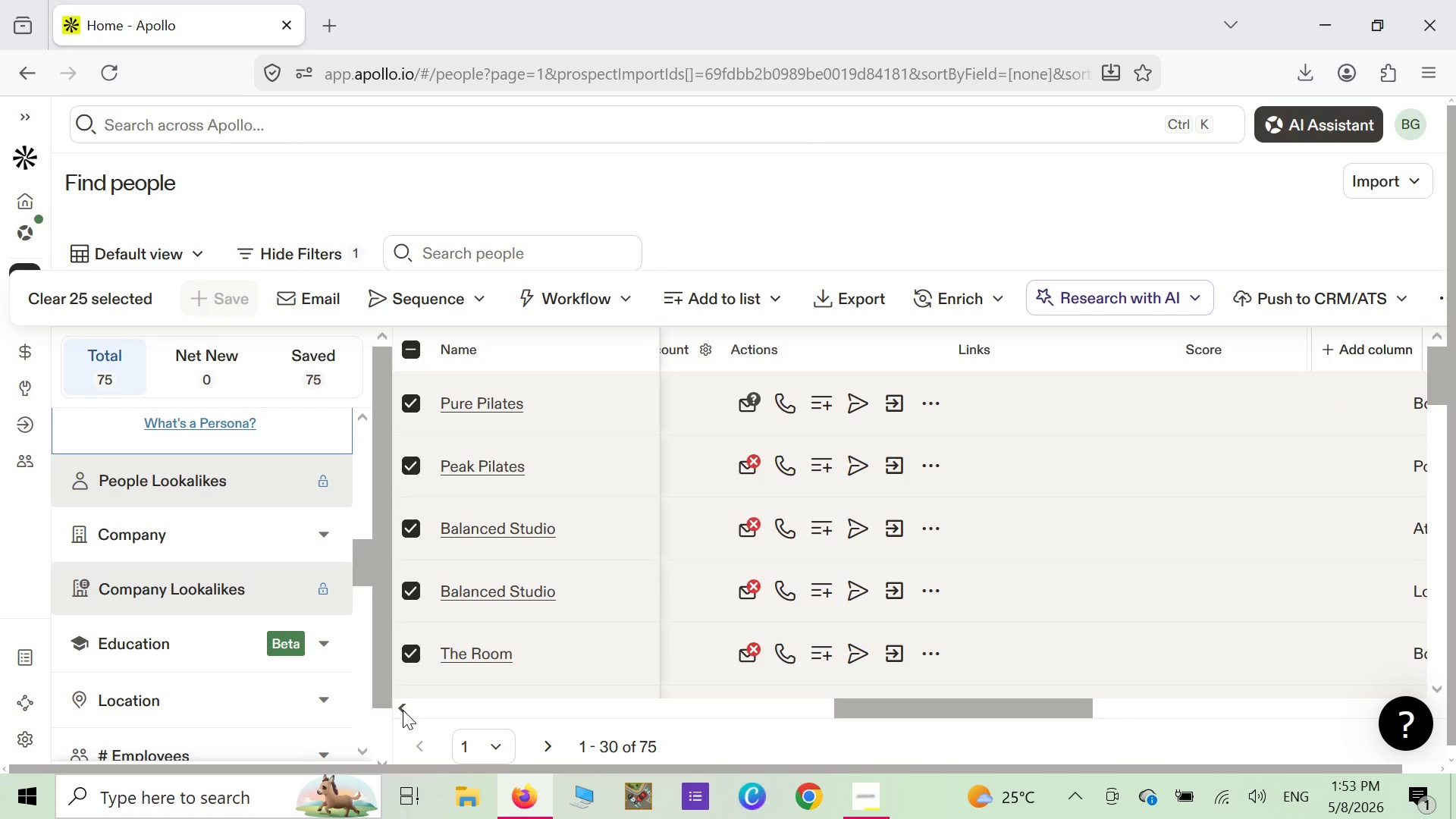 
triple_click([403, 710])
 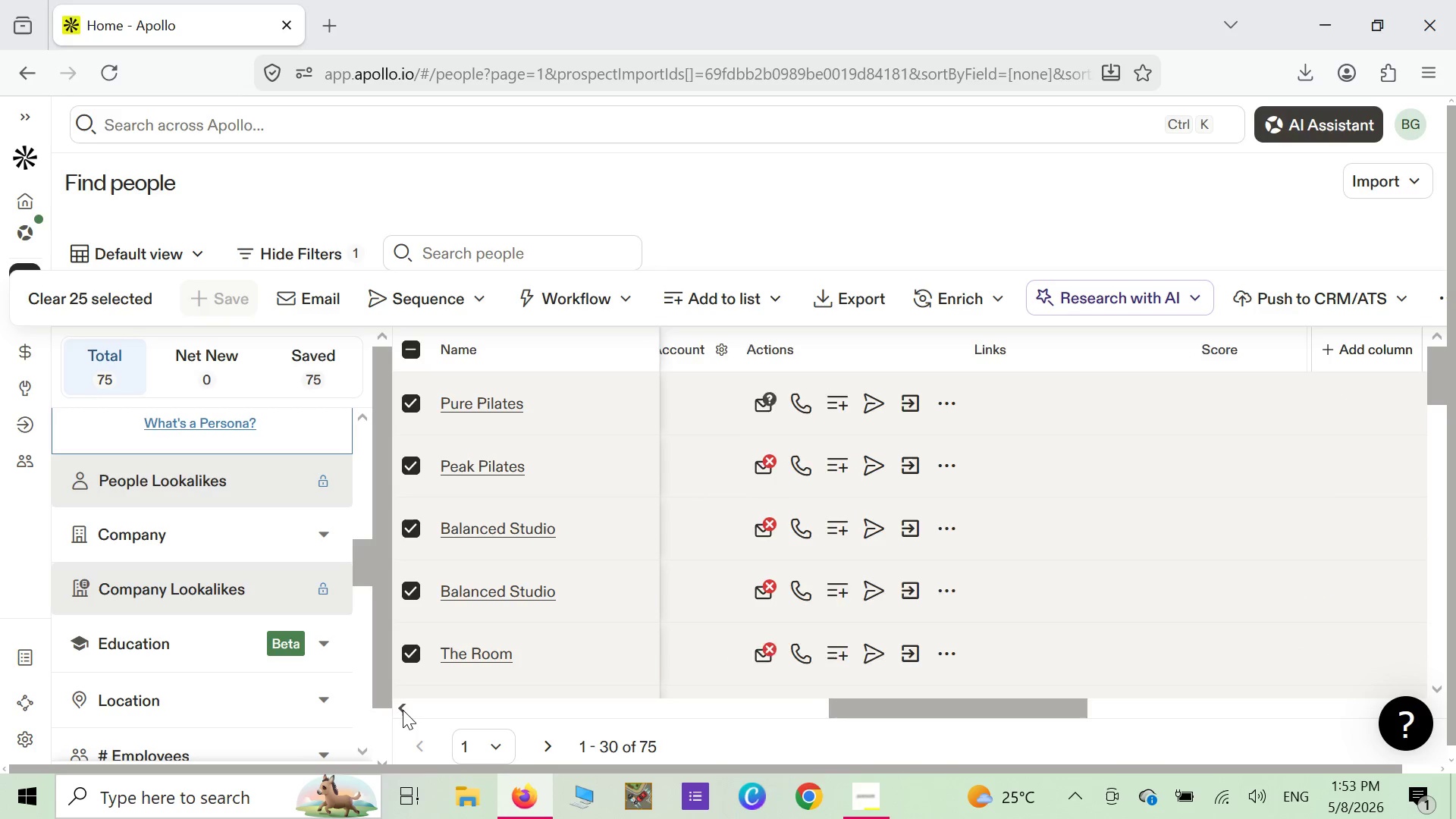 
triple_click([403, 710])
 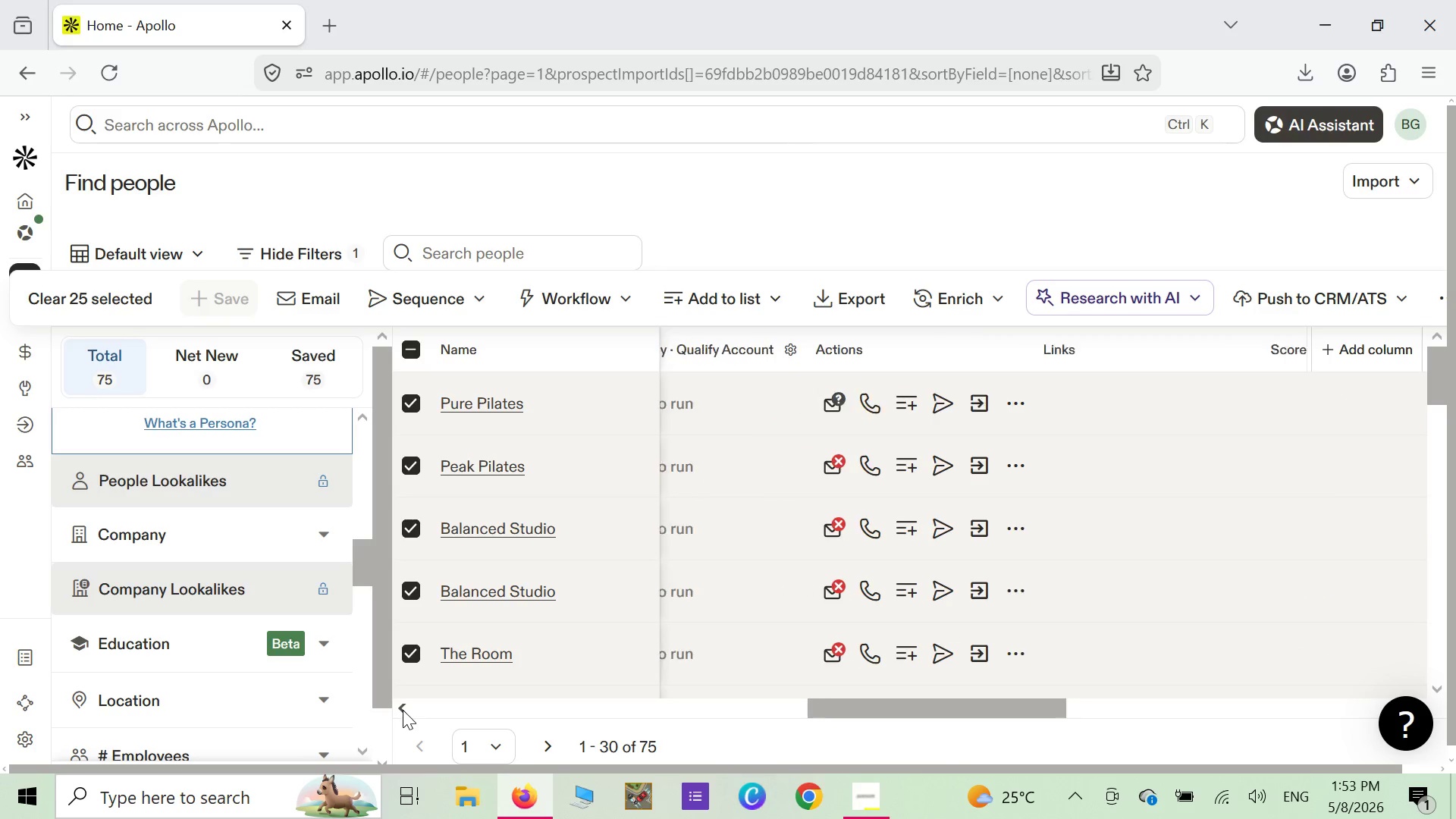 
triple_click([403, 710])
 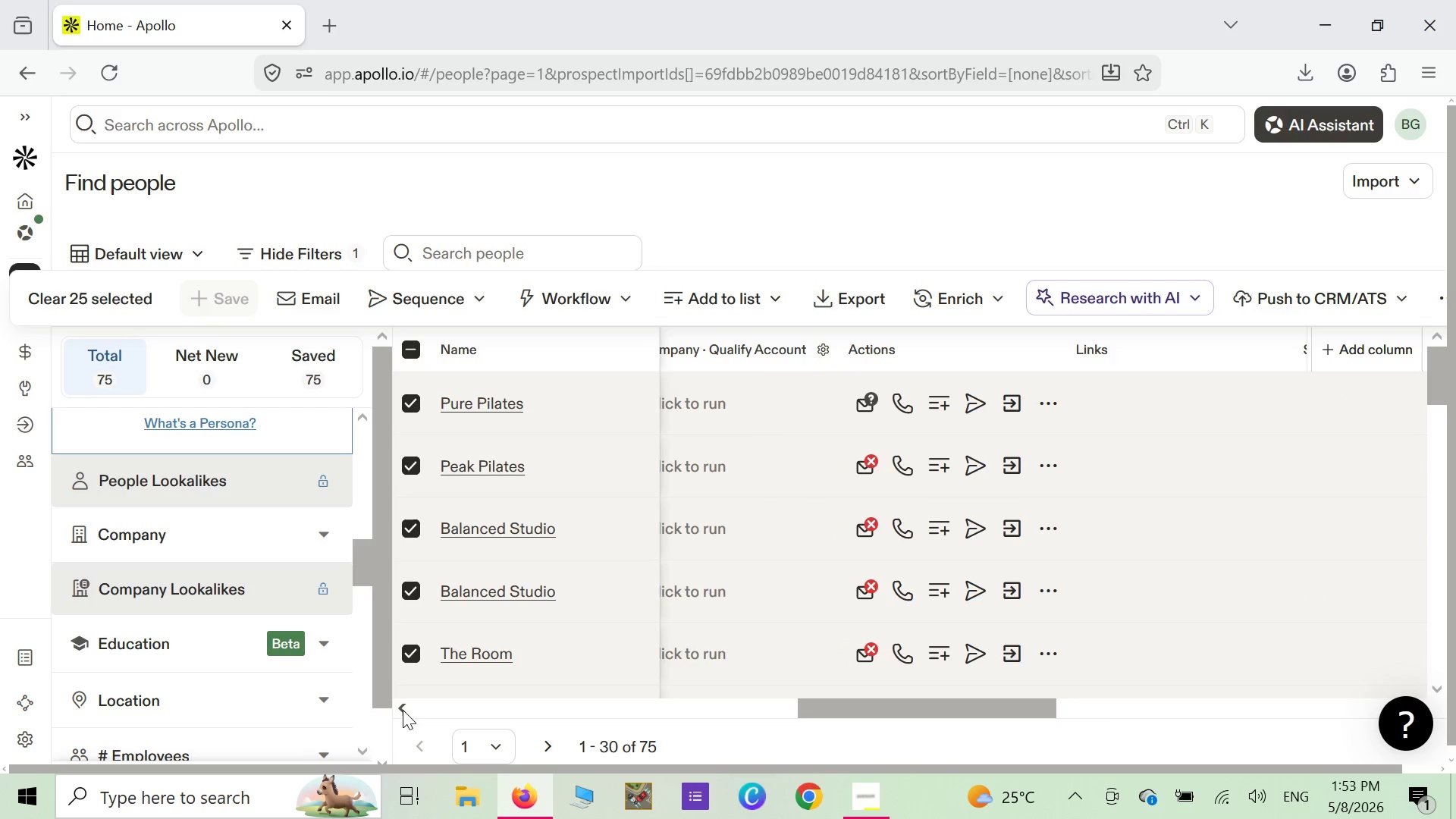 
triple_click([403, 710])
 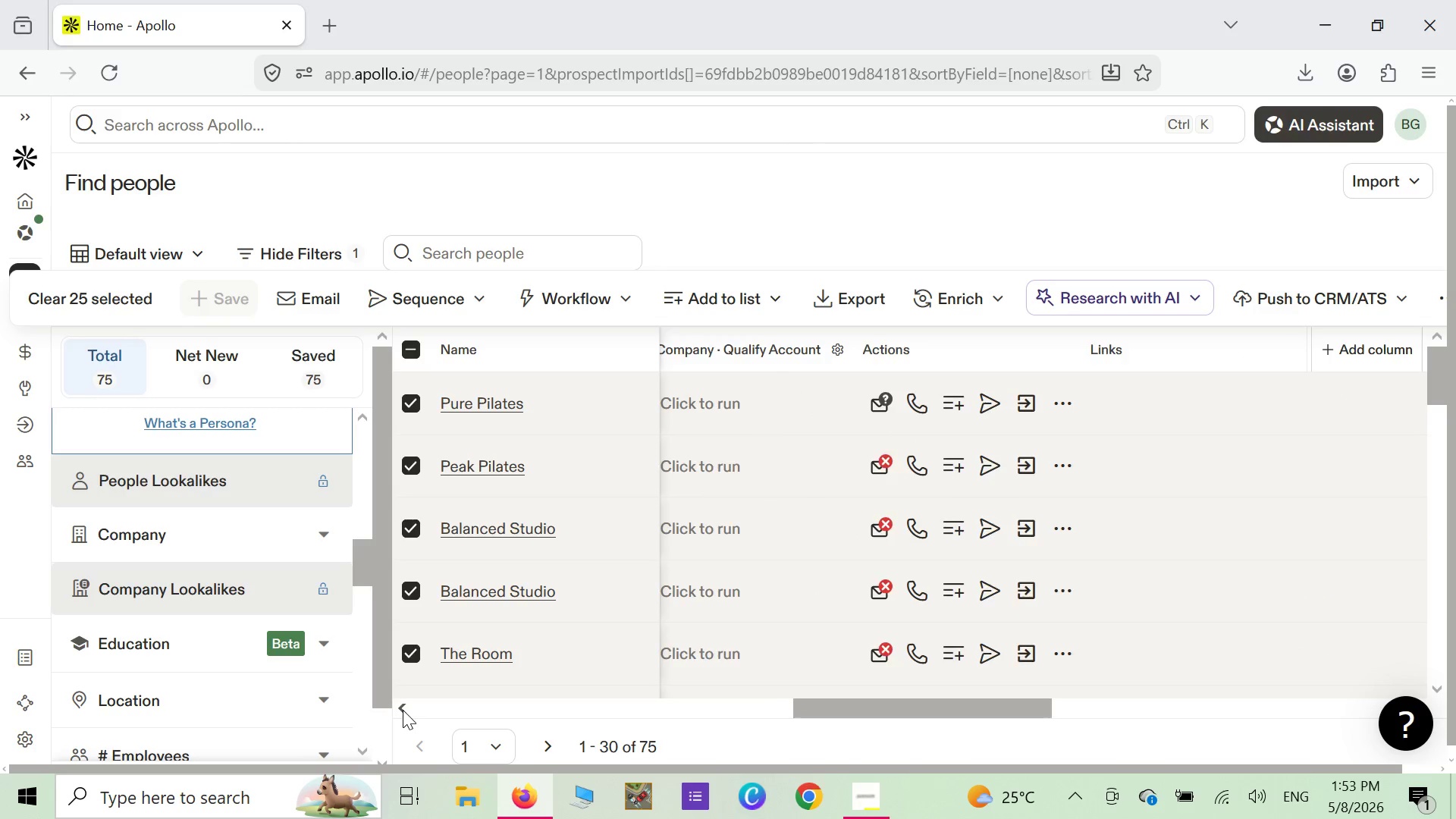 
triple_click([403, 710])
 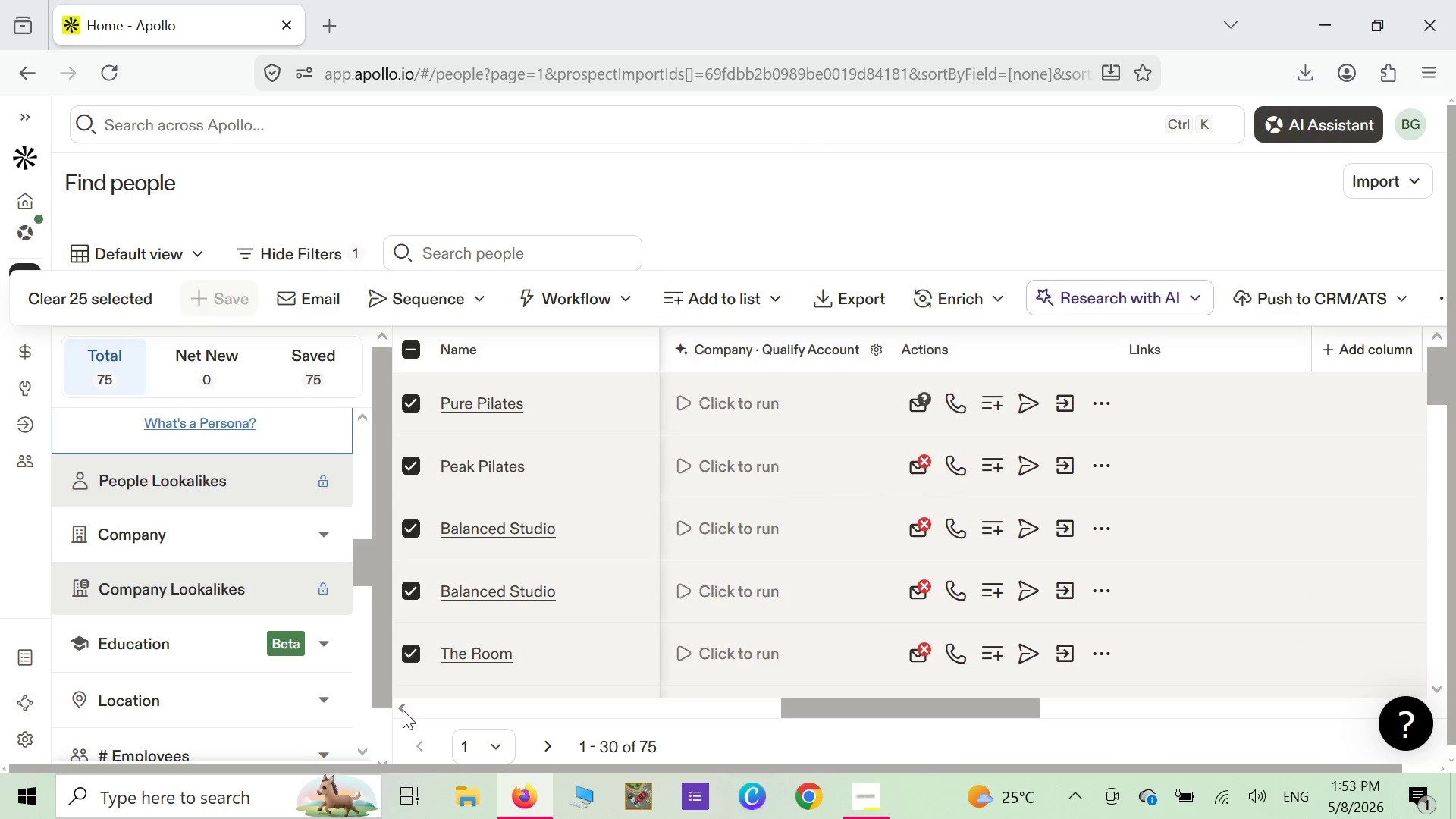 
triple_click([403, 710])
 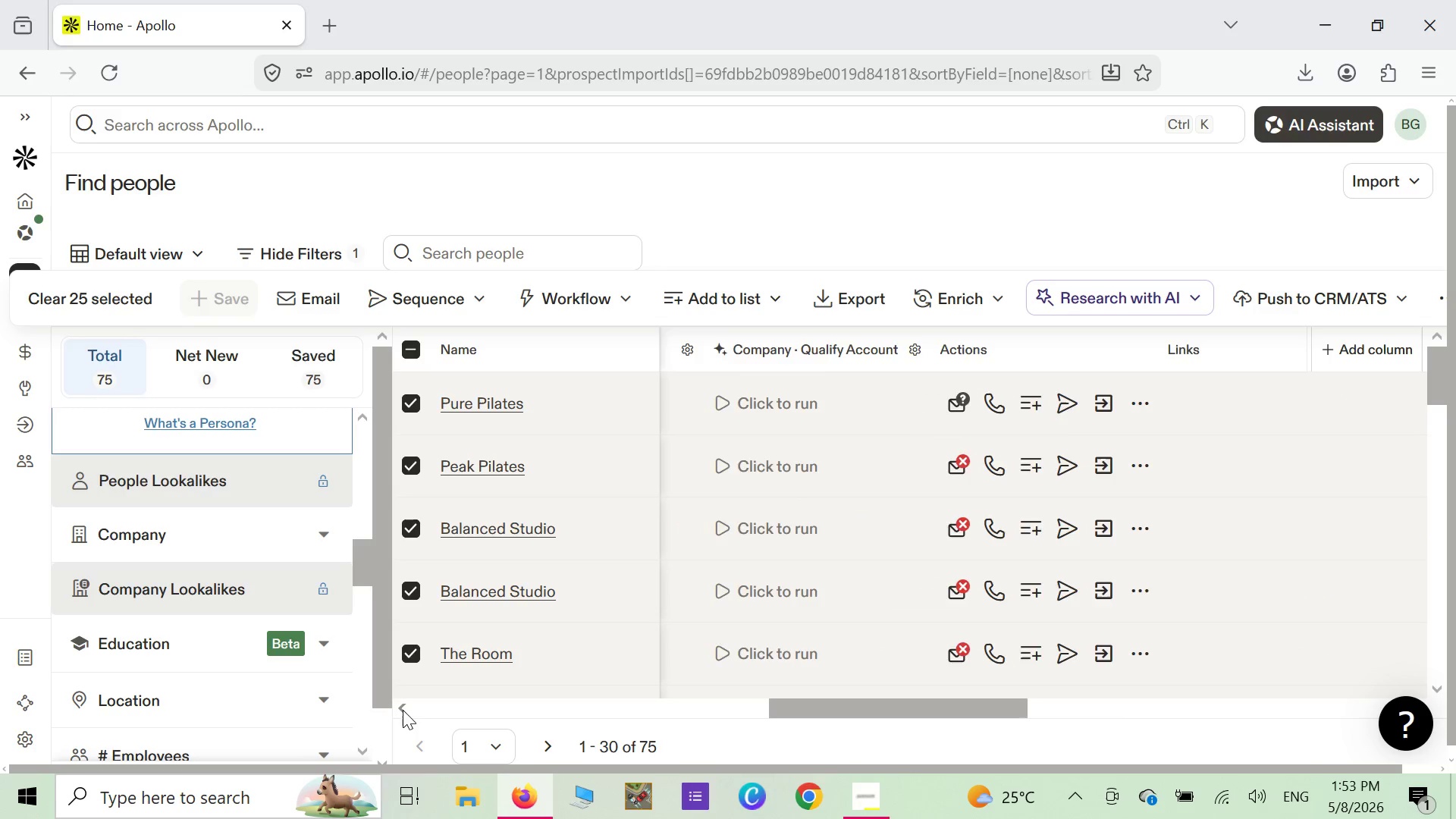 
triple_click([403, 710])
 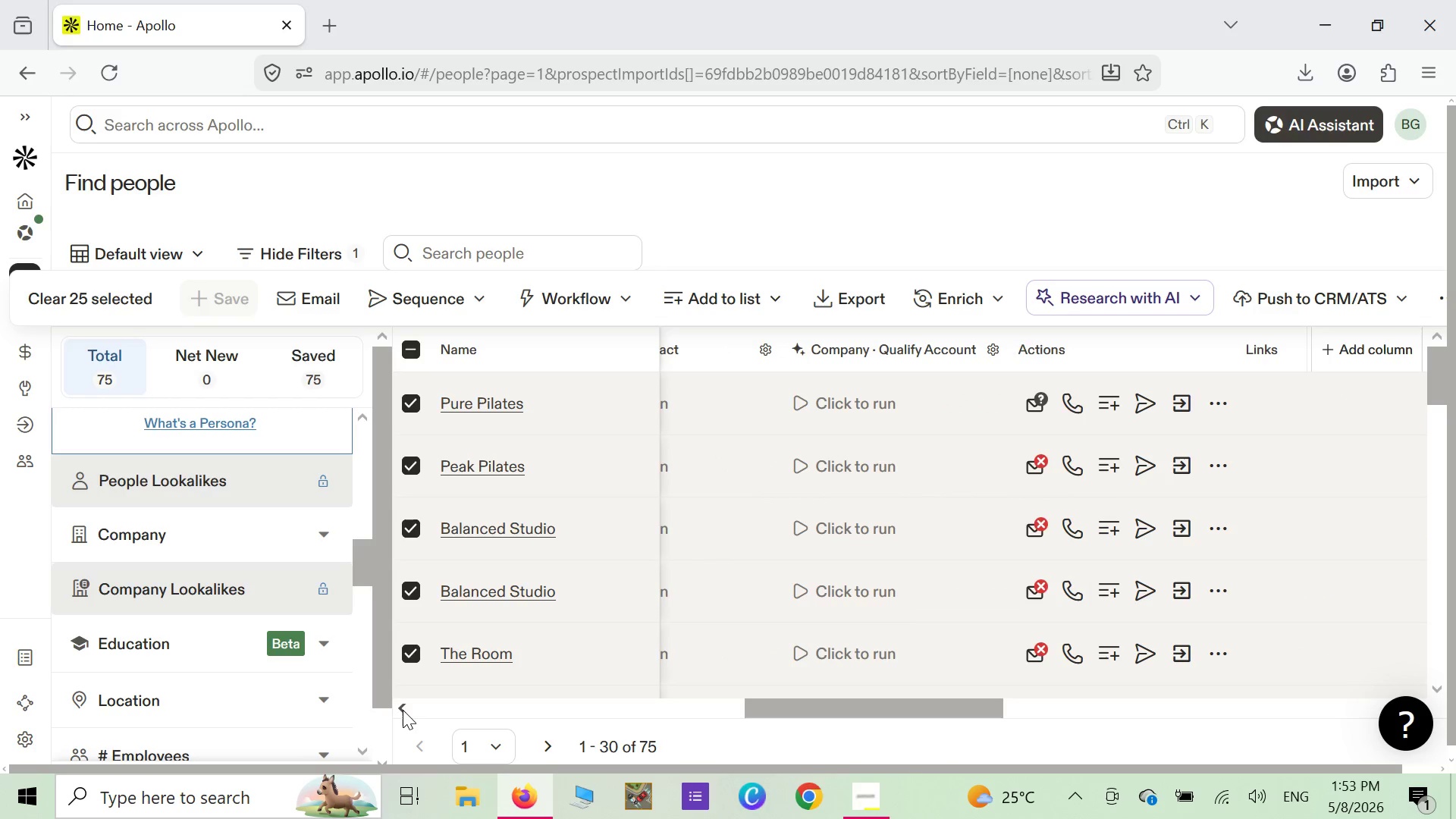 
triple_click([403, 710])
 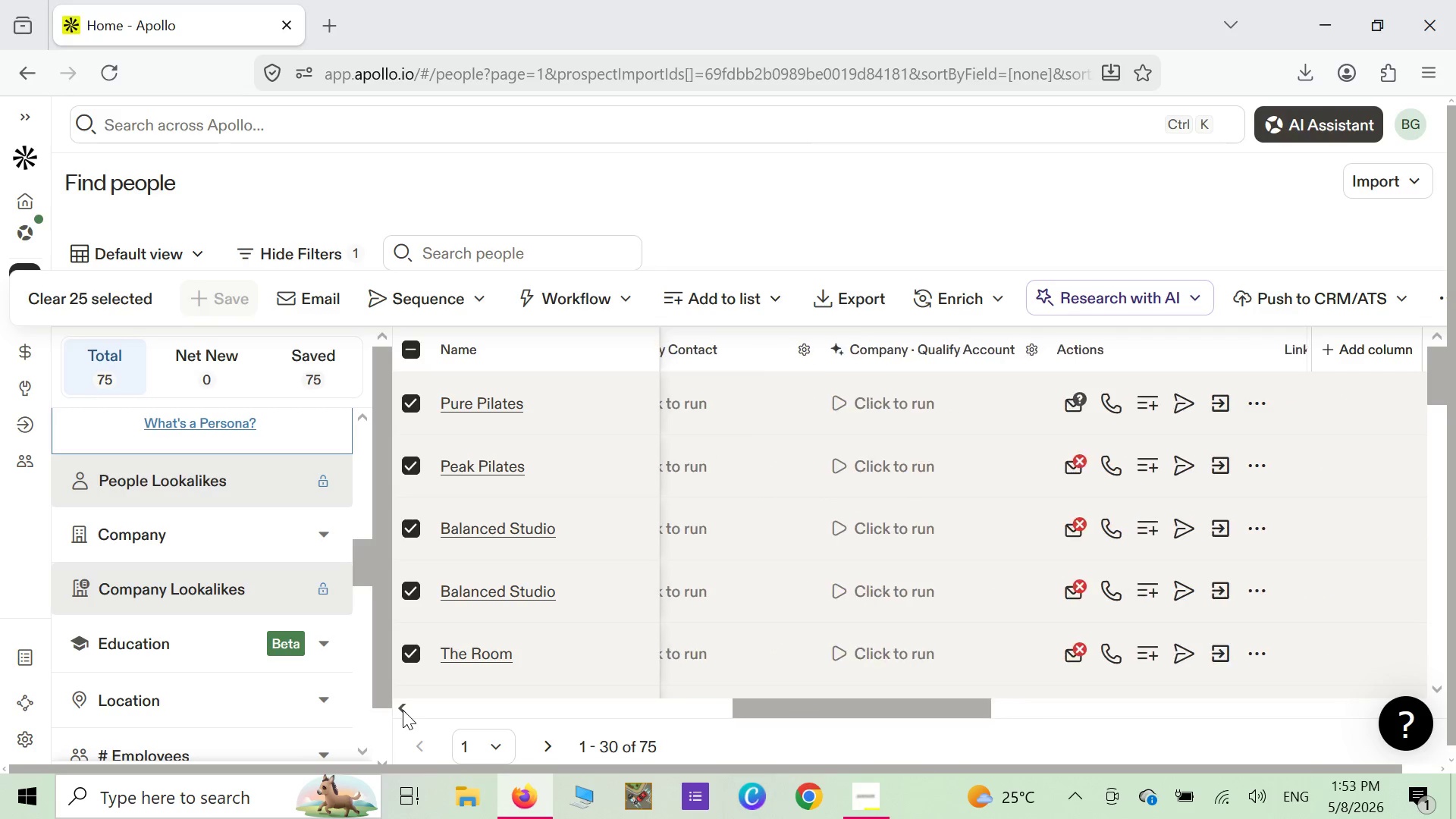 
triple_click([403, 710])
 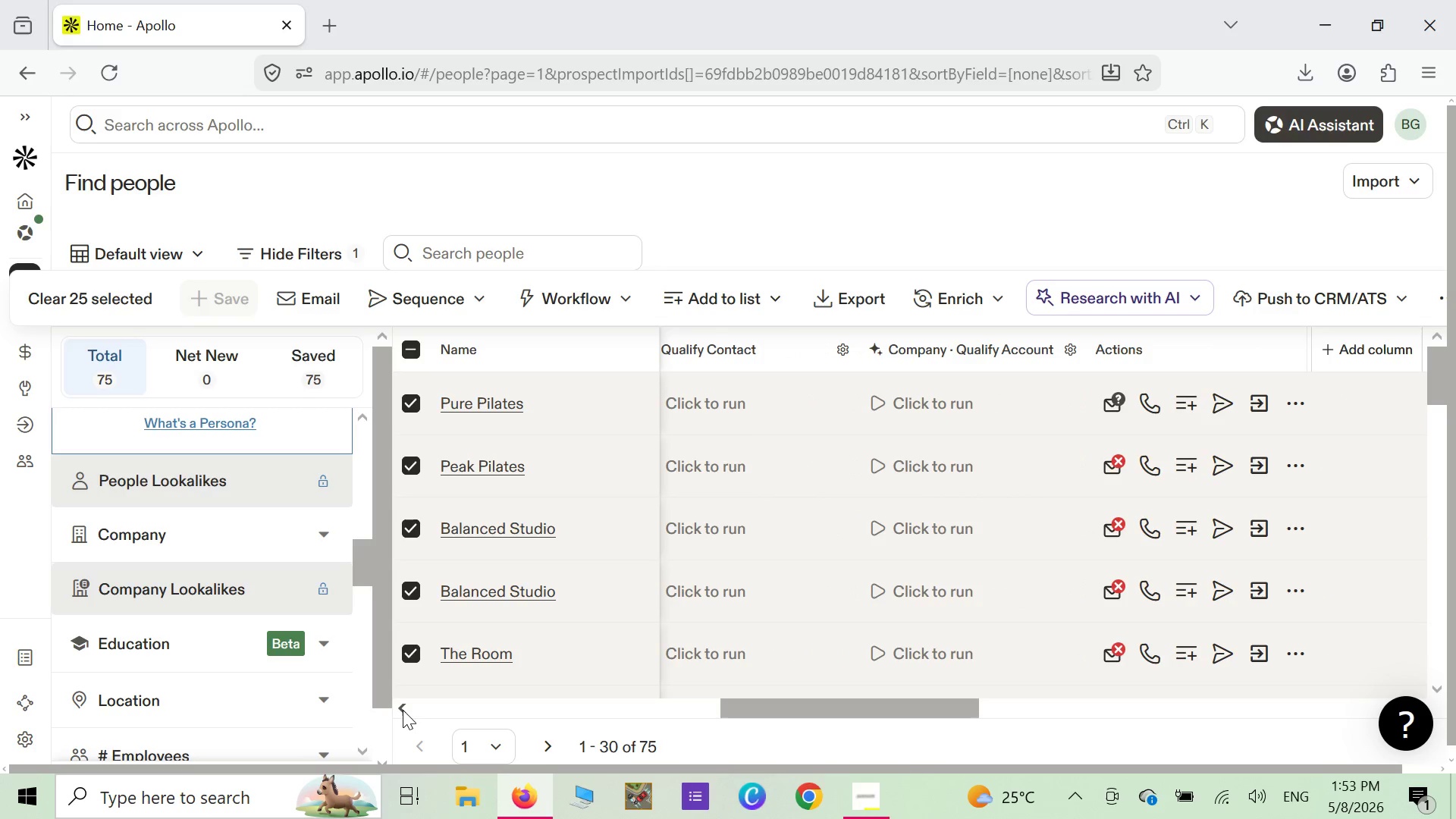 
triple_click([403, 710])
 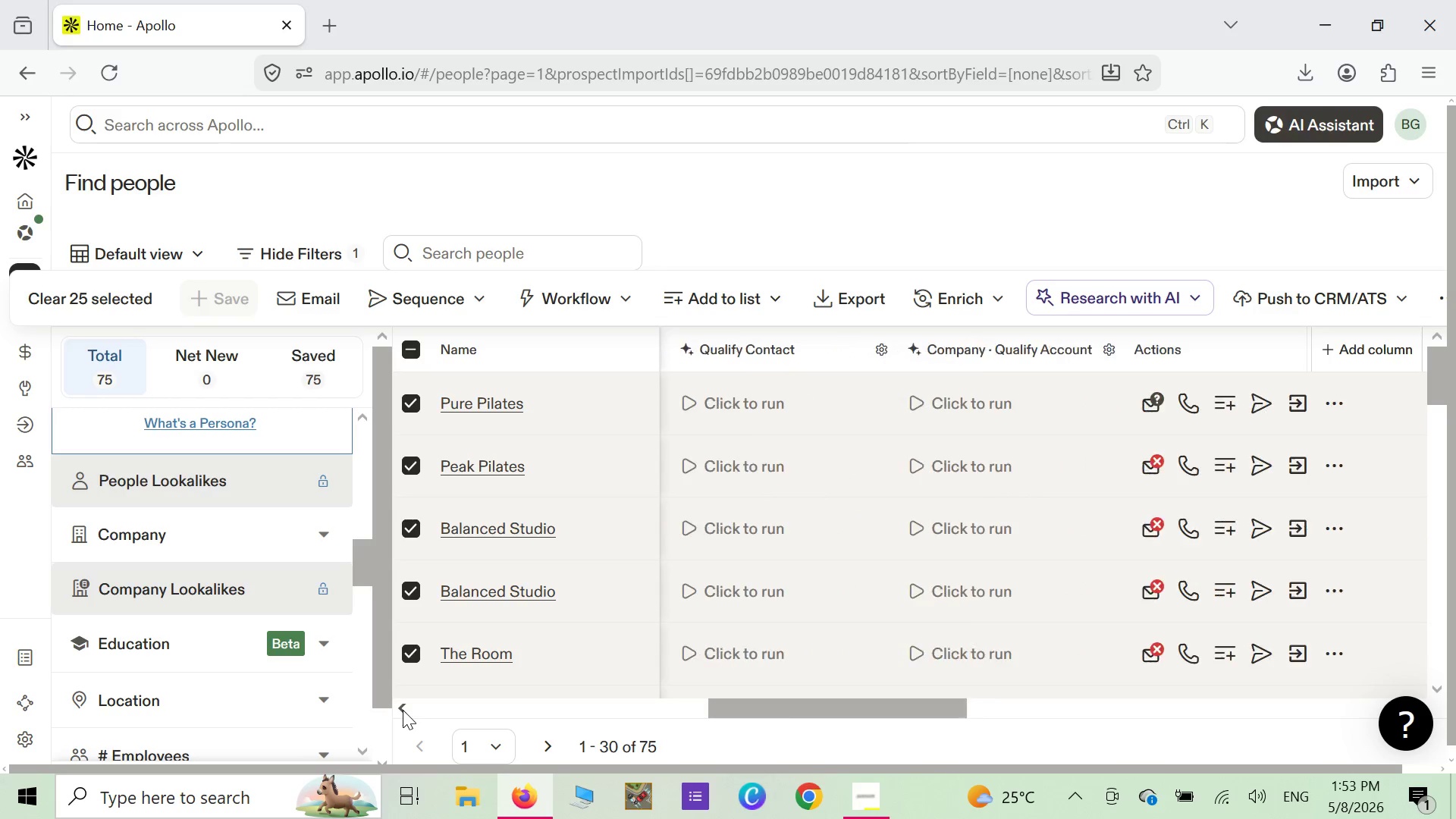 
triple_click([403, 710])
 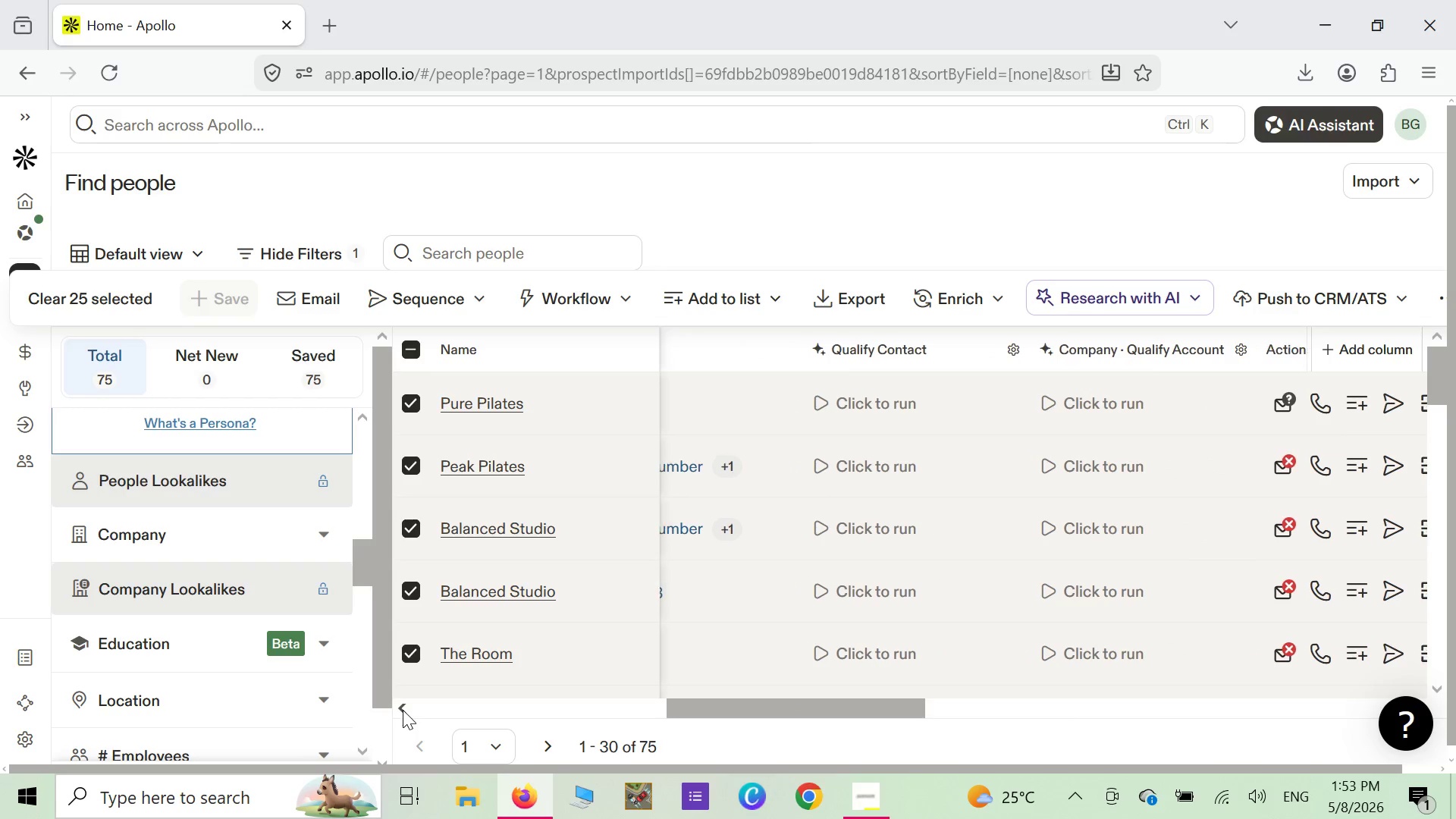 
triple_click([403, 710])
 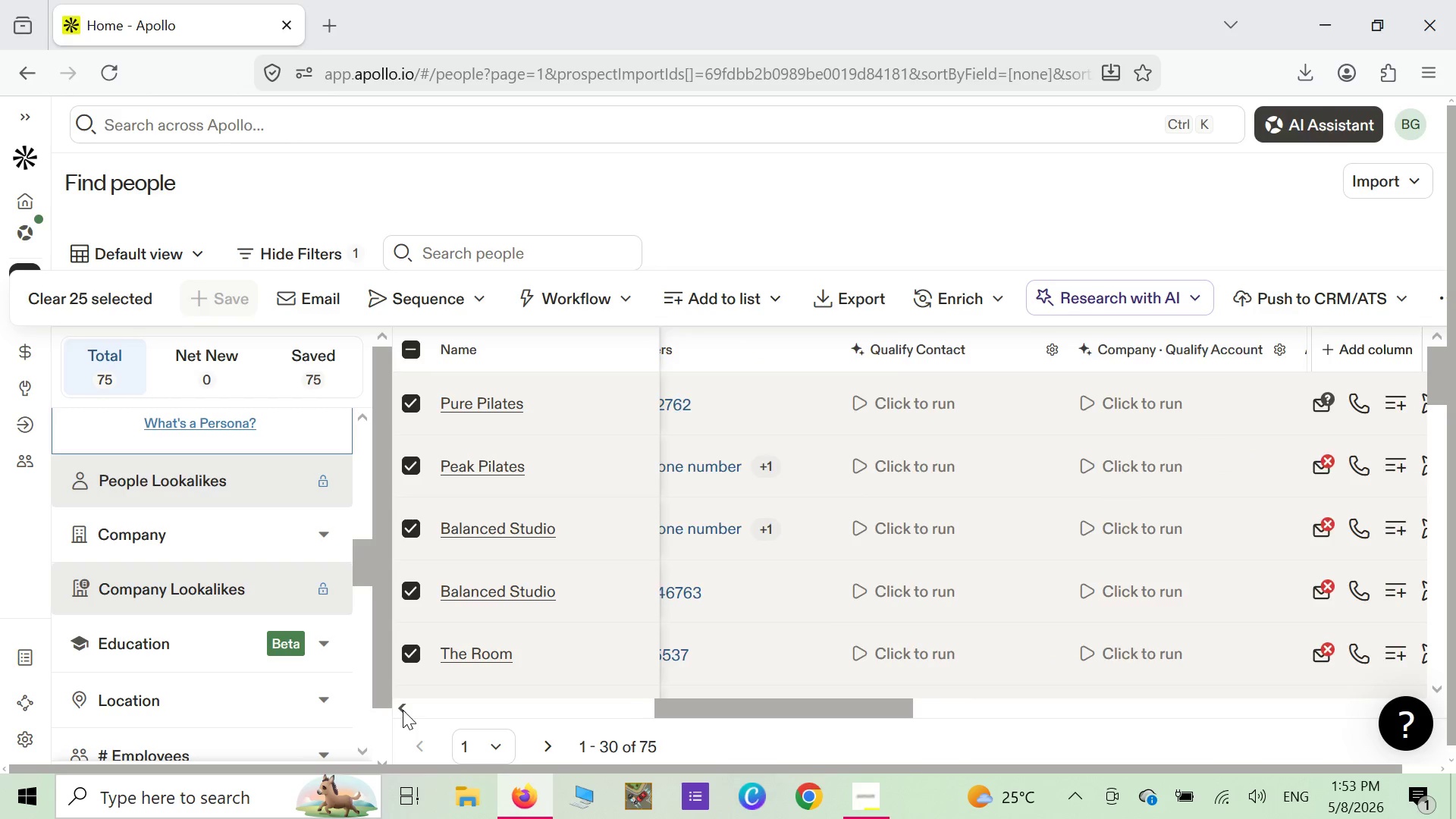 
double_click([403, 710])
 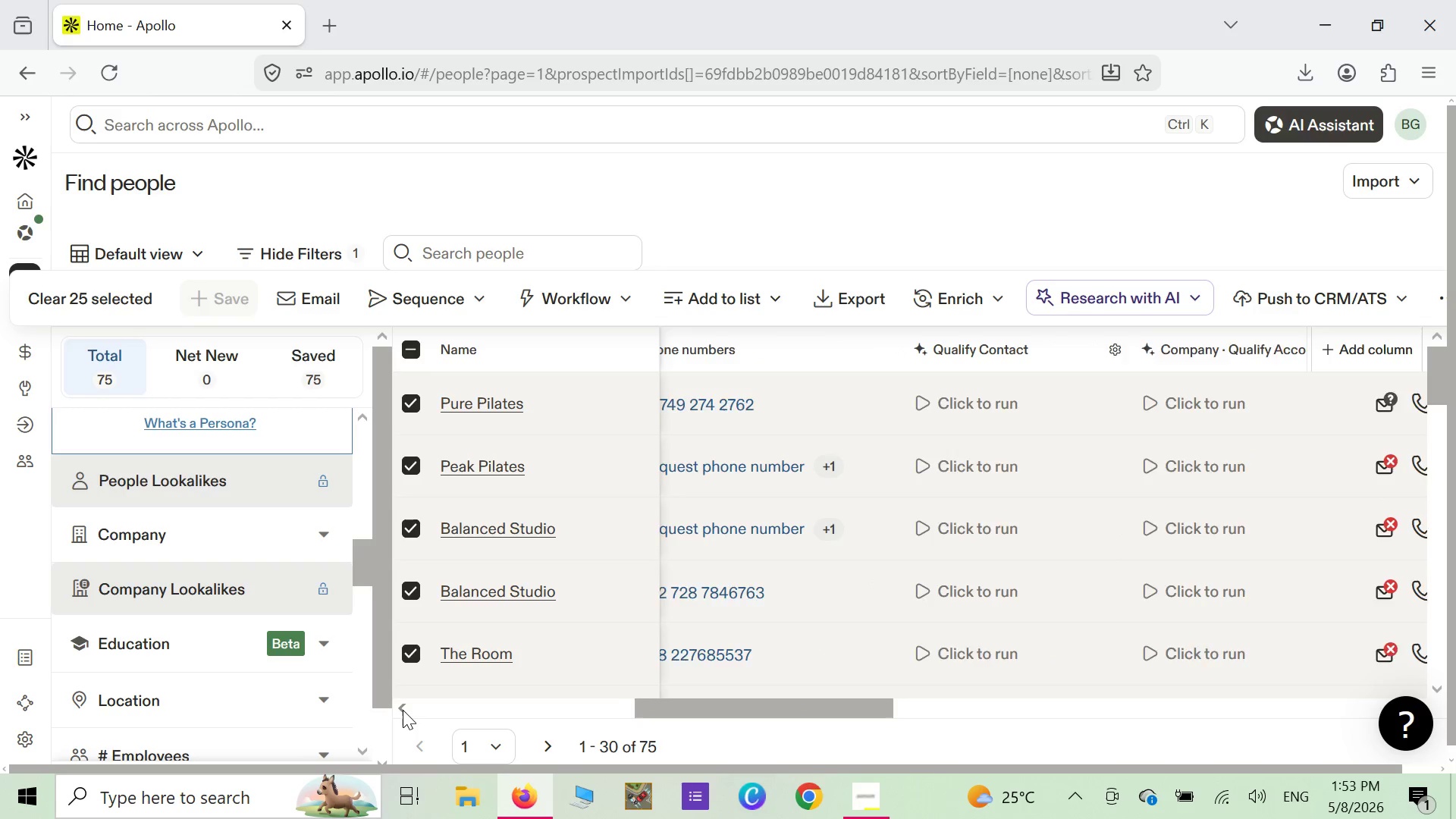 
triple_click([403, 710])
 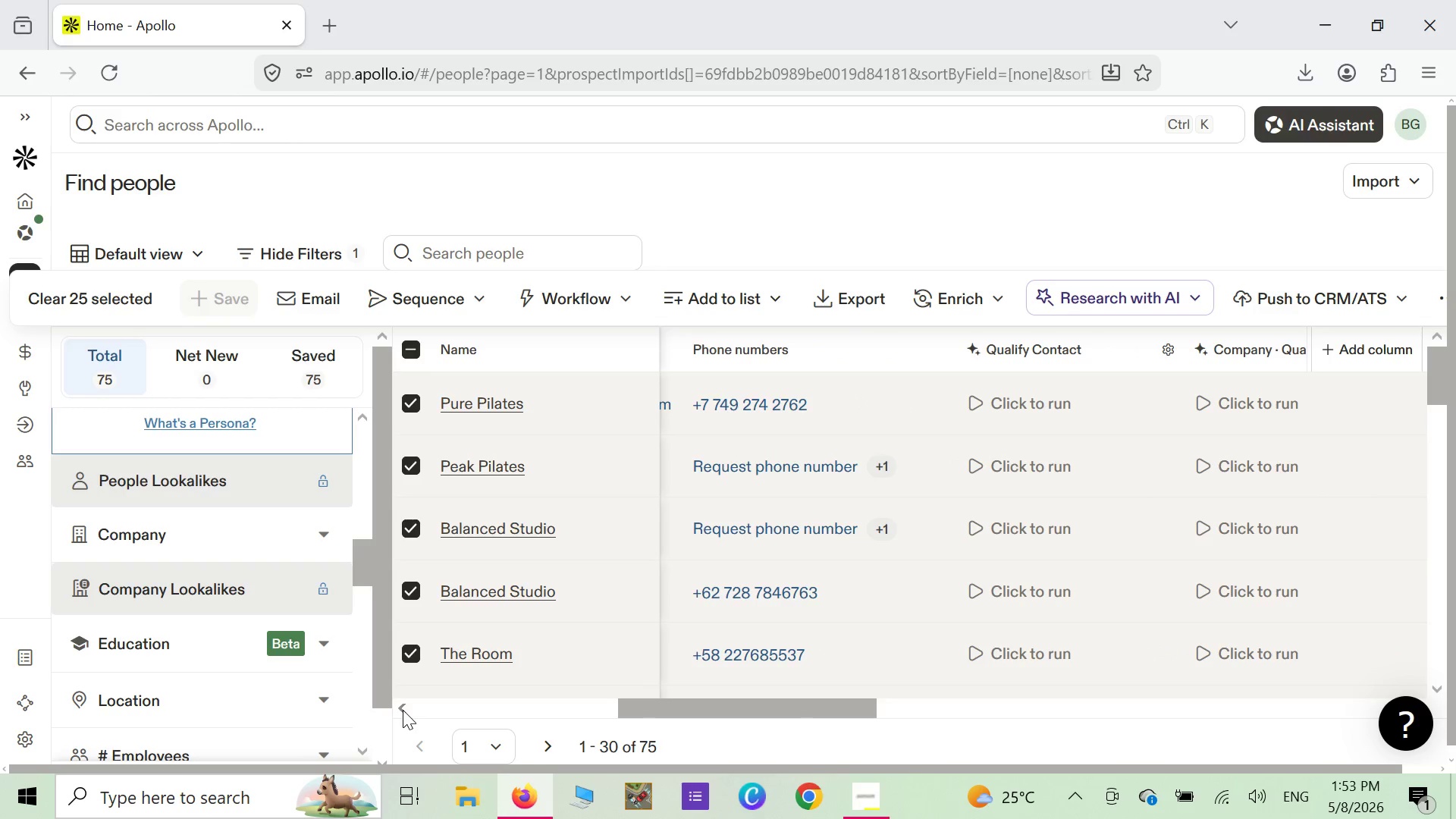 
triple_click([403, 710])
 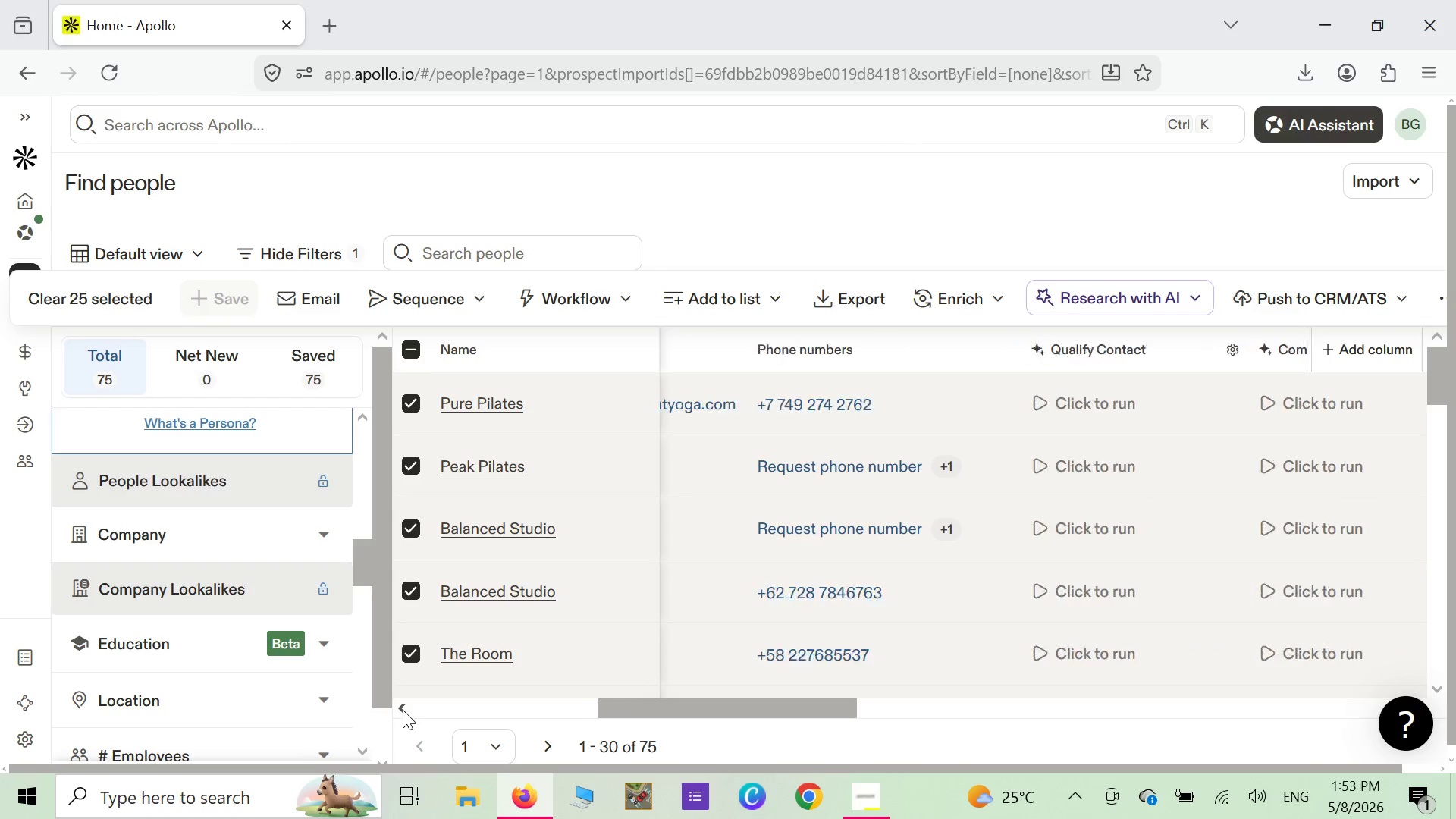 
double_click([403, 710])
 